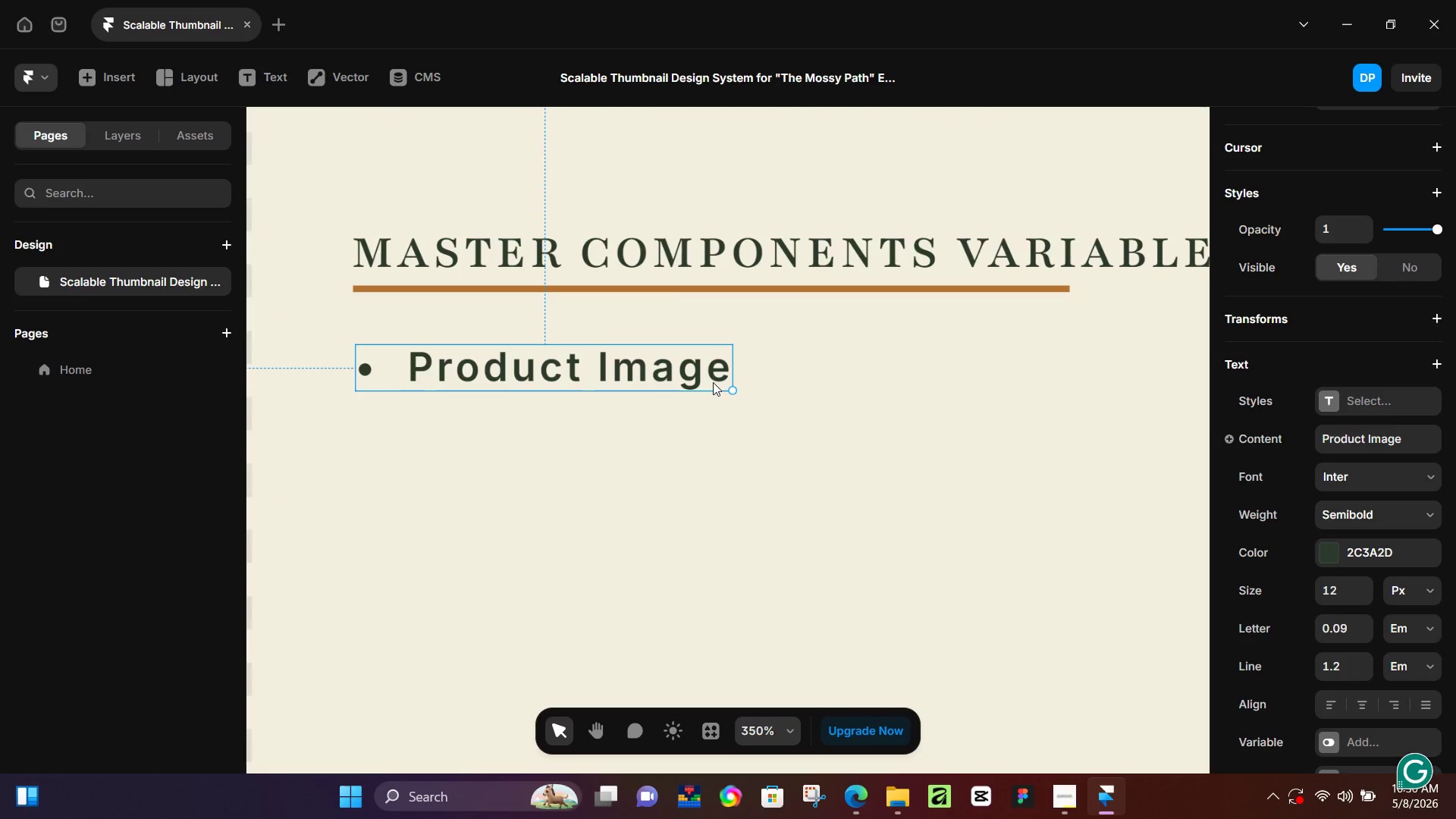 
left_click([775, 404])
 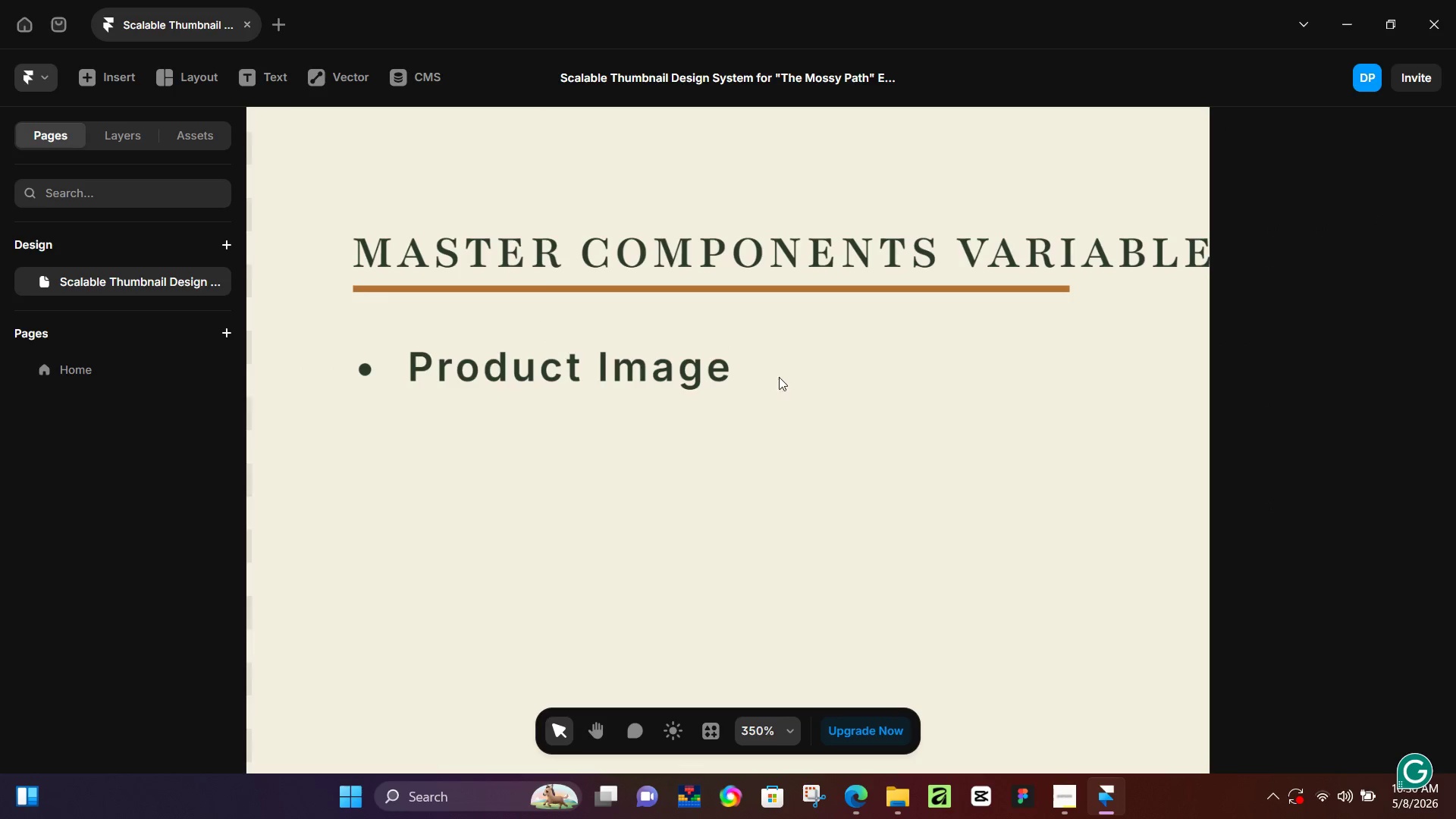 
key(T)
 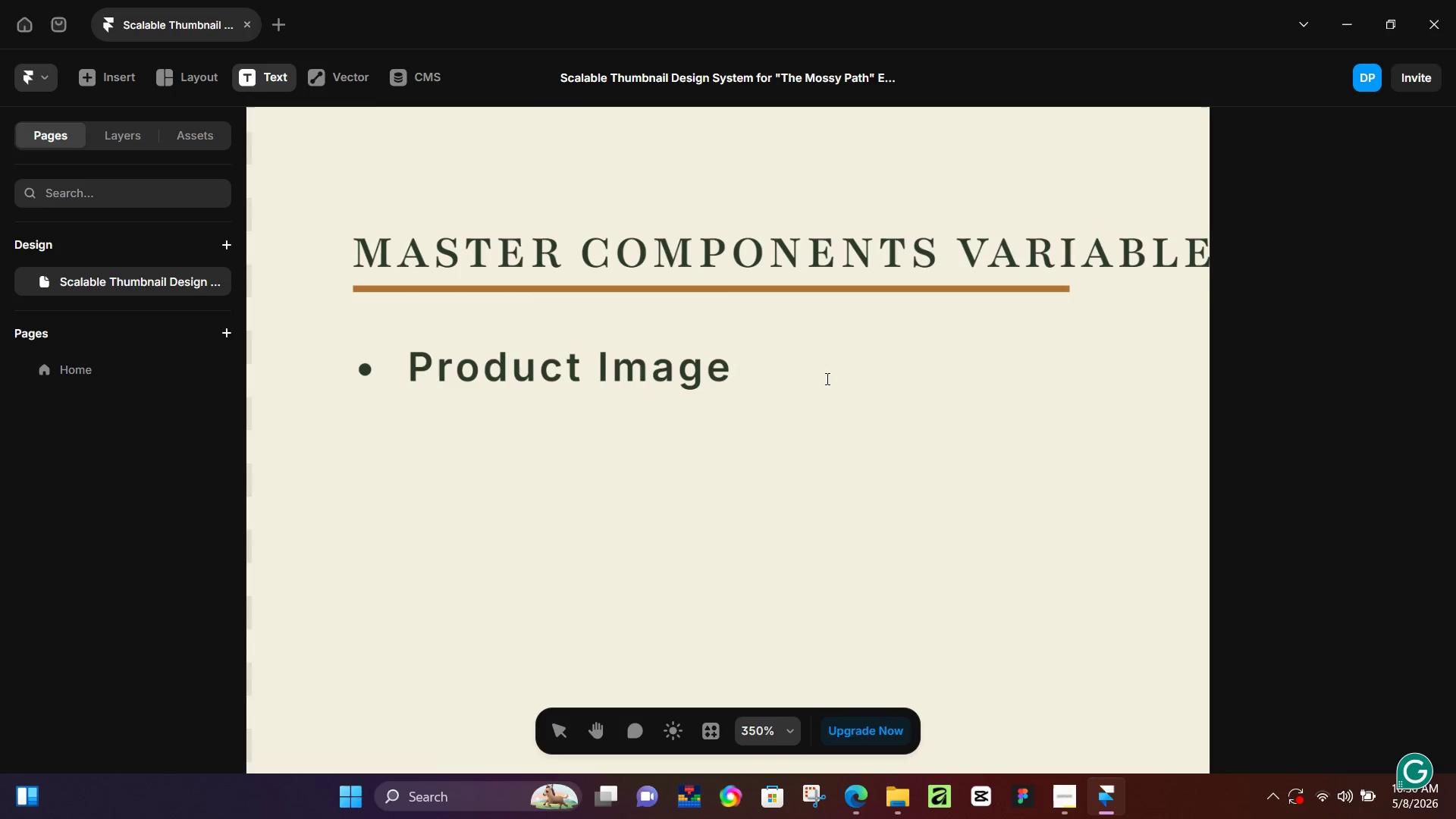 
key(P)
 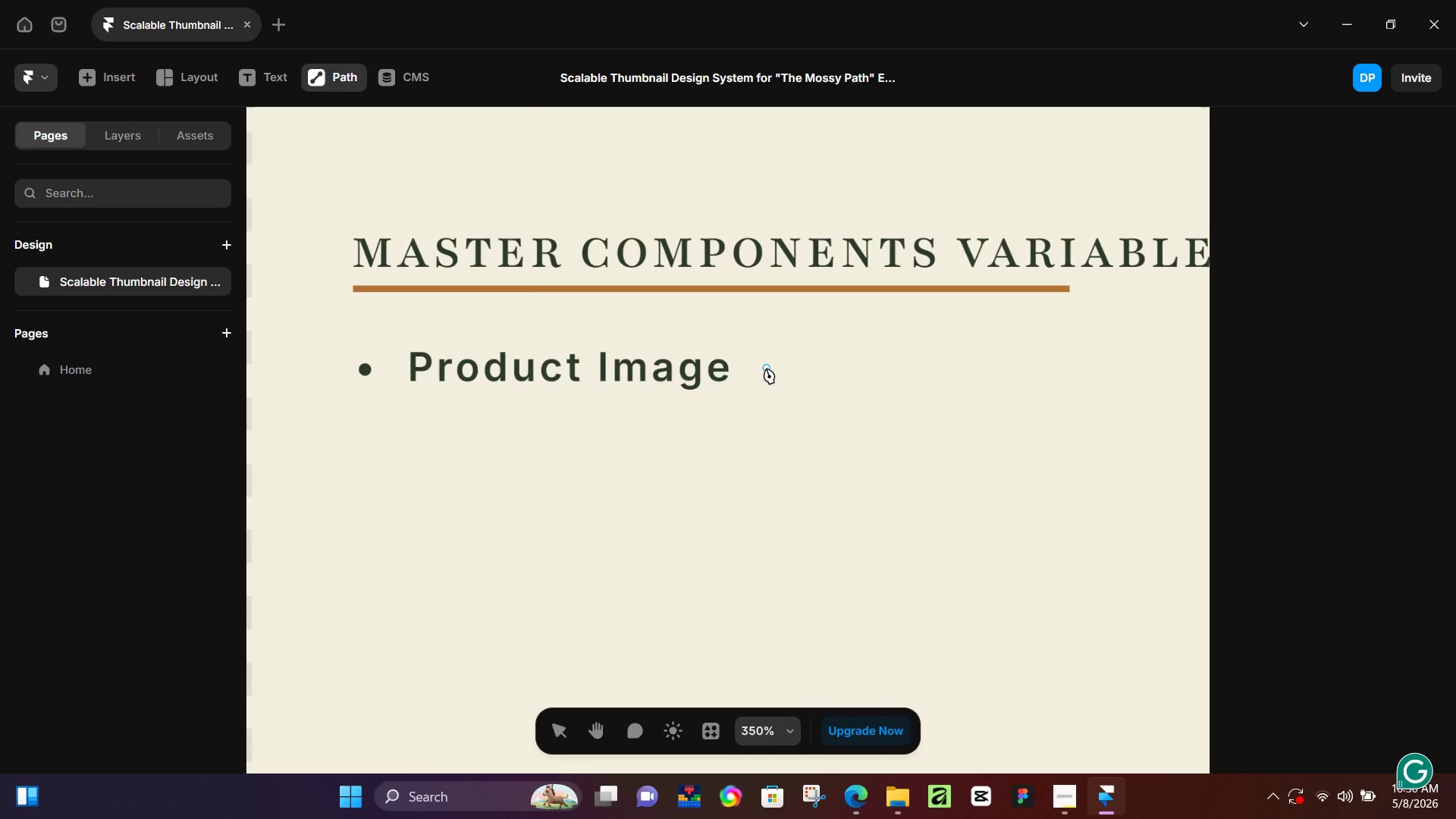 
left_click([765, 368])
 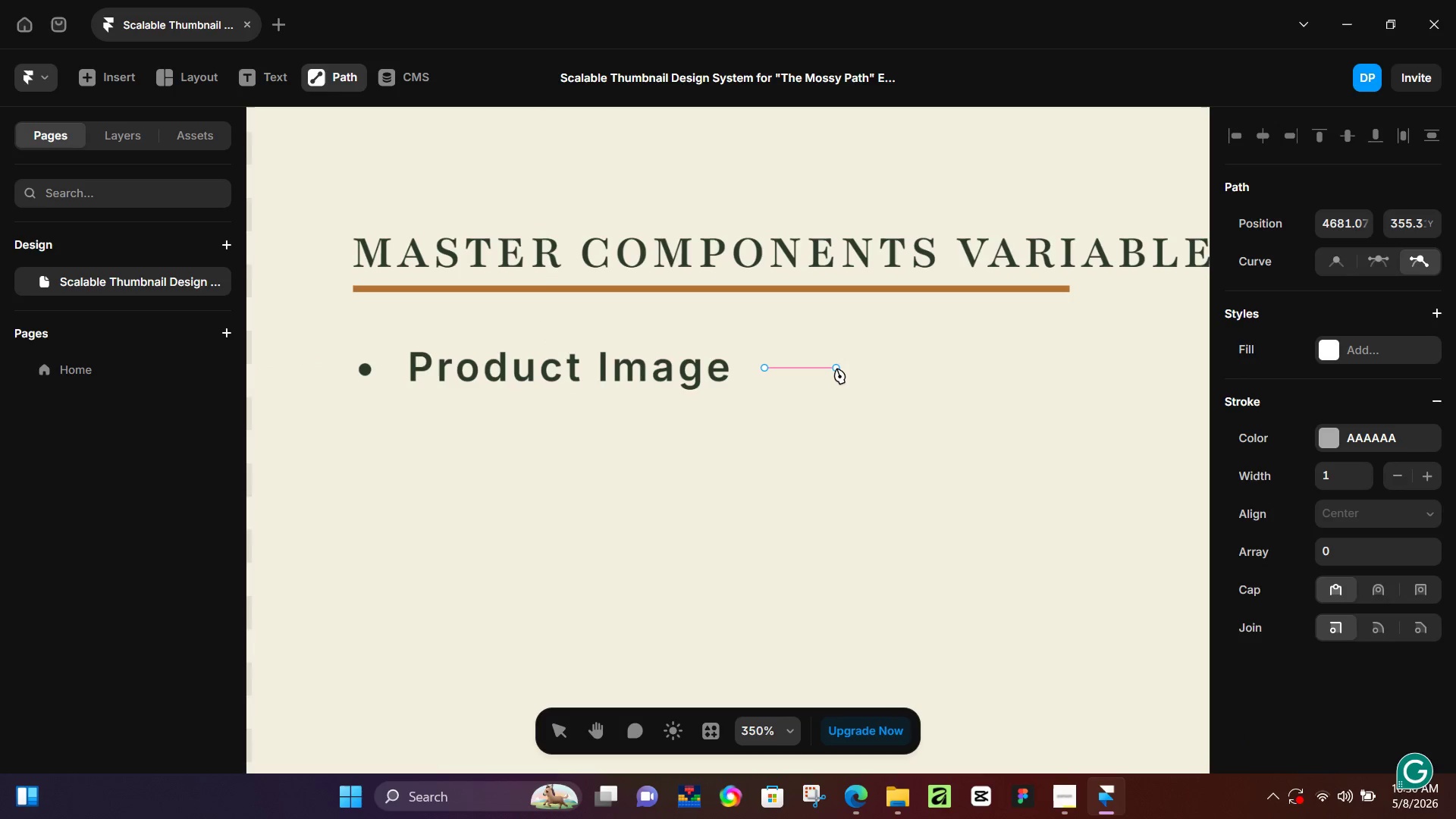 
left_click([824, 368])
 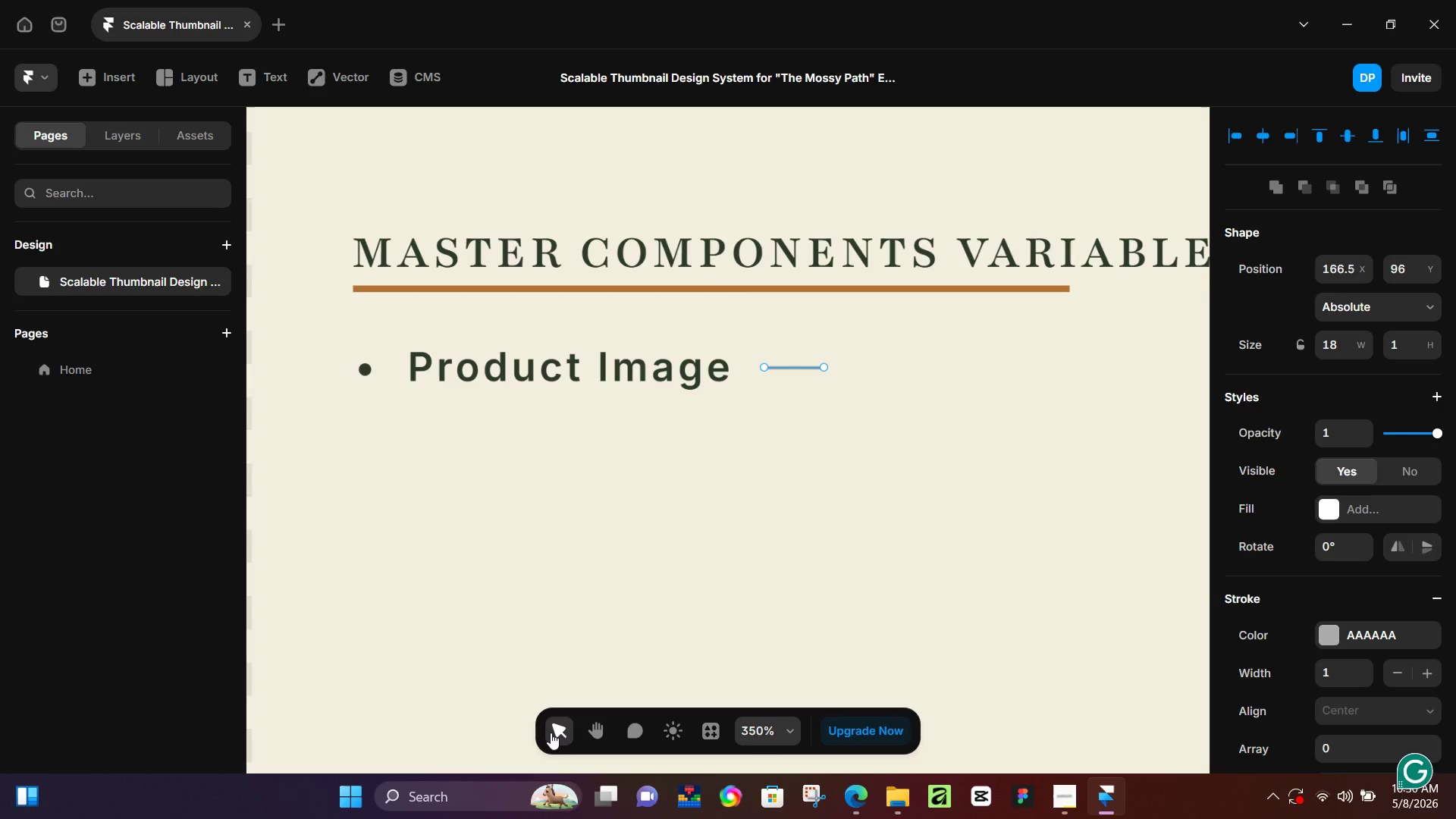 
key(P)
 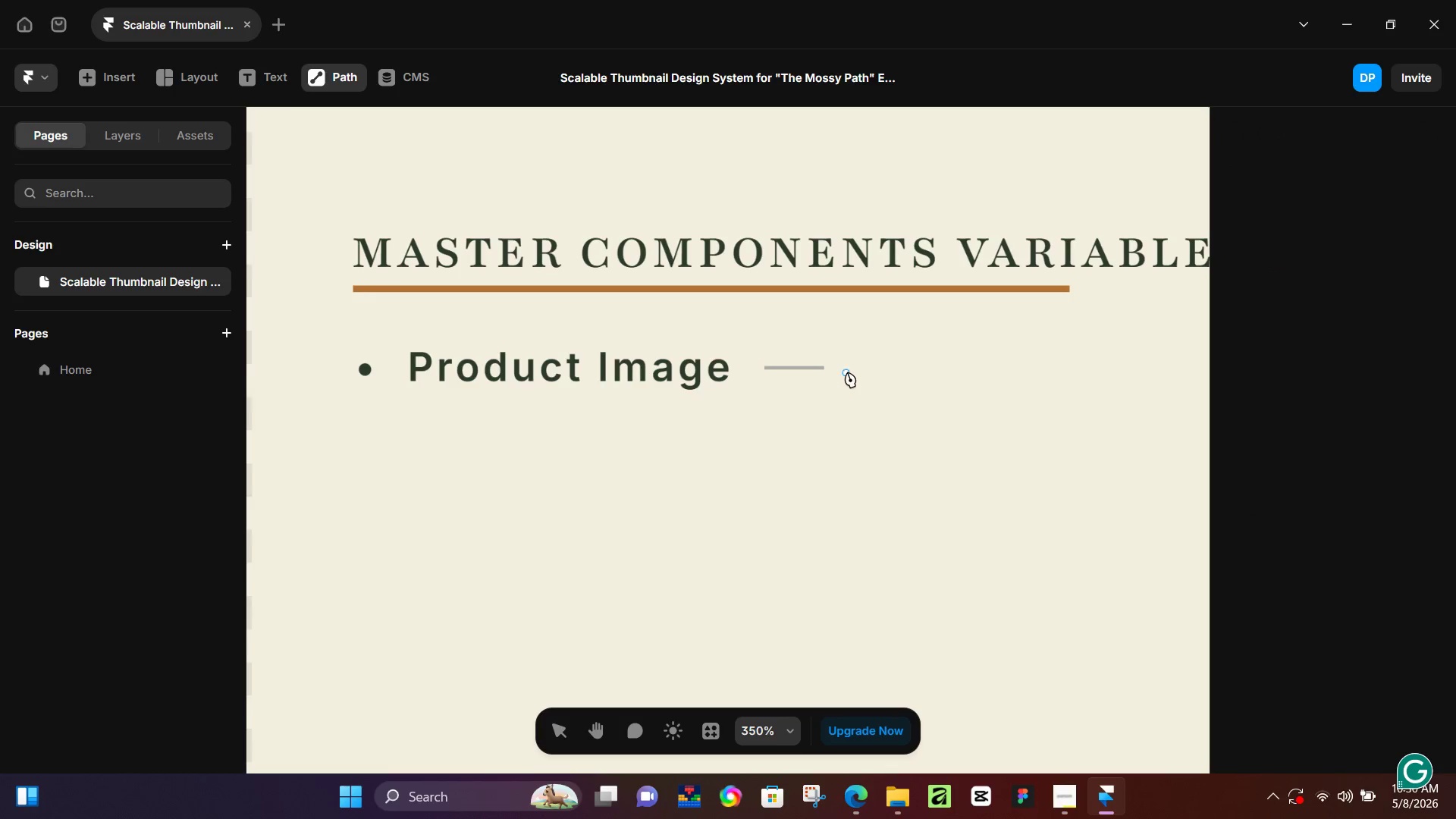 
hold_key(key=ControlLeft, duration=0.47)
 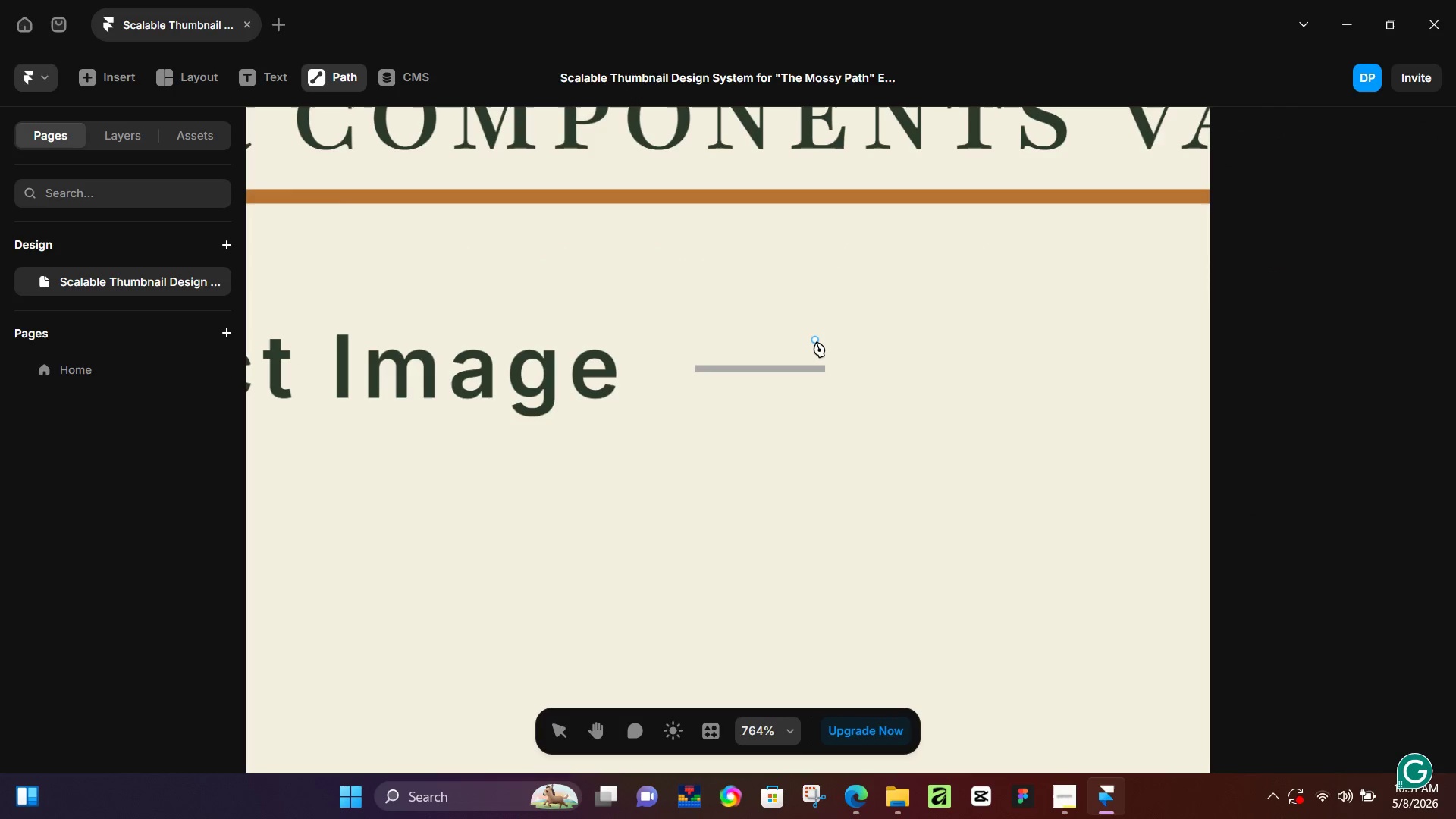 
left_click([817, 345])
 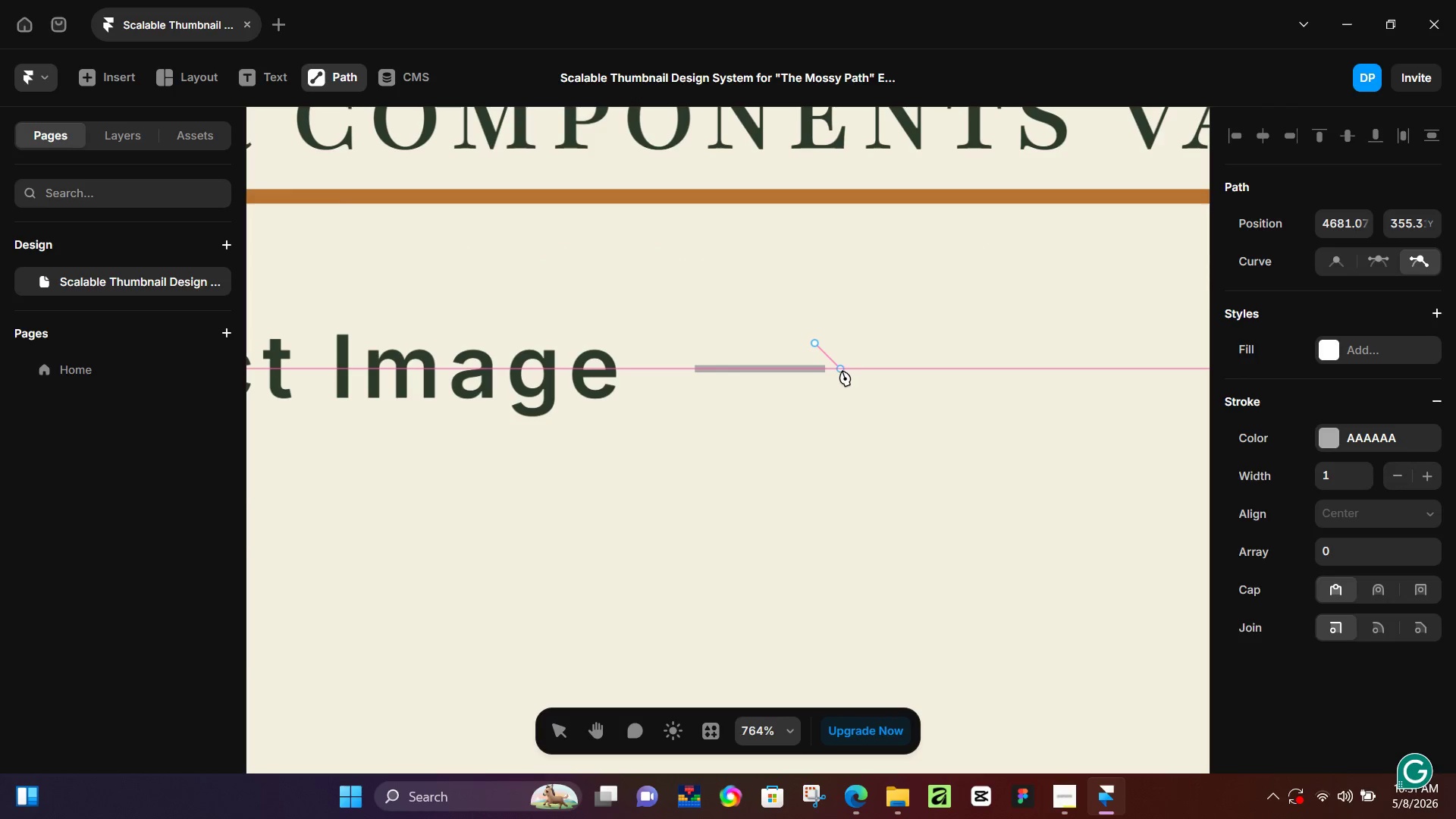 
scroll: coordinate [826, 368], scroll_direction: up, amount: 7.0
 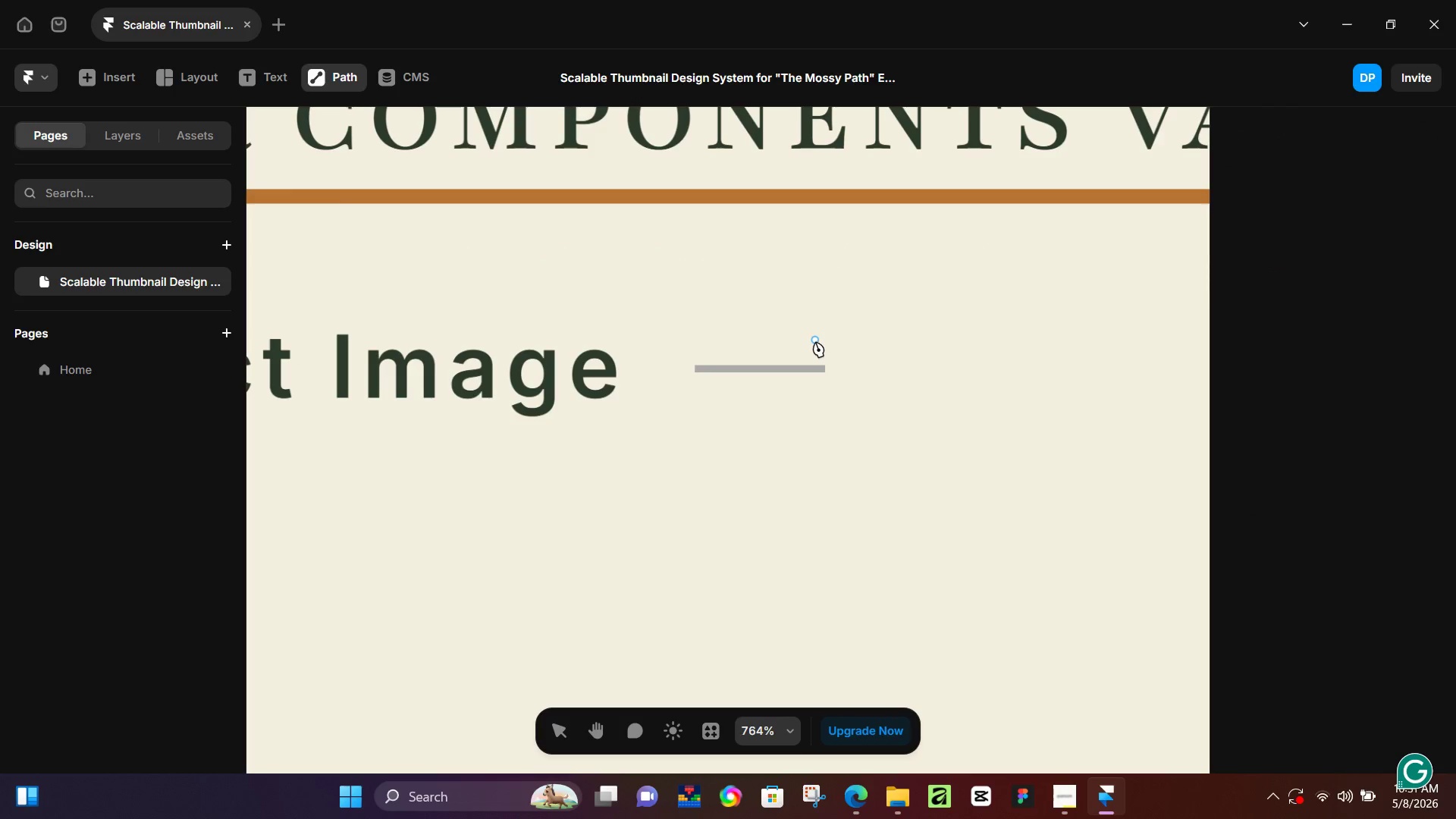 
left_click([842, 370])
 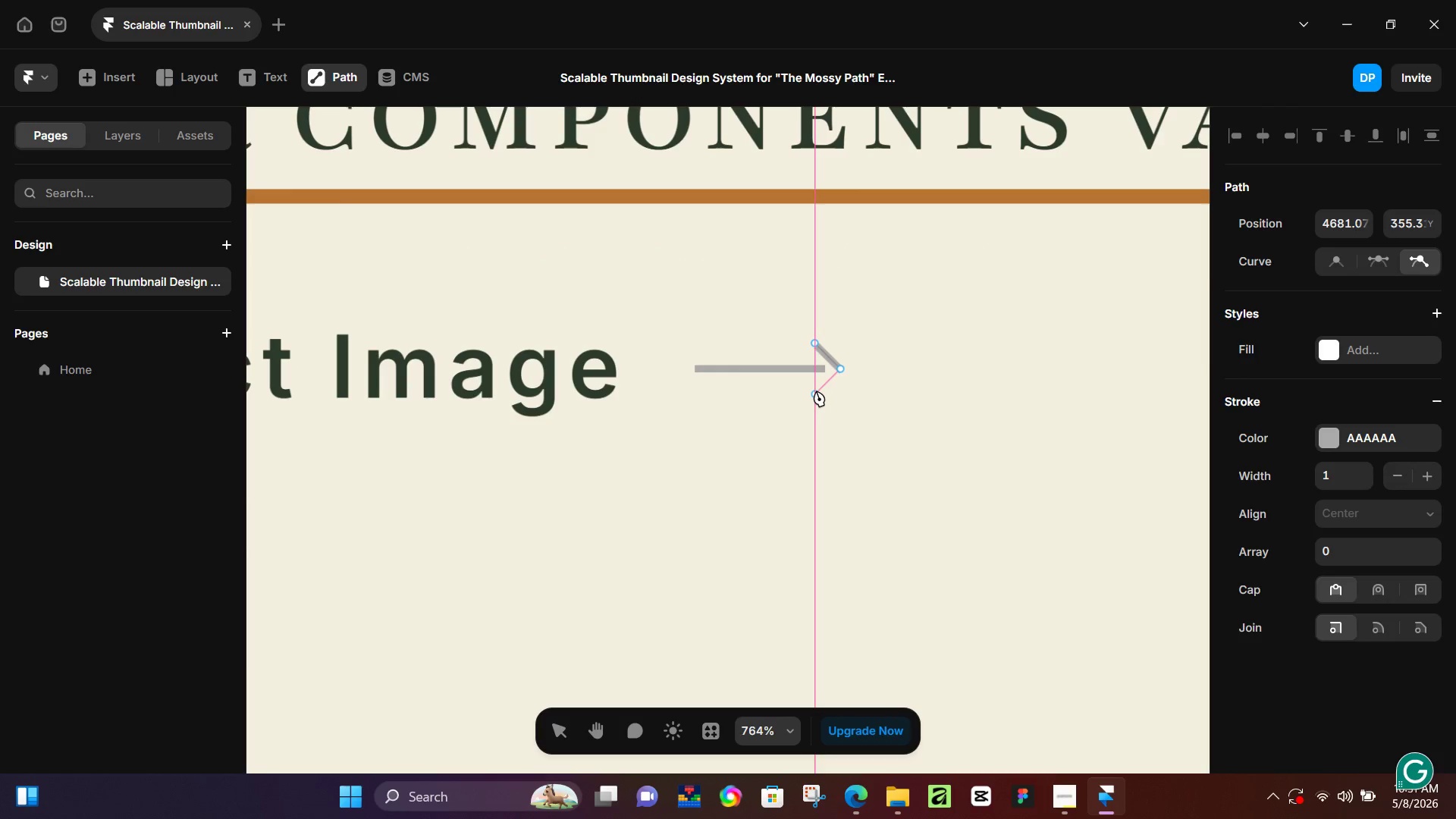 
left_click([816, 391])
 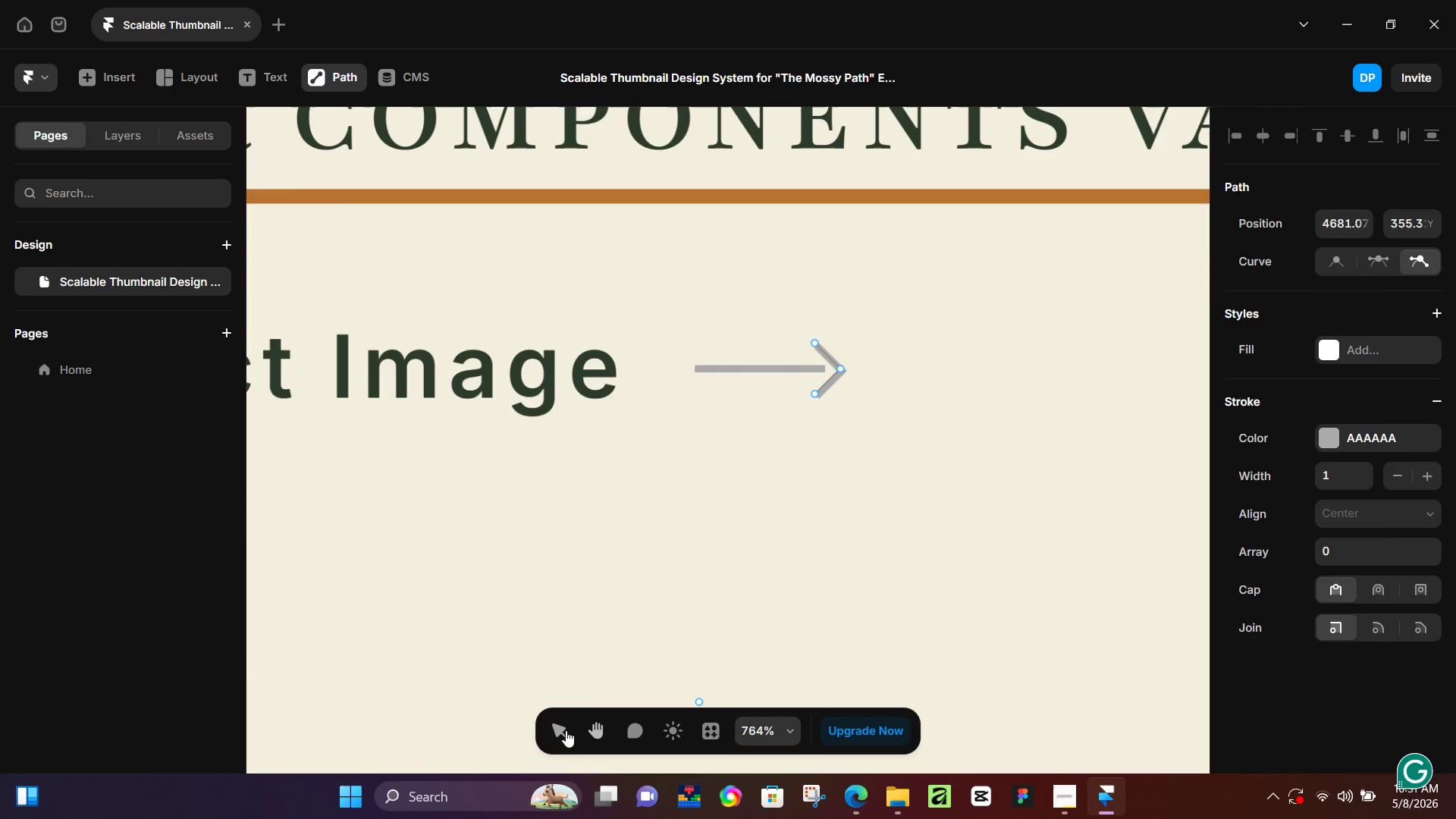 
double_click([861, 576])
 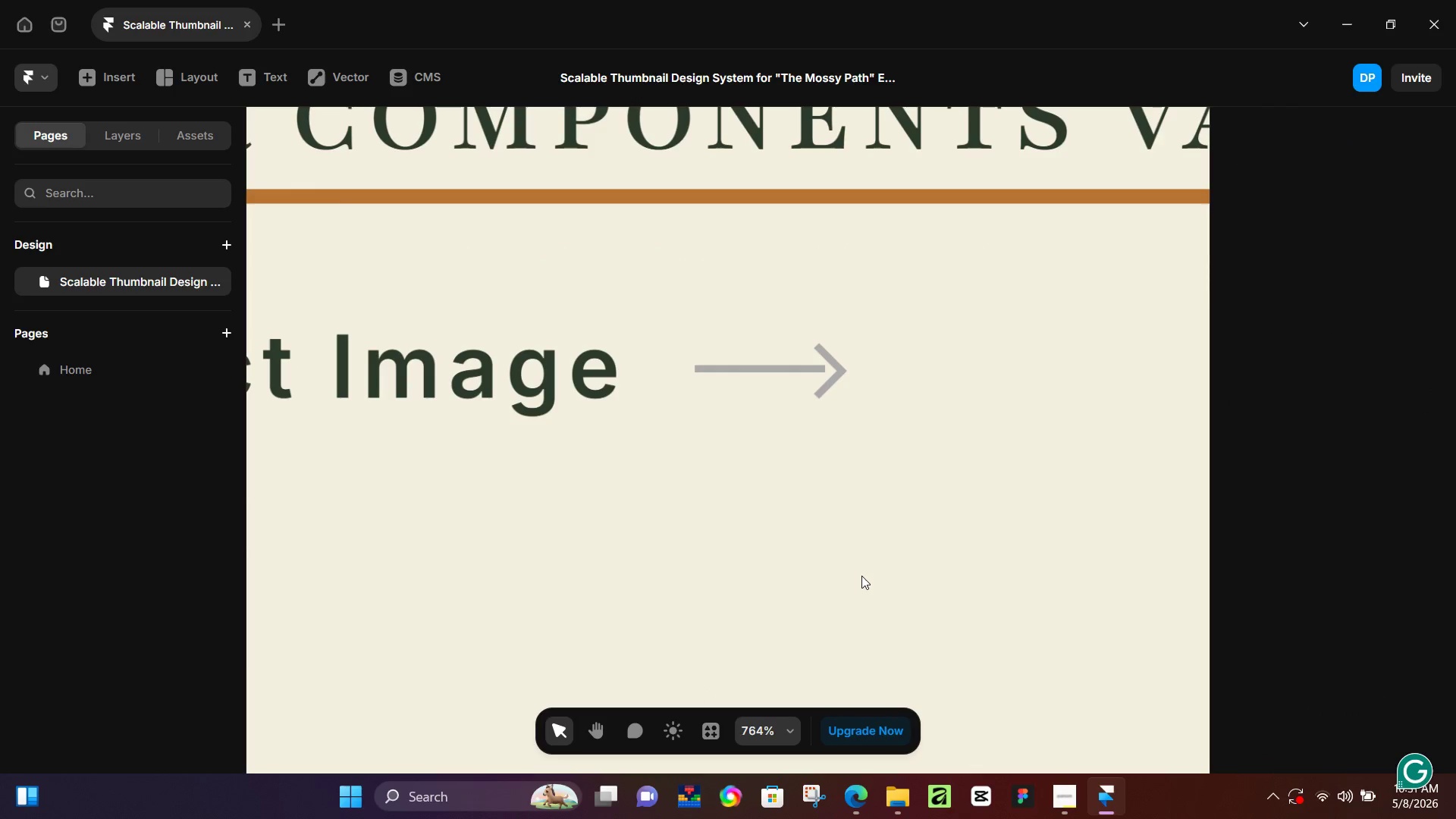 
hold_key(key=ControlLeft, duration=0.5)
scroll: coordinate [862, 567], scroll_direction: down, amount: 6.0
 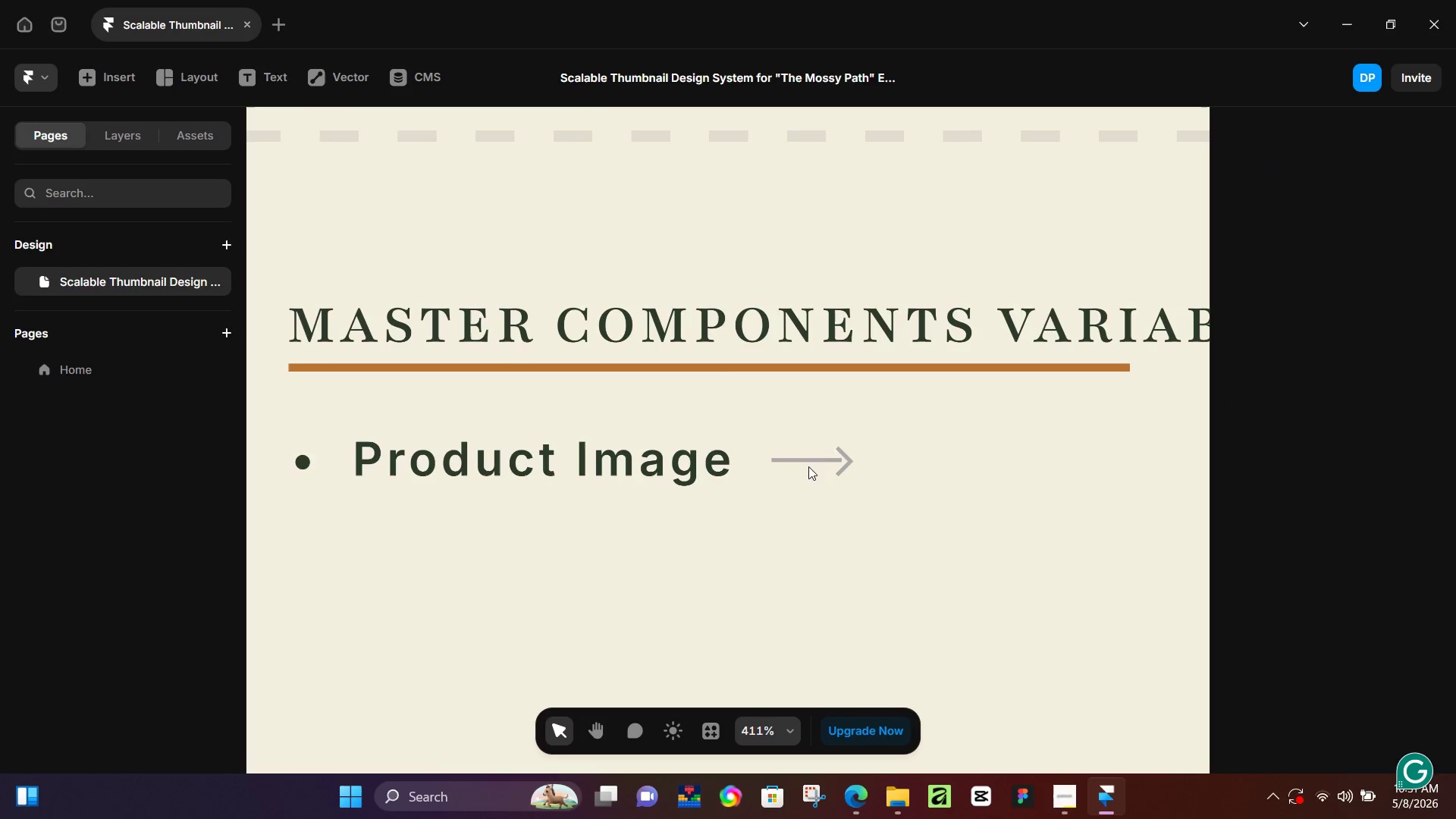 
left_click([838, 462])
 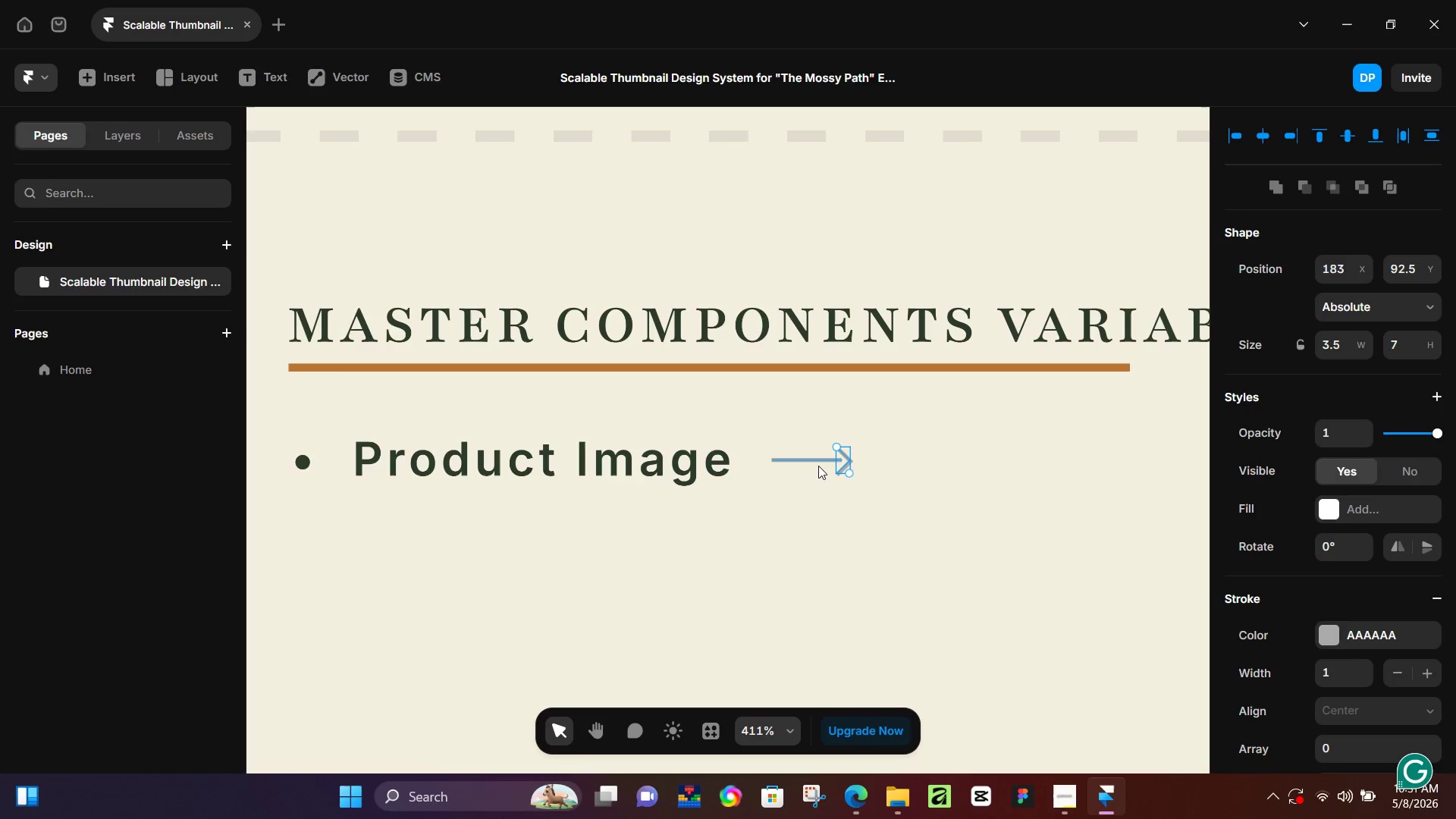 
key(ArrowLeft)
 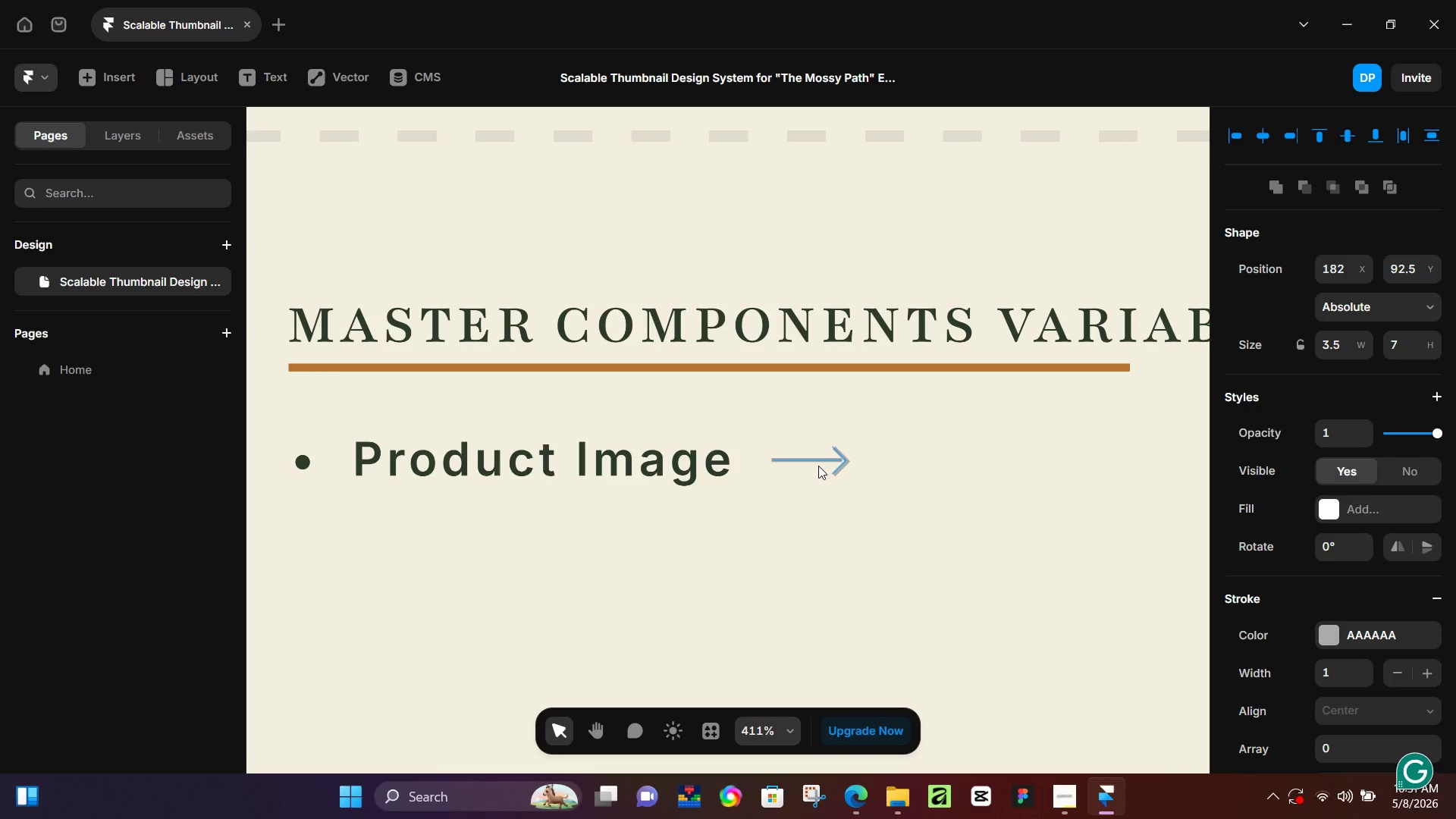 
key(ArrowLeft)
 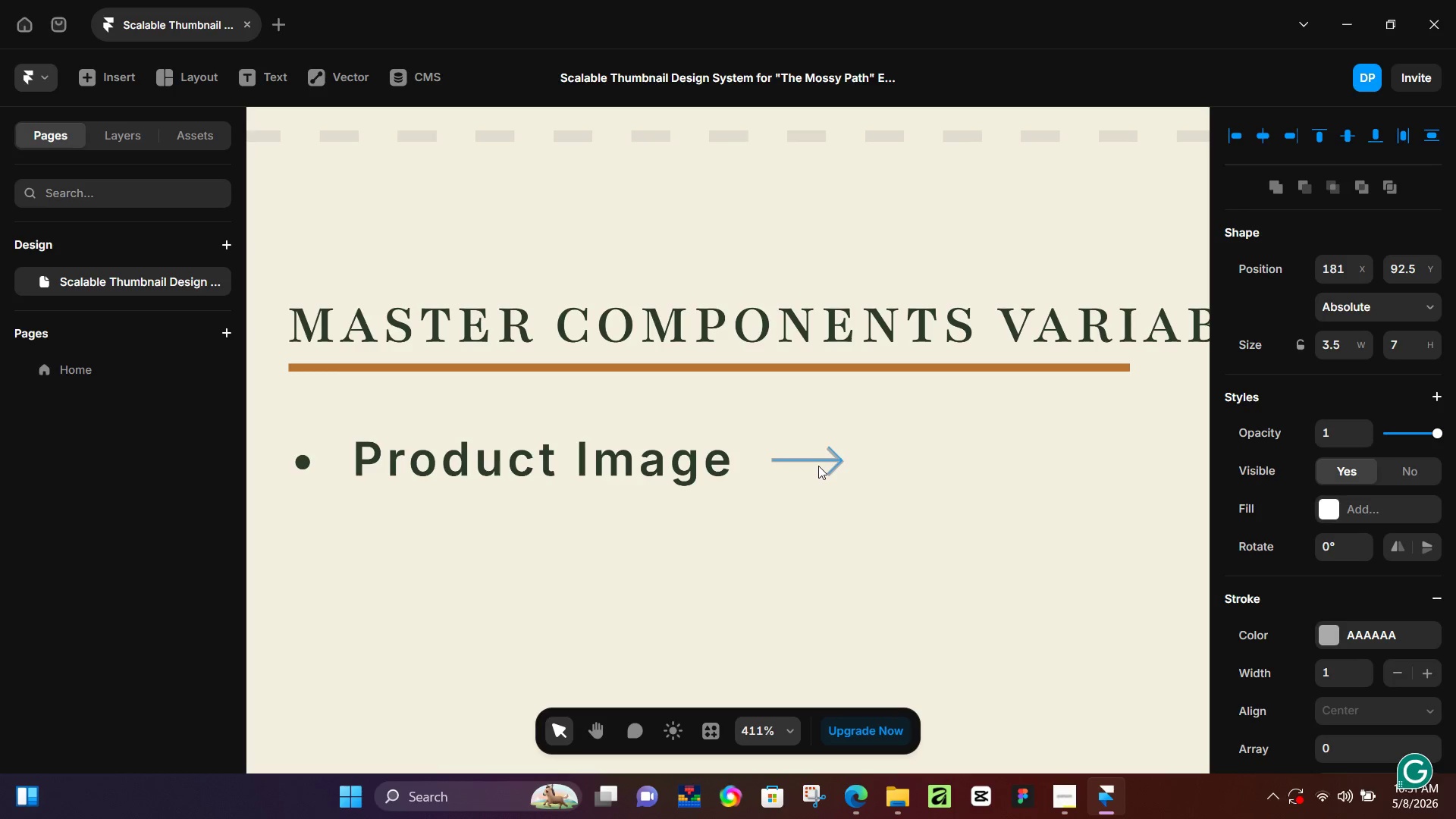 
key(ArrowLeft)
 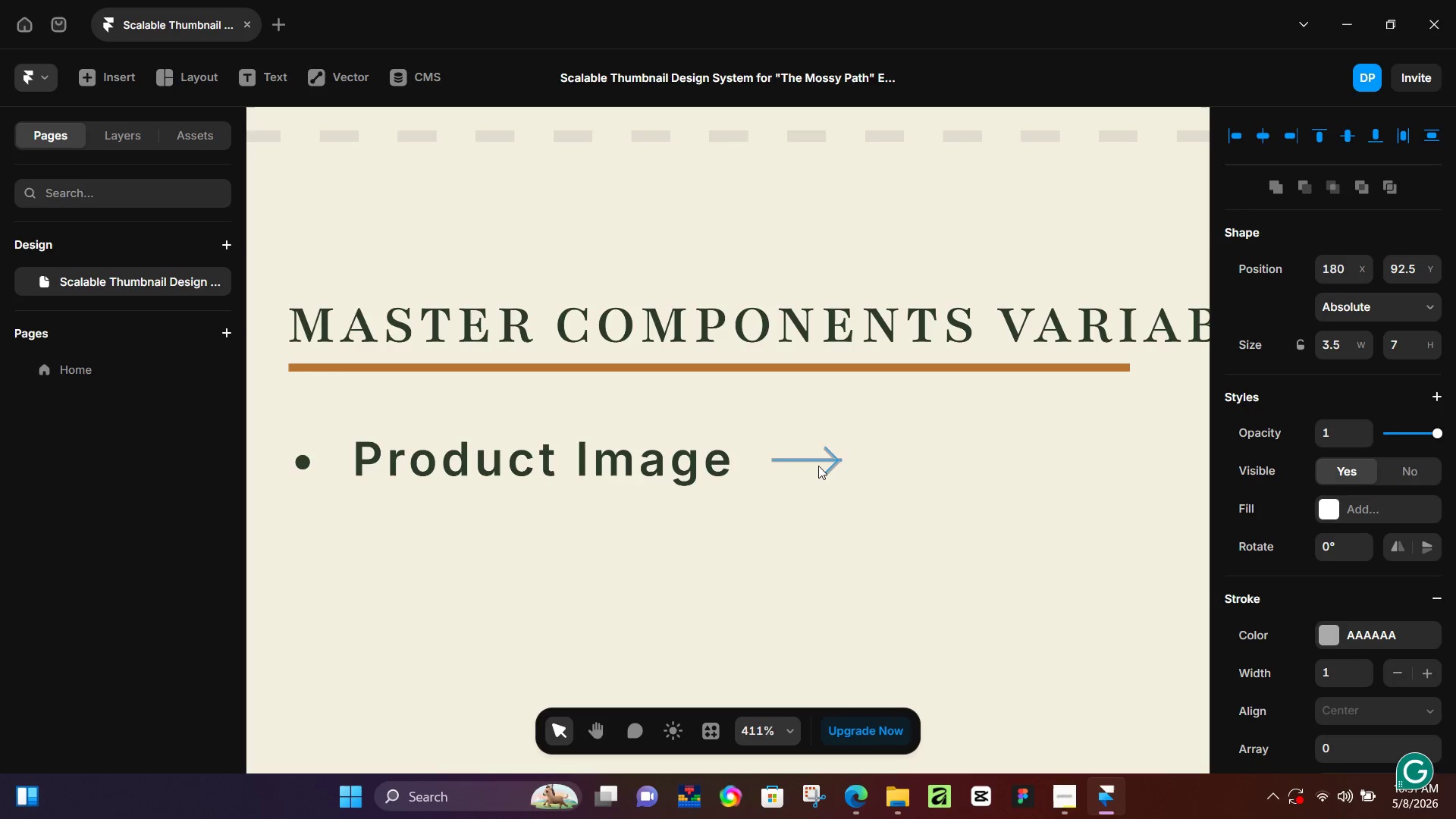 
key(ArrowRight)
 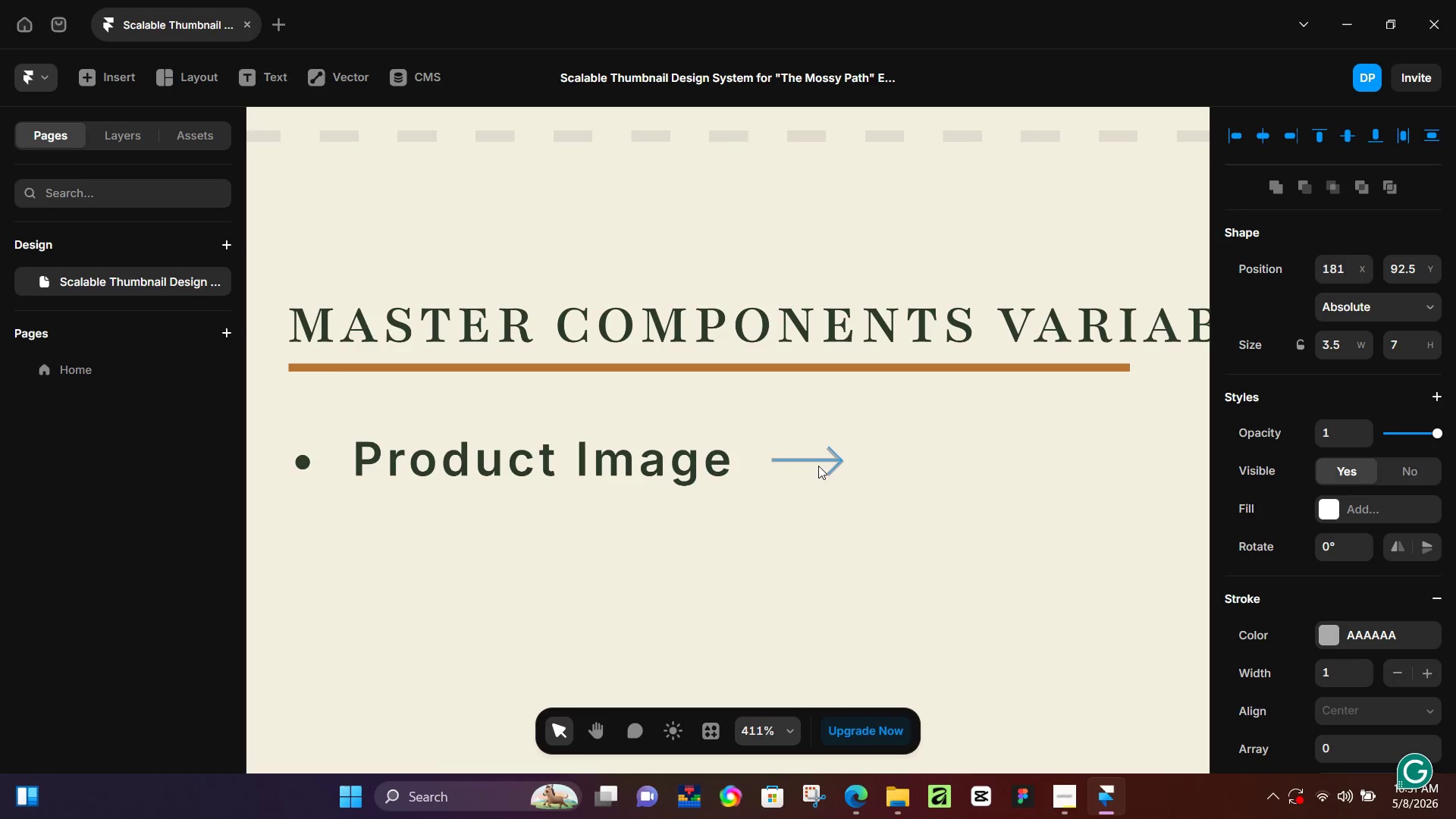 
key(ArrowUp)
 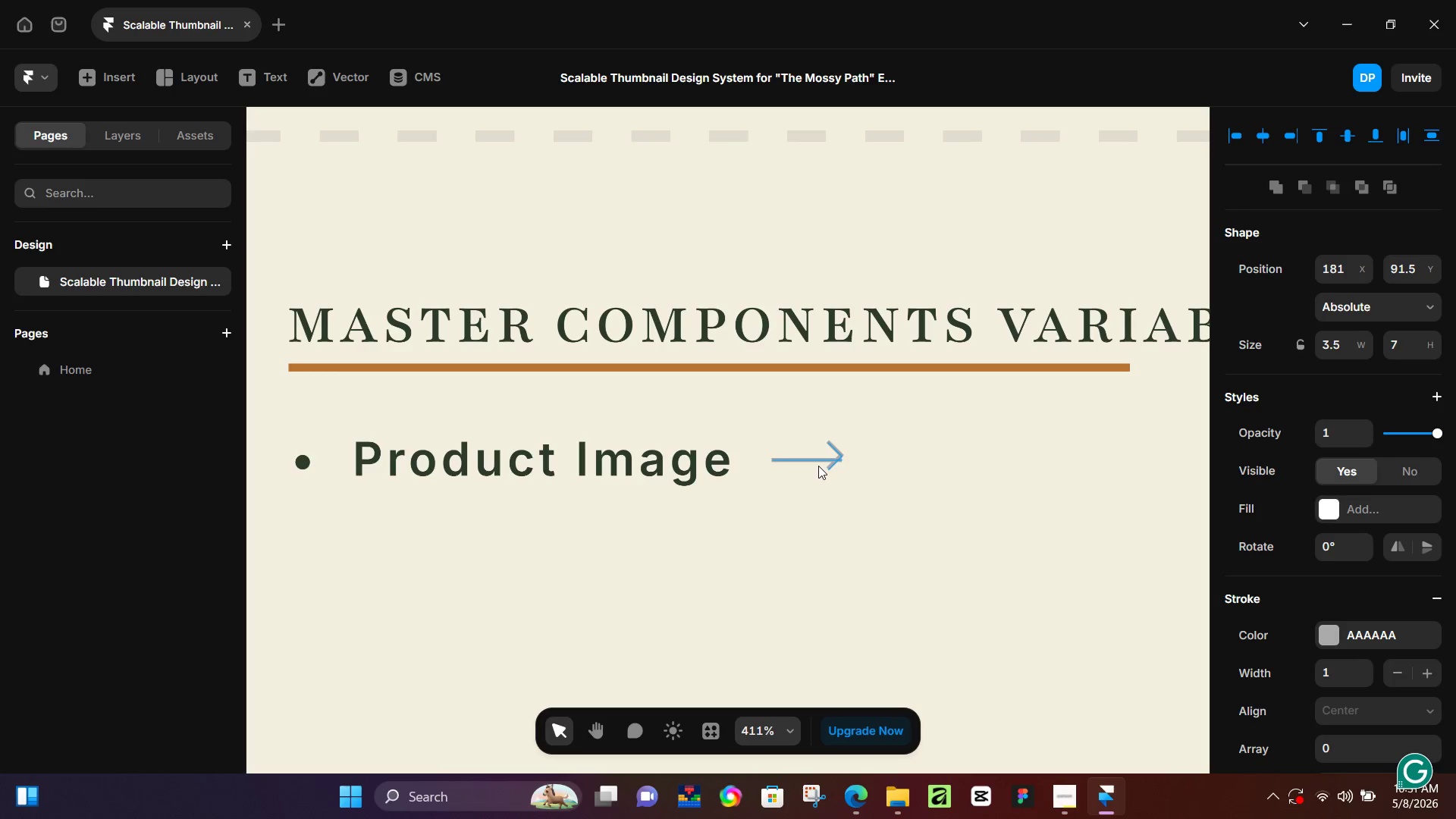 
key(ArrowDown)
 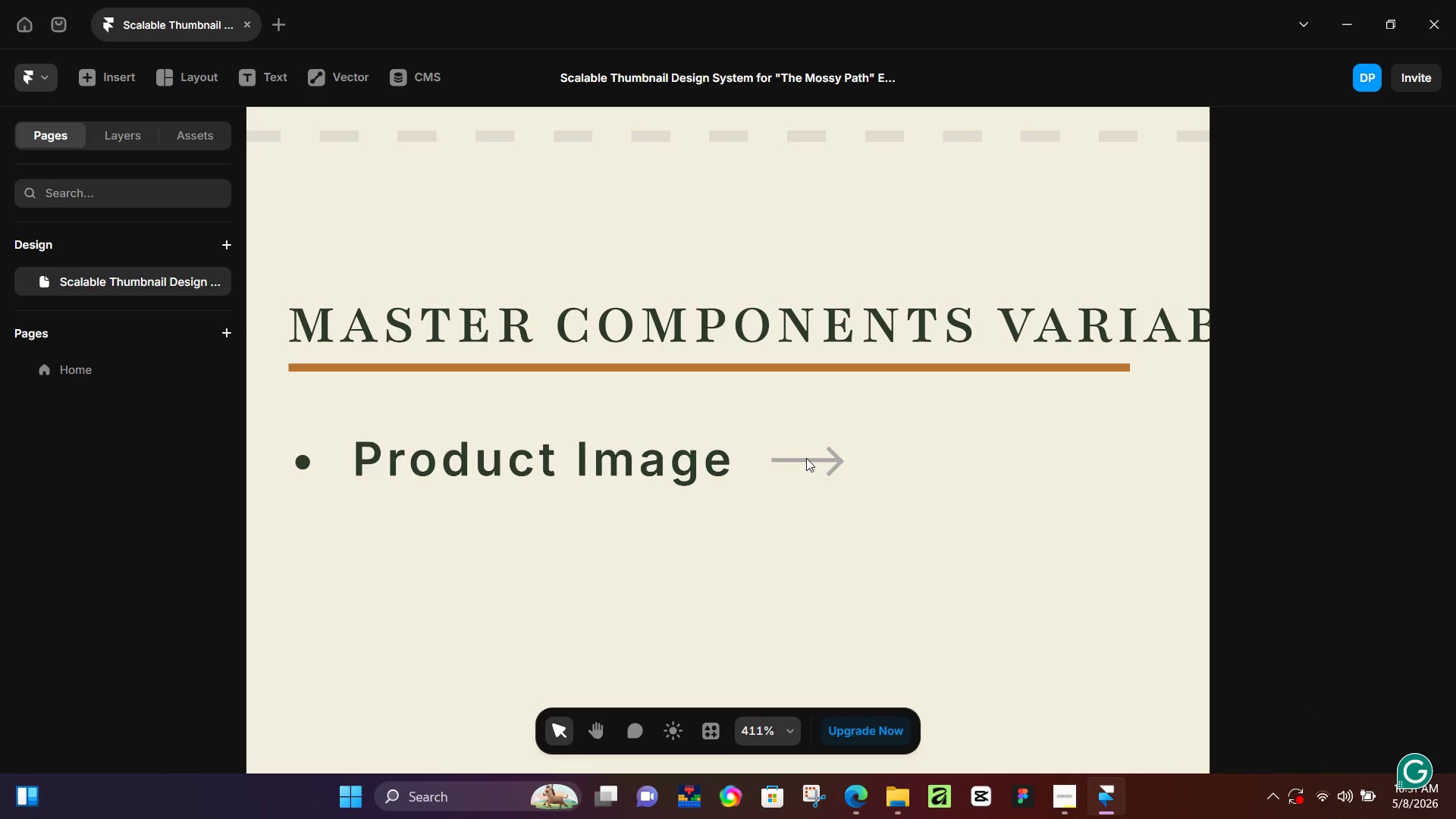 
left_click([805, 461])
 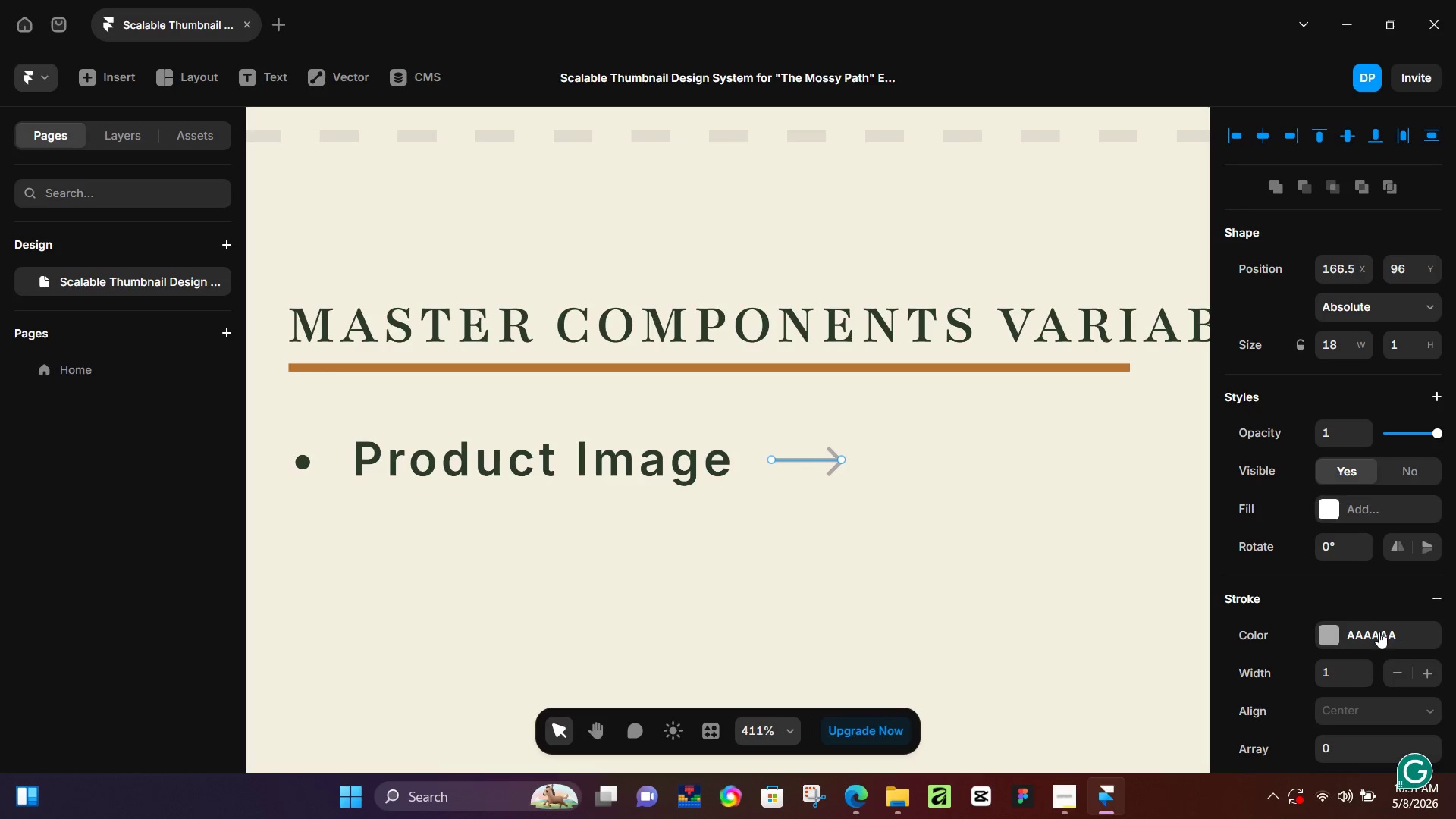 
left_click([1365, 666])
 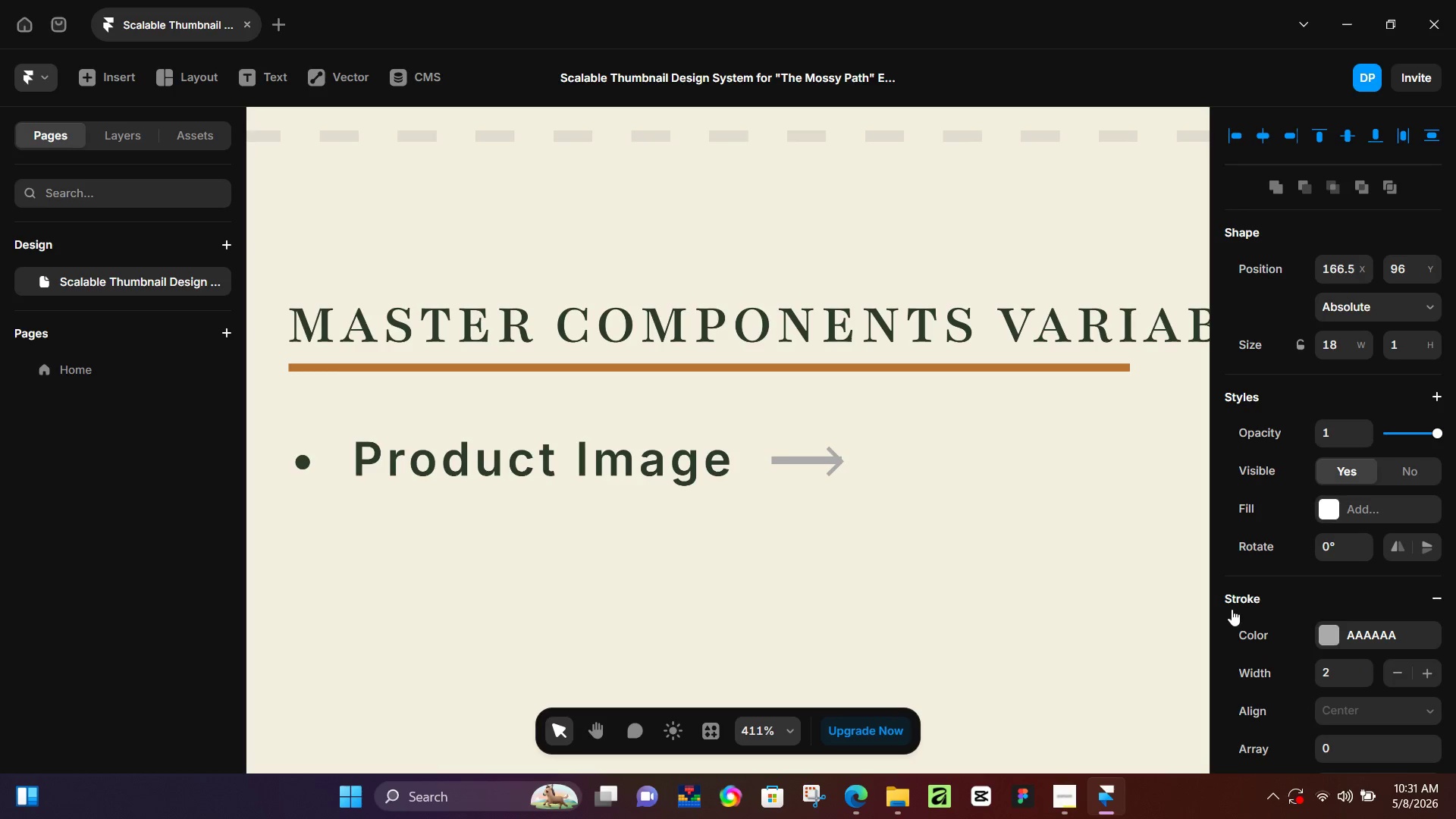 
key(ArrowDown)
 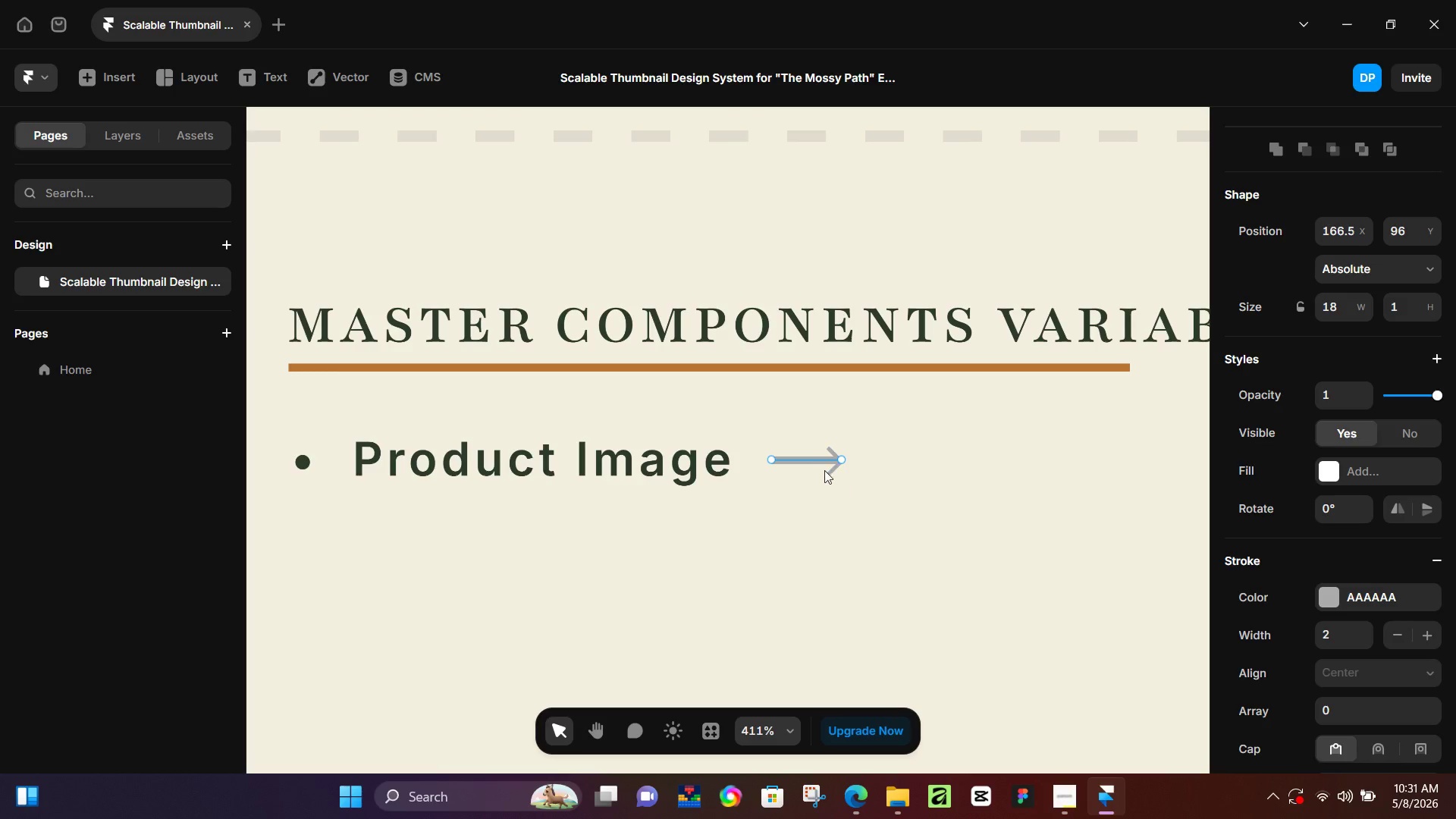 
left_click([817, 465])
 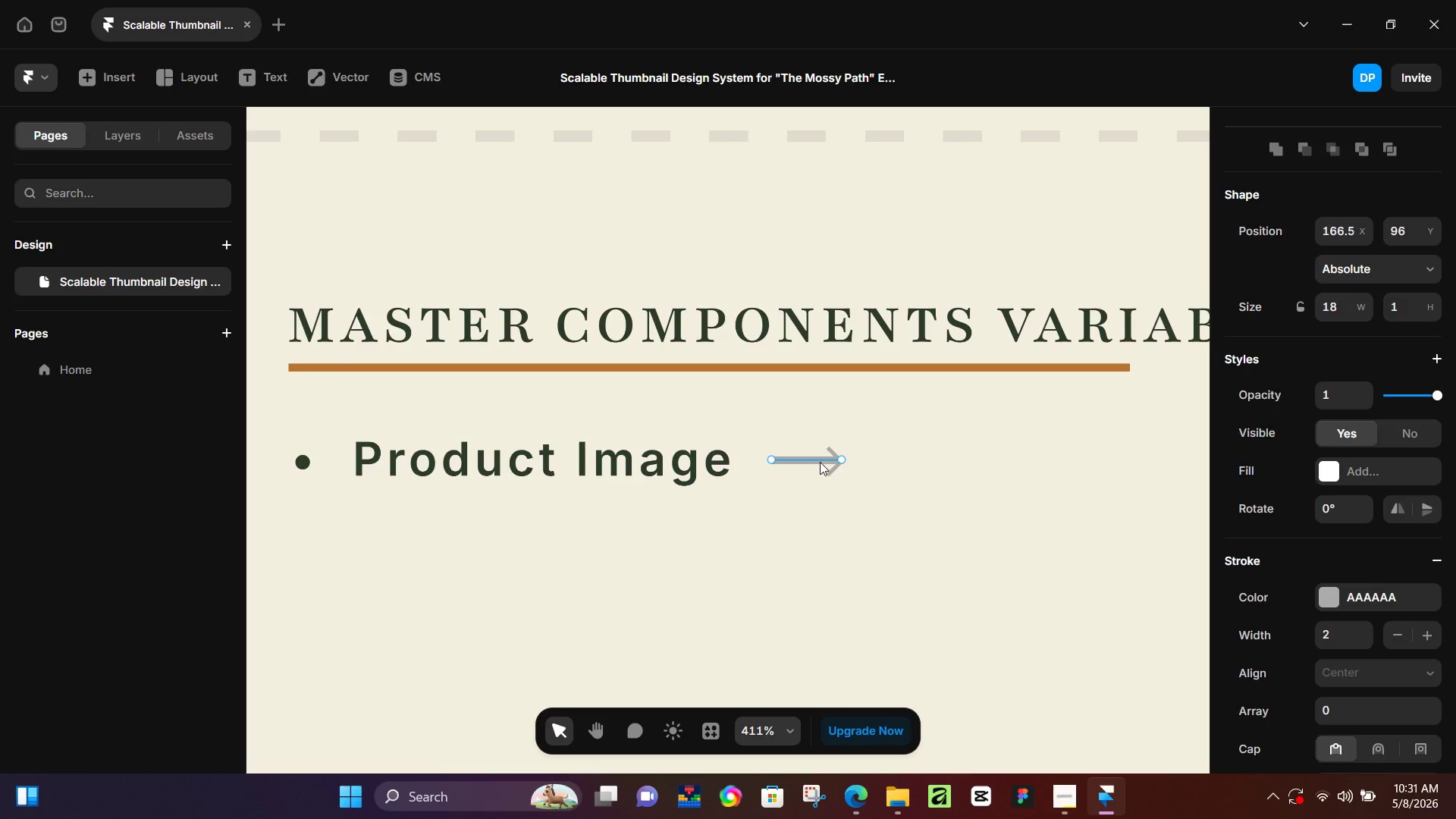 
left_click([820, 462])
 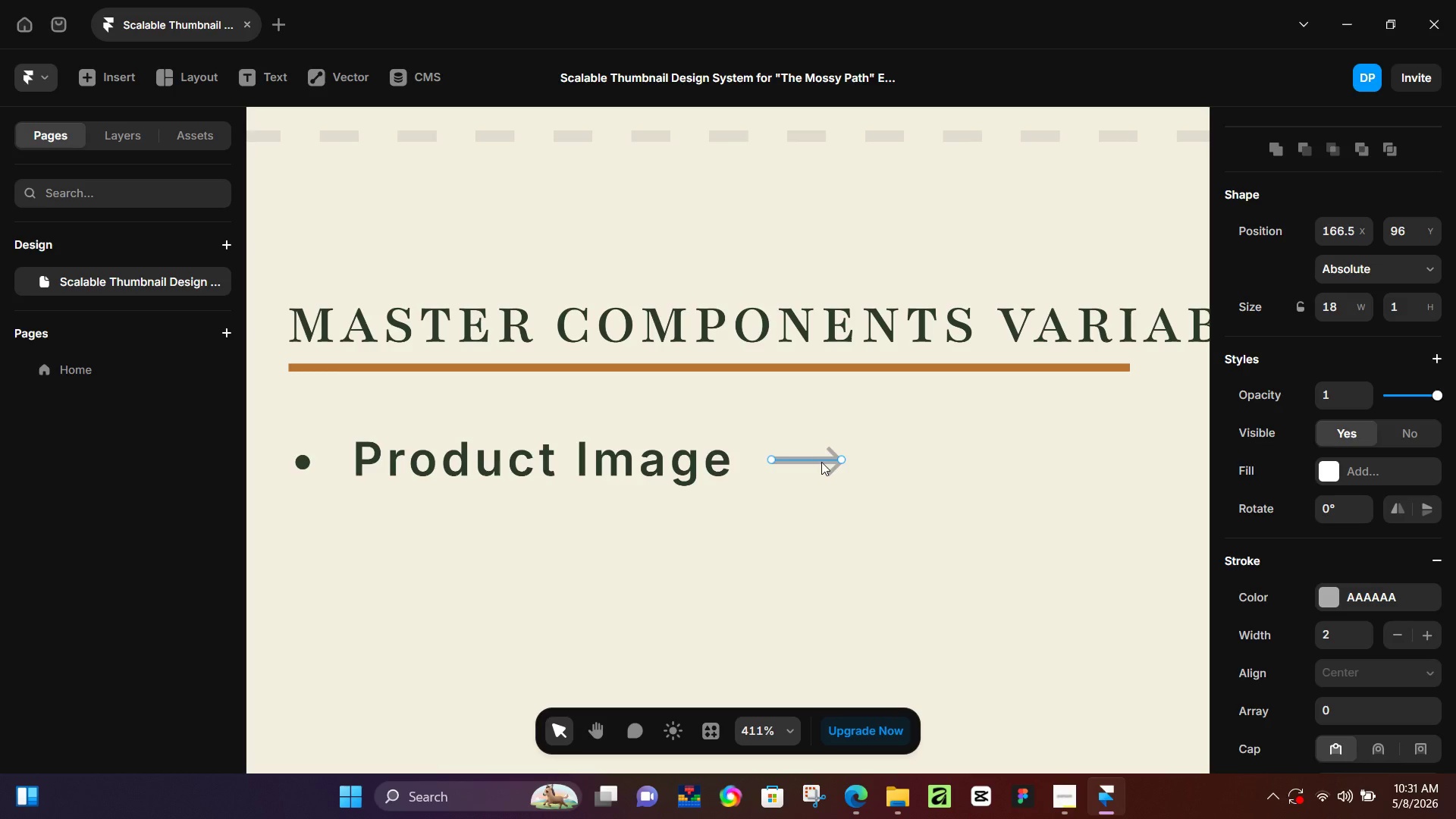 
key(ArrowDown)
 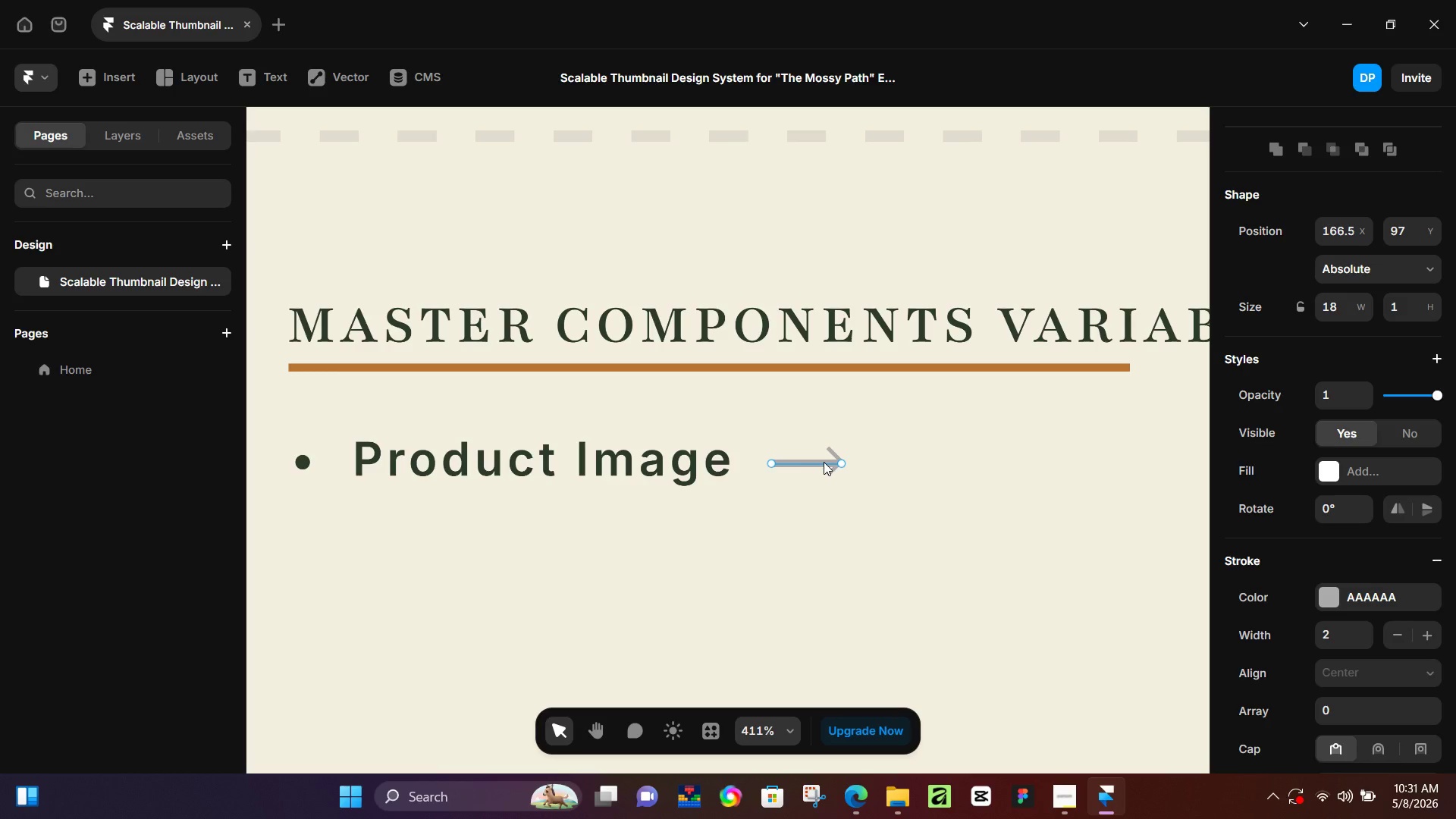 
key(ArrowLeft)
 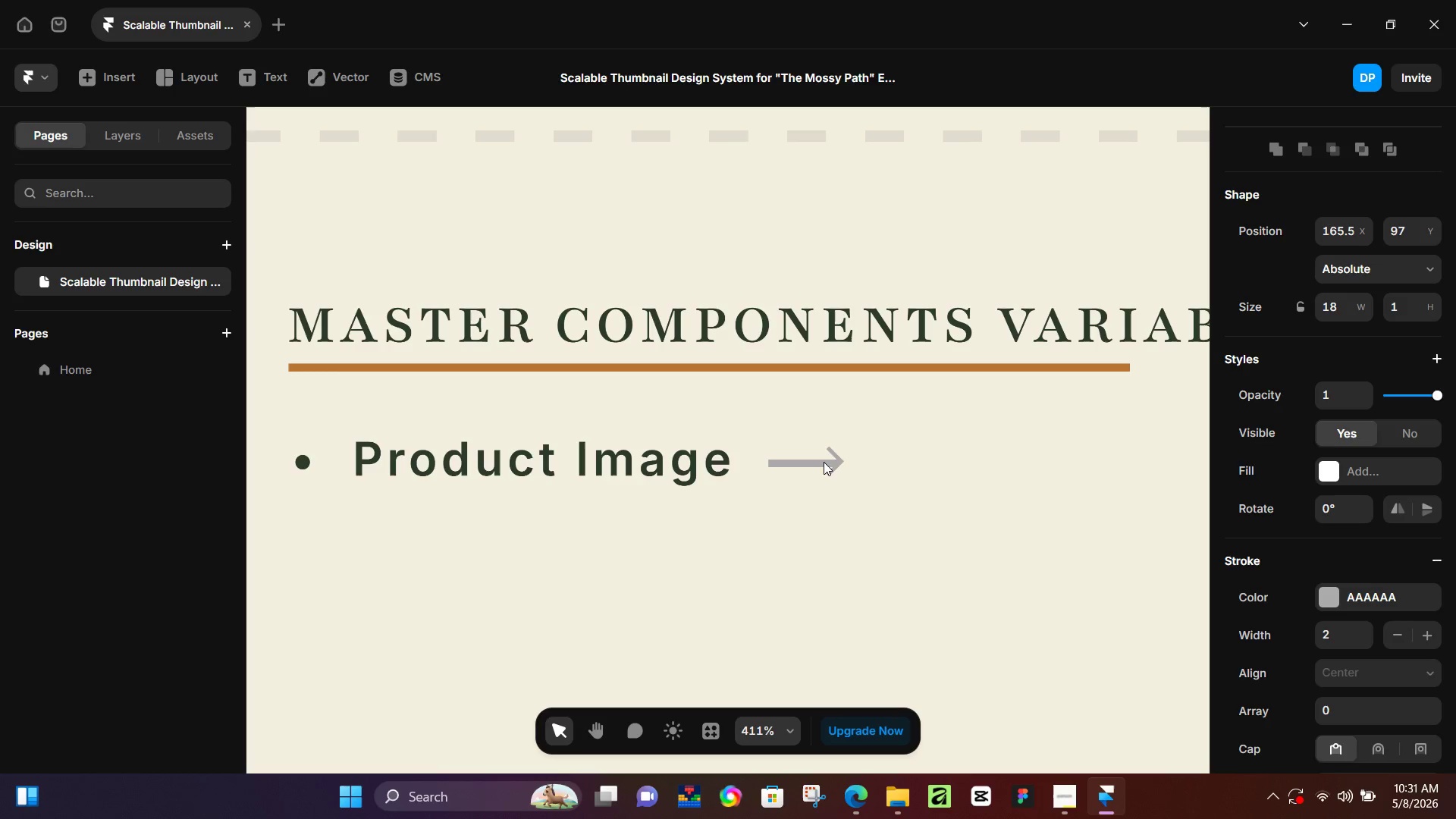 
key(ArrowUp)
 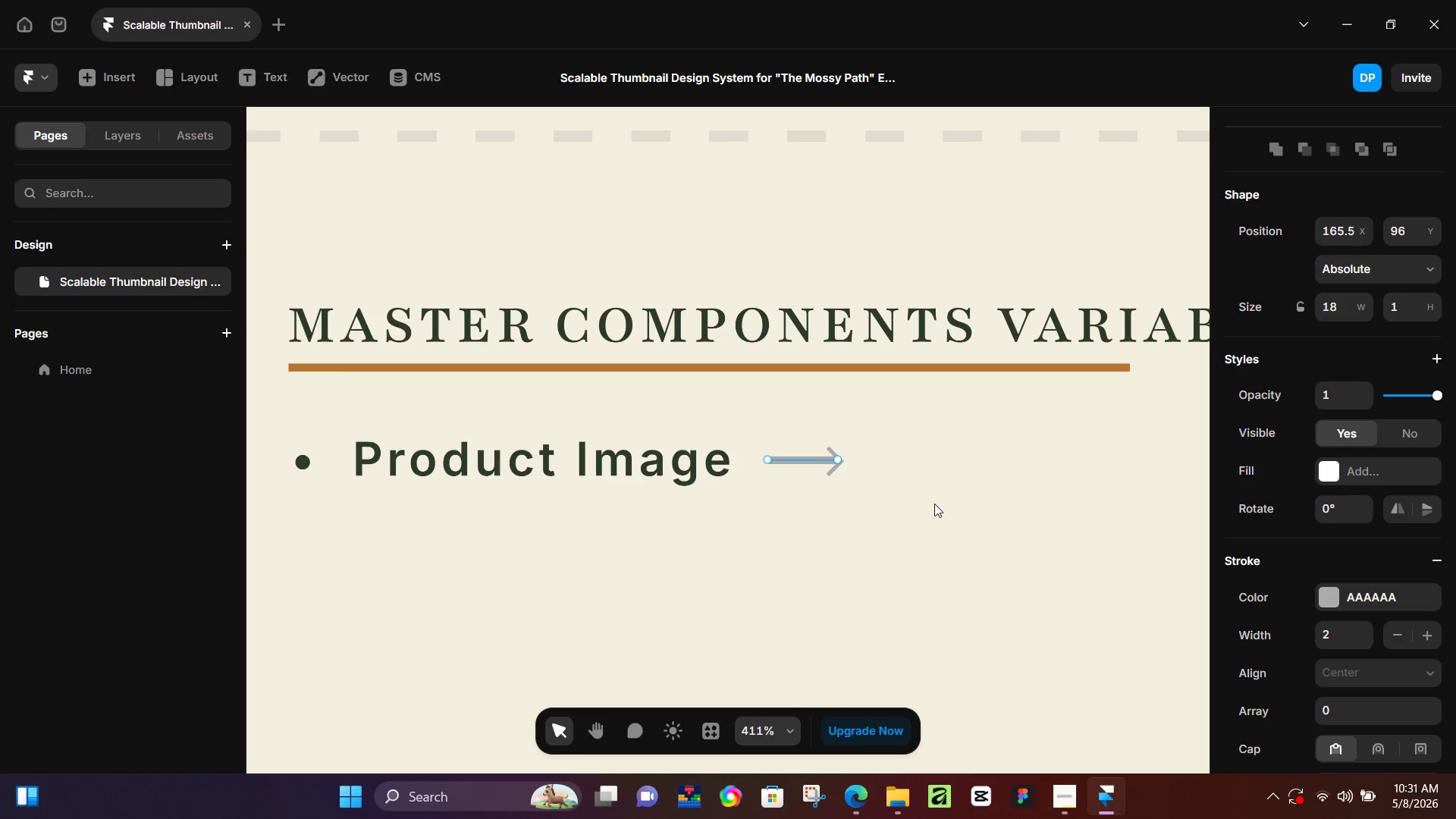 
left_click([934, 504])
 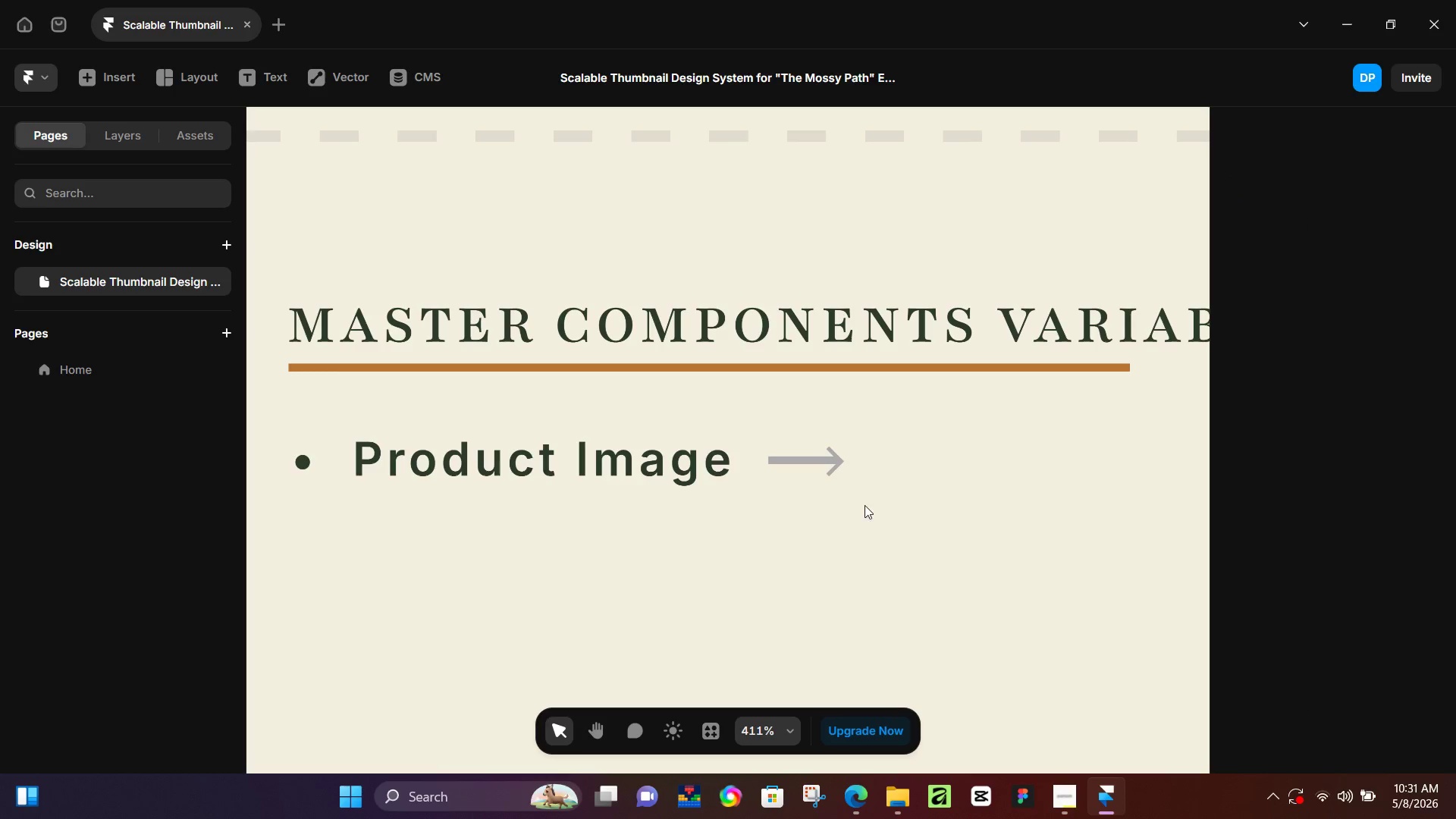 
hold_key(key=ControlLeft, duration=0.97)
 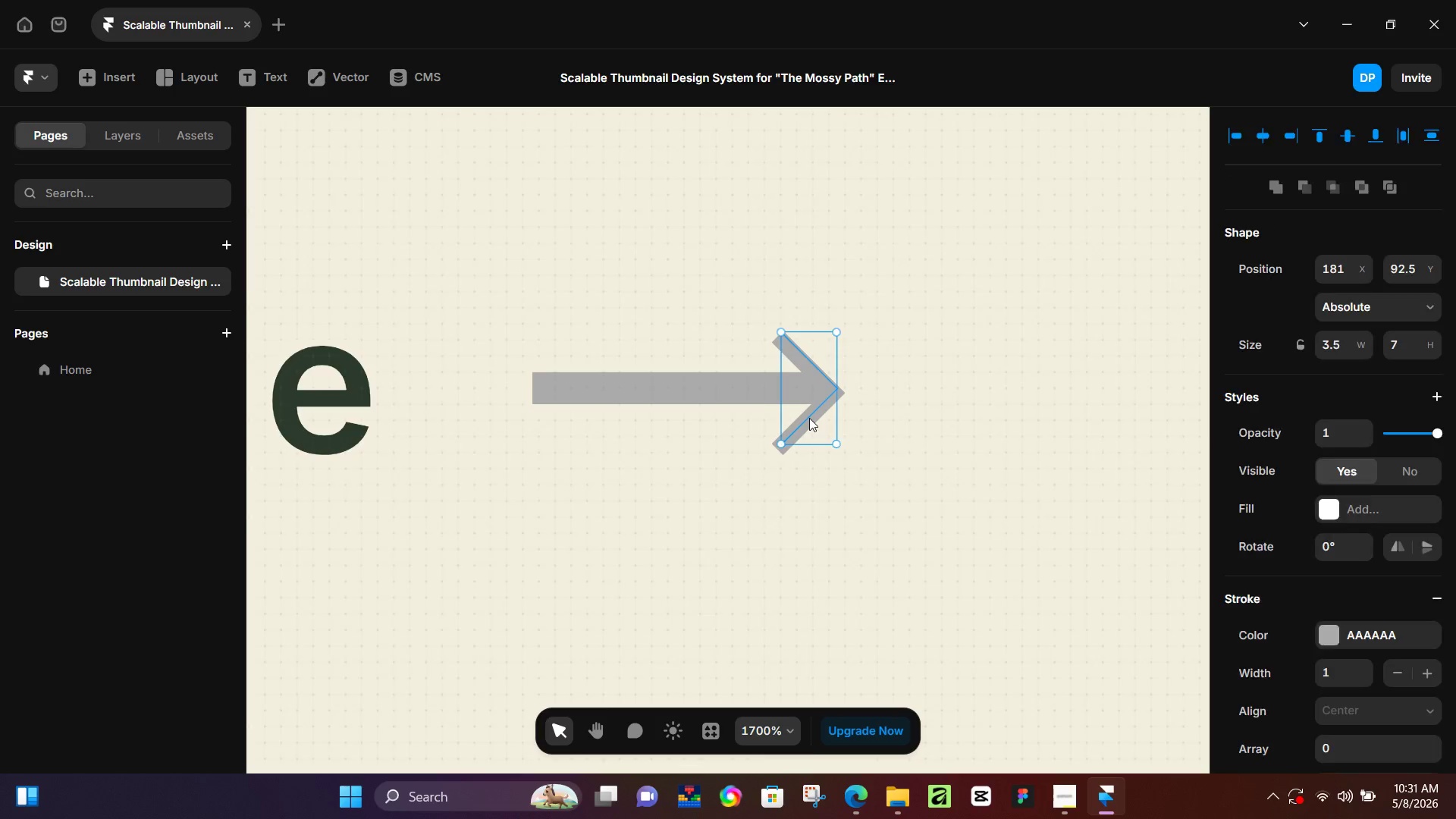 
left_click([809, 418])
 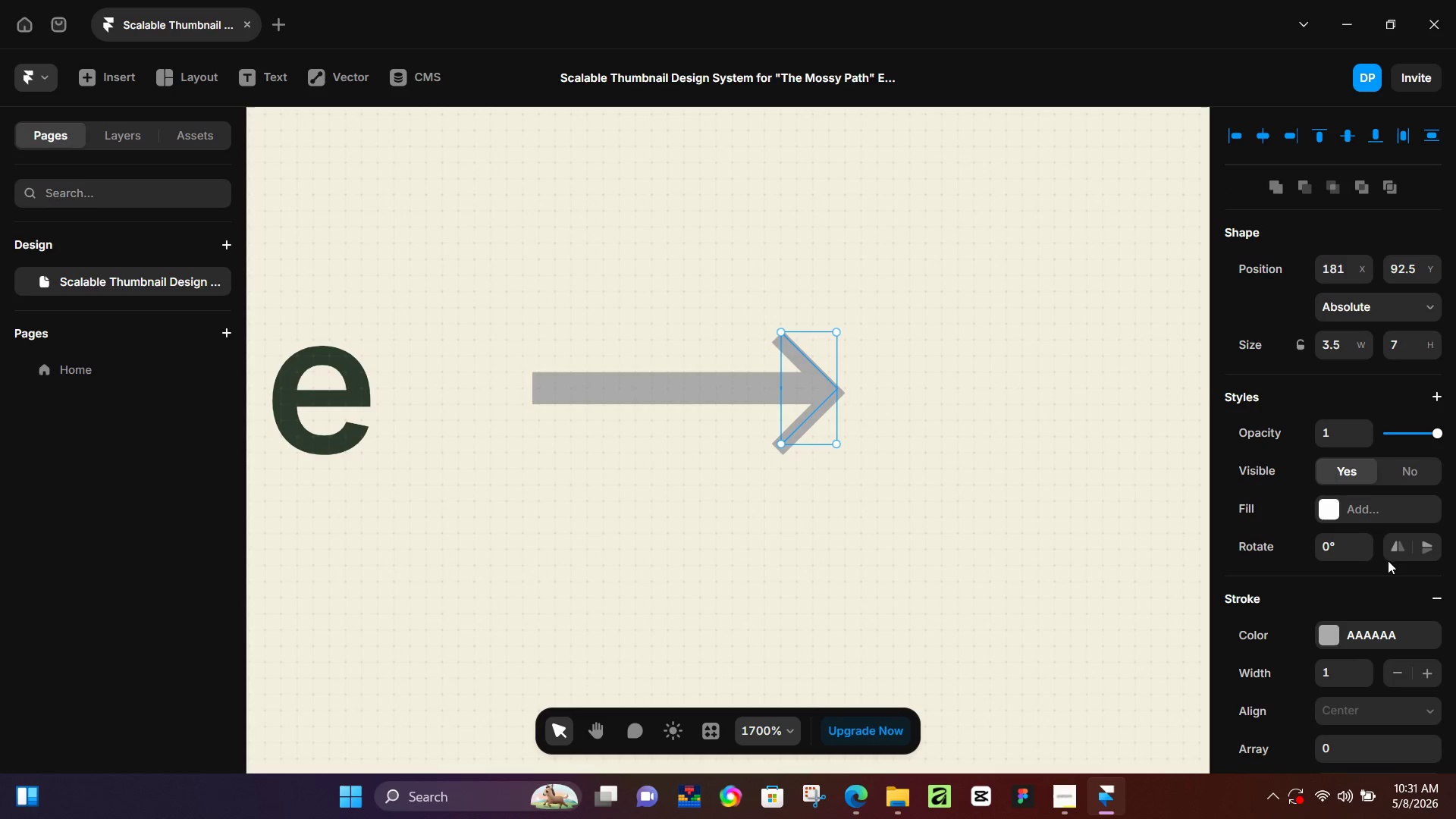 
scroll: coordinate [824, 456], scroll_direction: up, amount: 13.0
 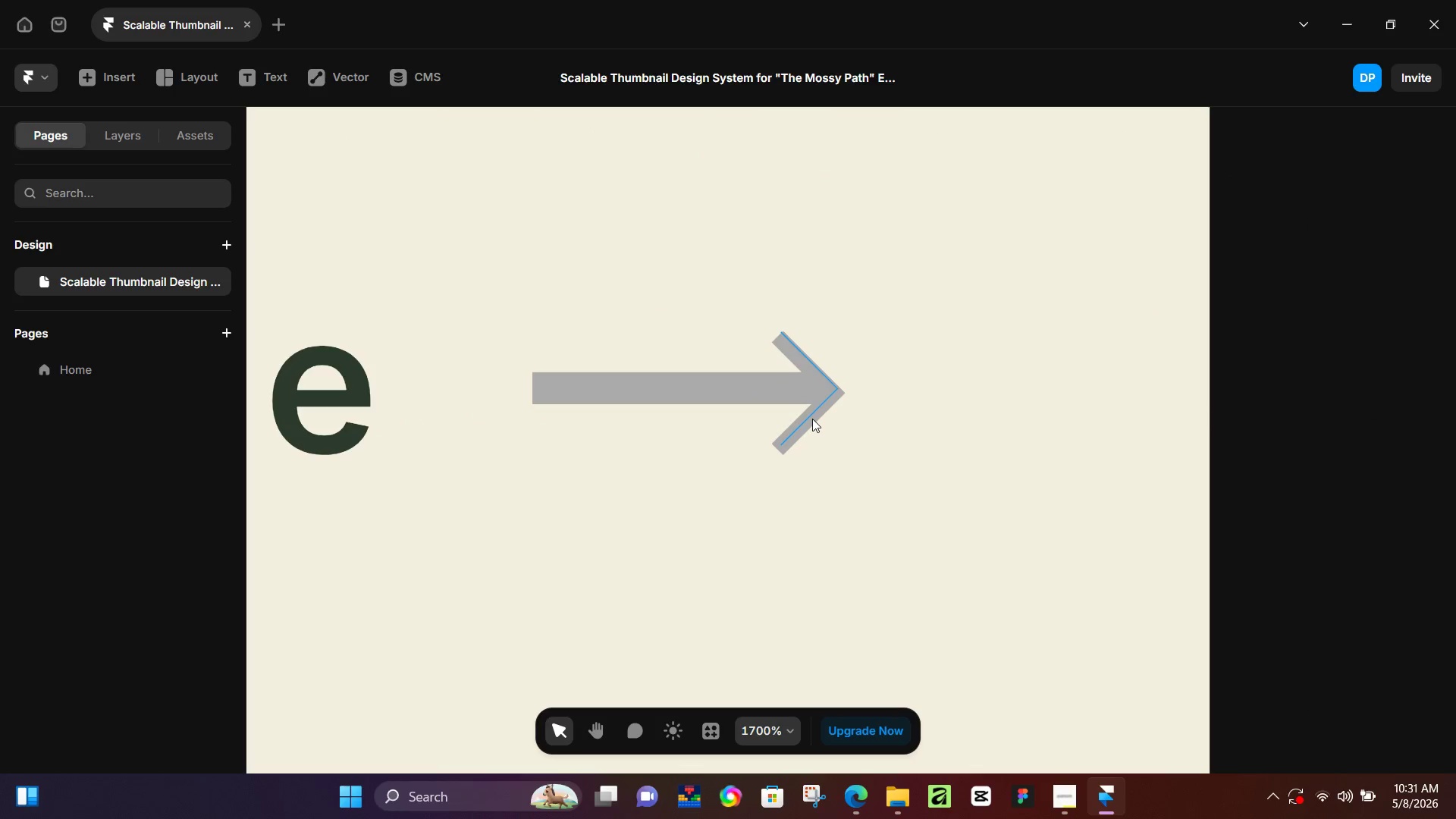 
left_click([1360, 667])
 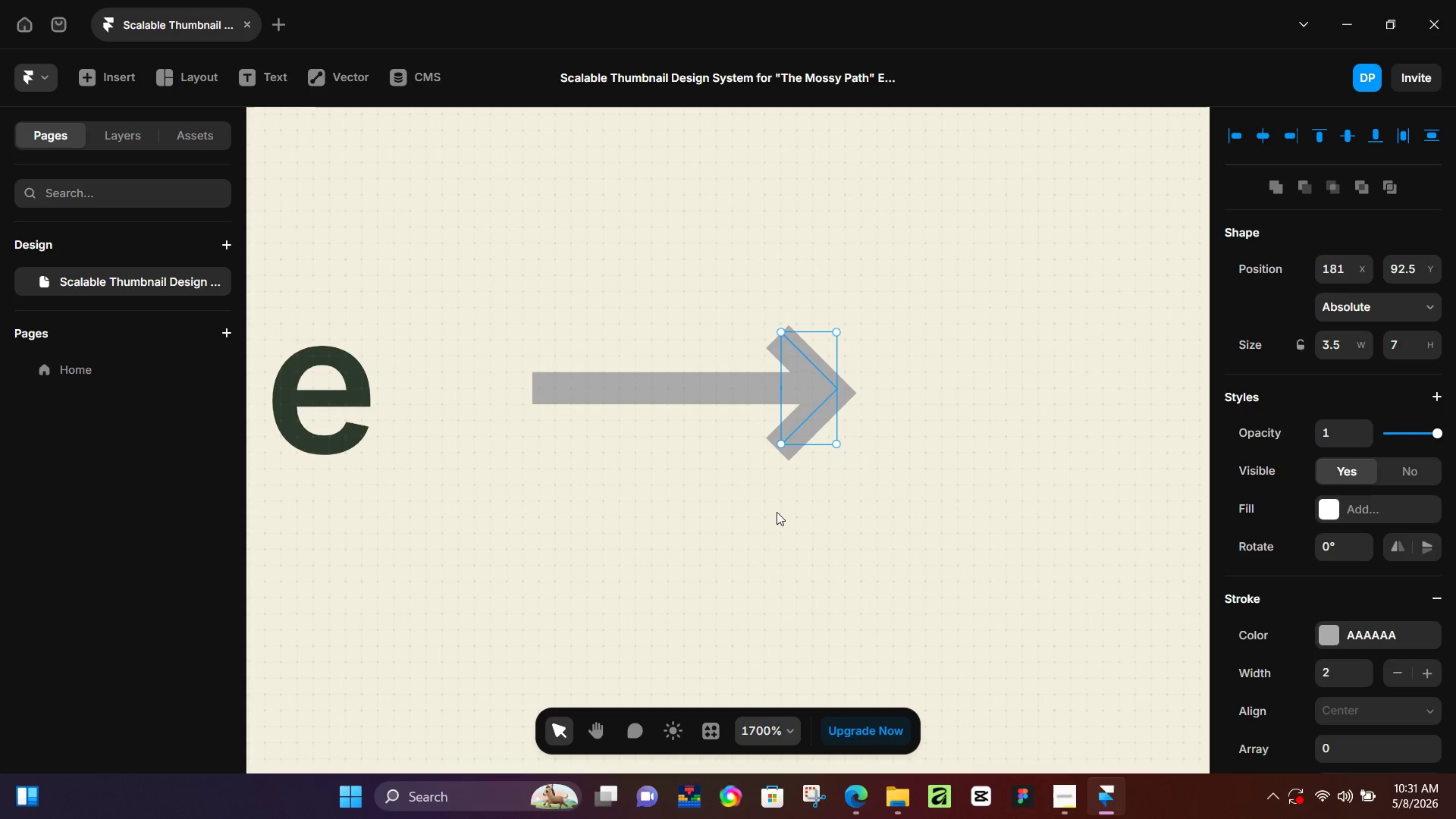 
left_click_drag(start_coordinate=[781, 334], to_coordinate=[771, 327])
 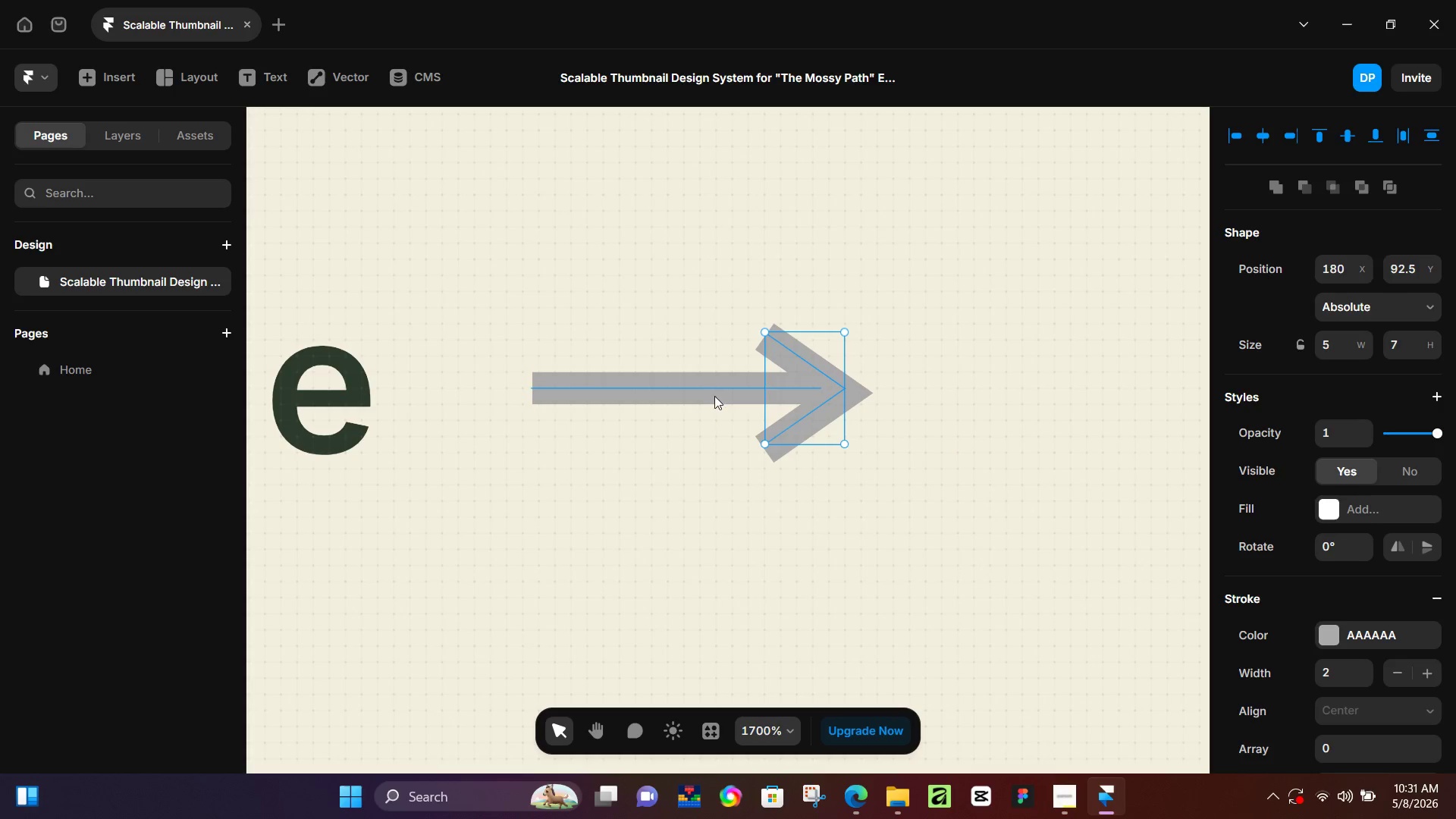 
left_click([714, 396])
 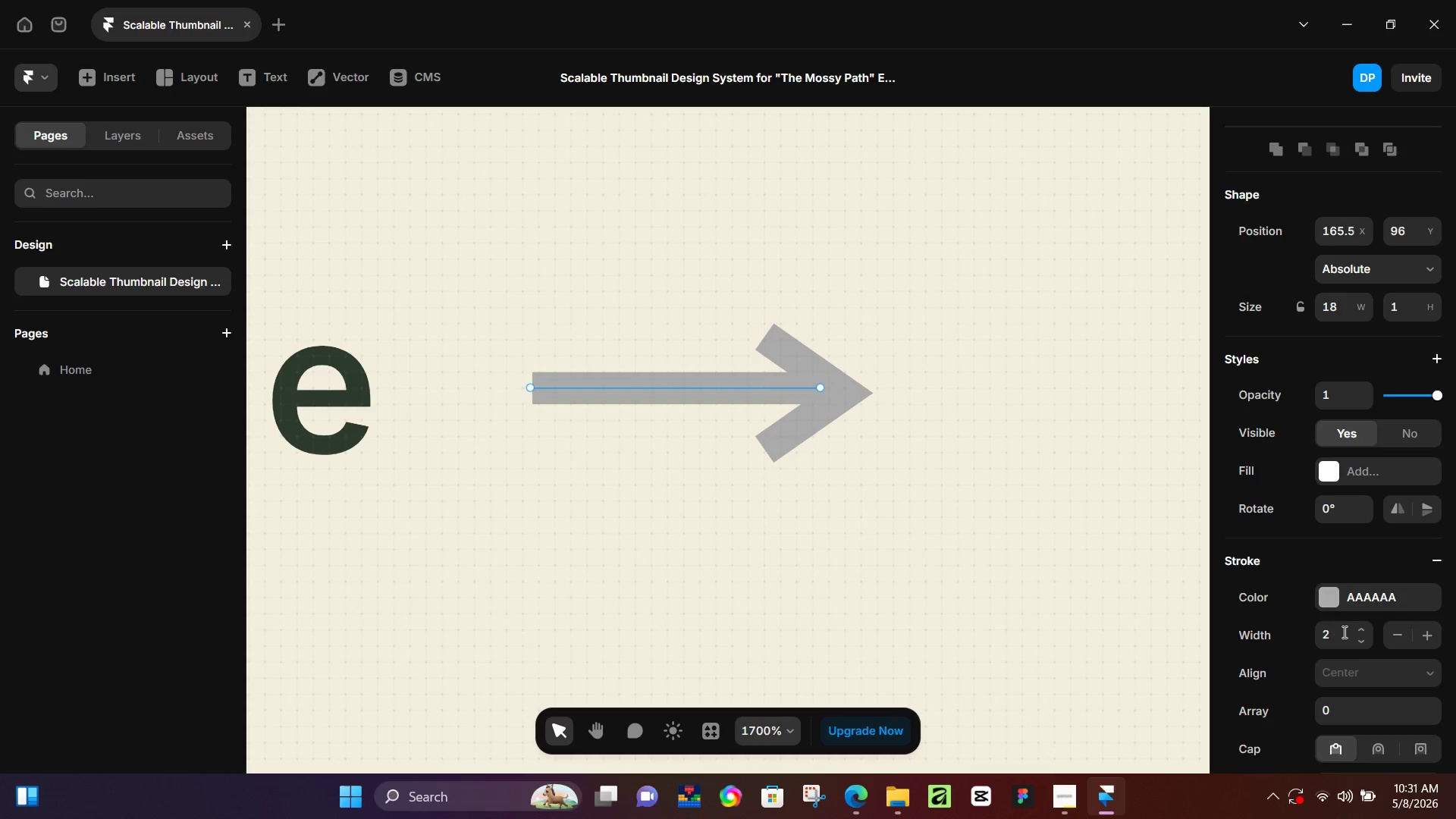 
left_click([1363, 629])
 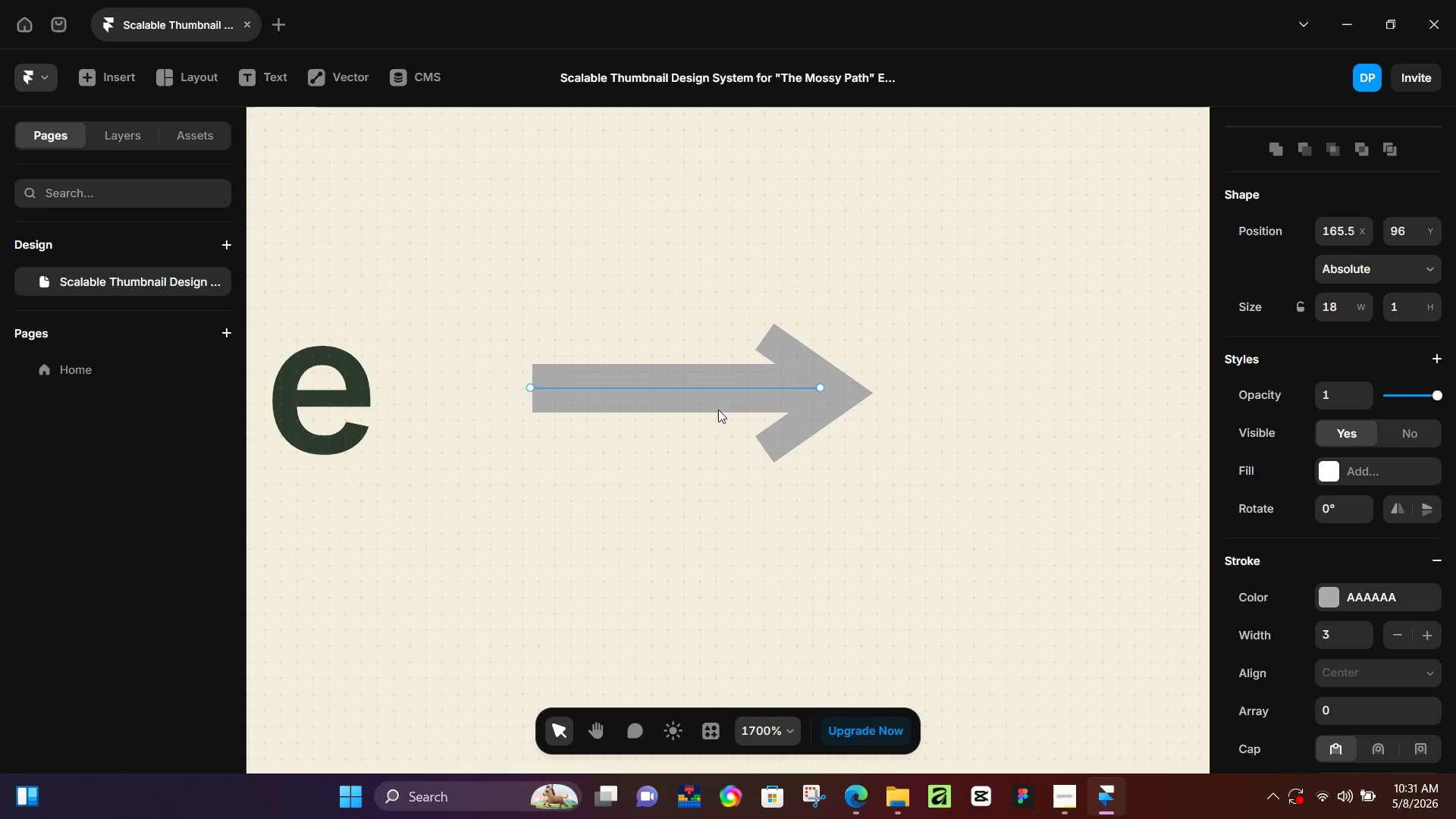 
key(ArrowDown)
 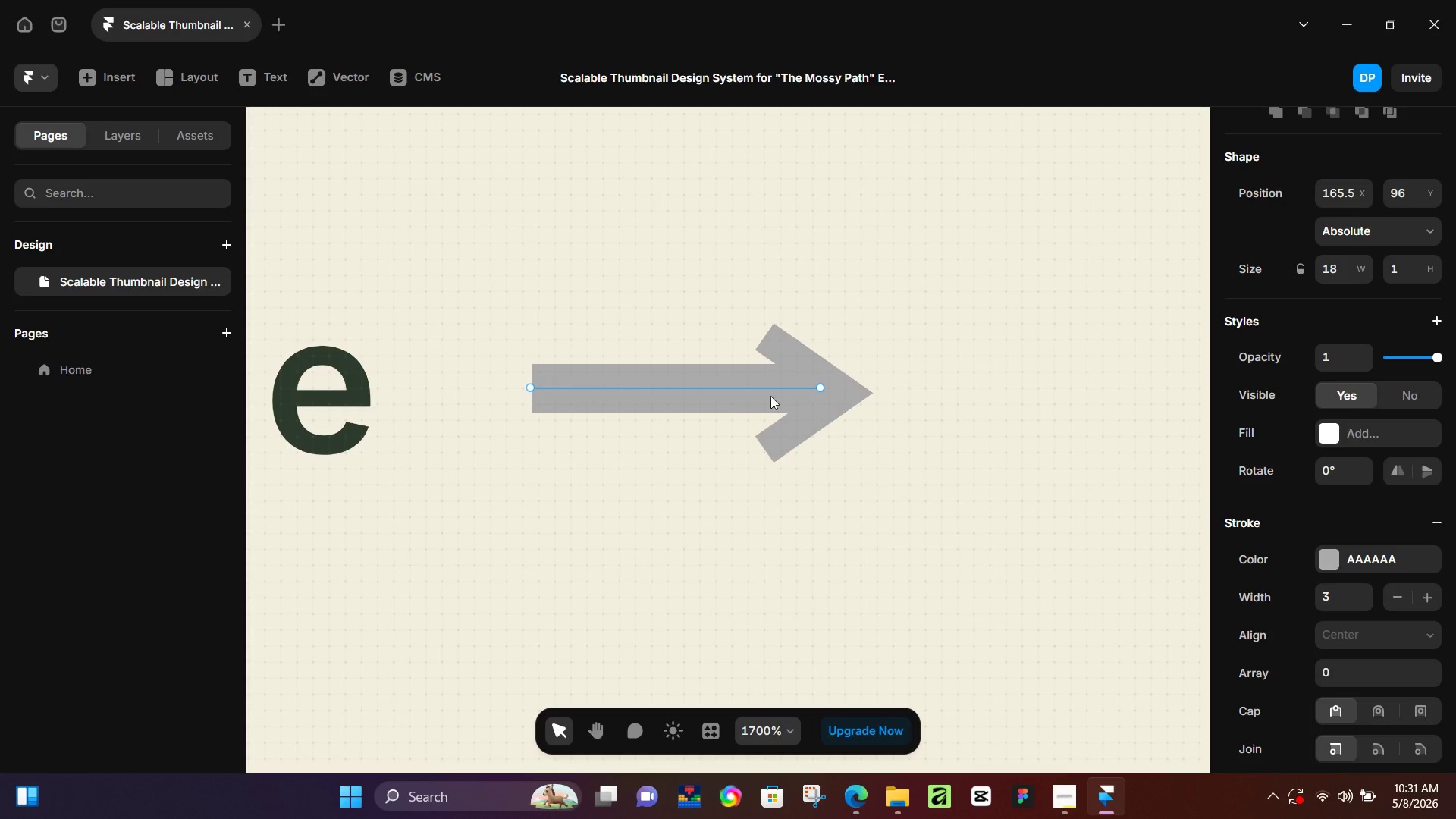 
left_click([965, 450])
 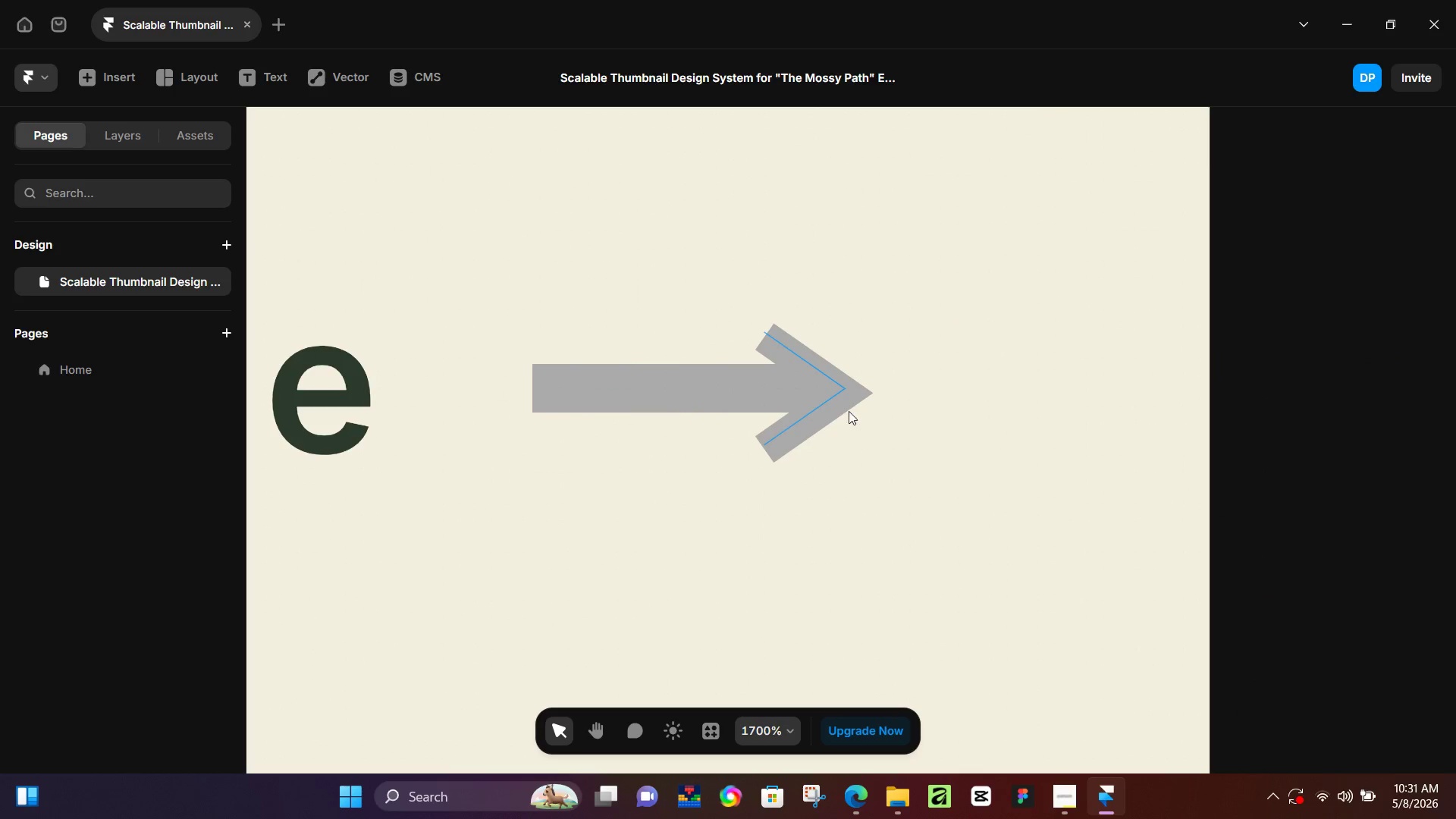 
left_click([841, 402])
 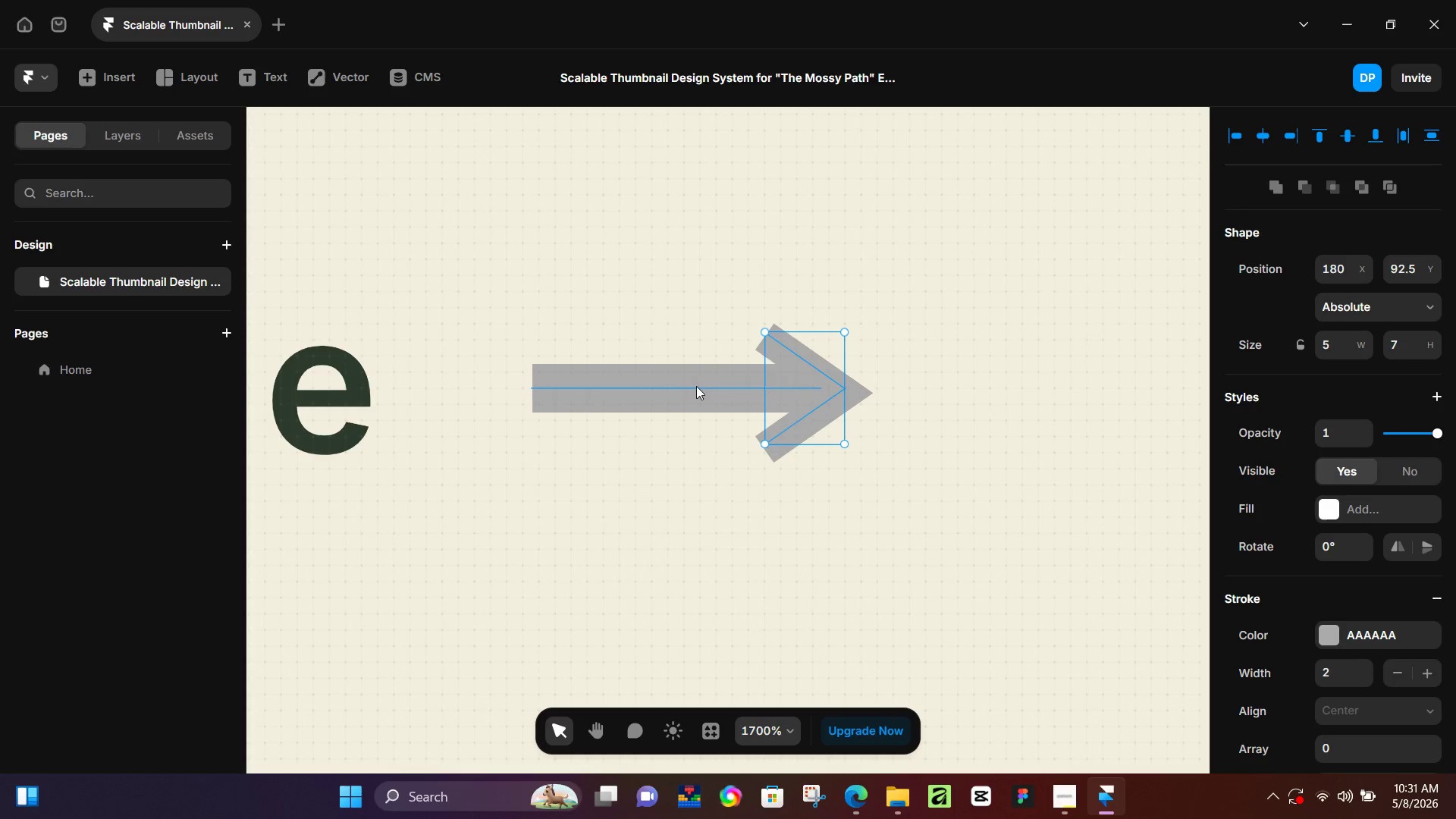 
hold_key(key=ShiftLeft, duration=0.36)
left_click([693, 386])
 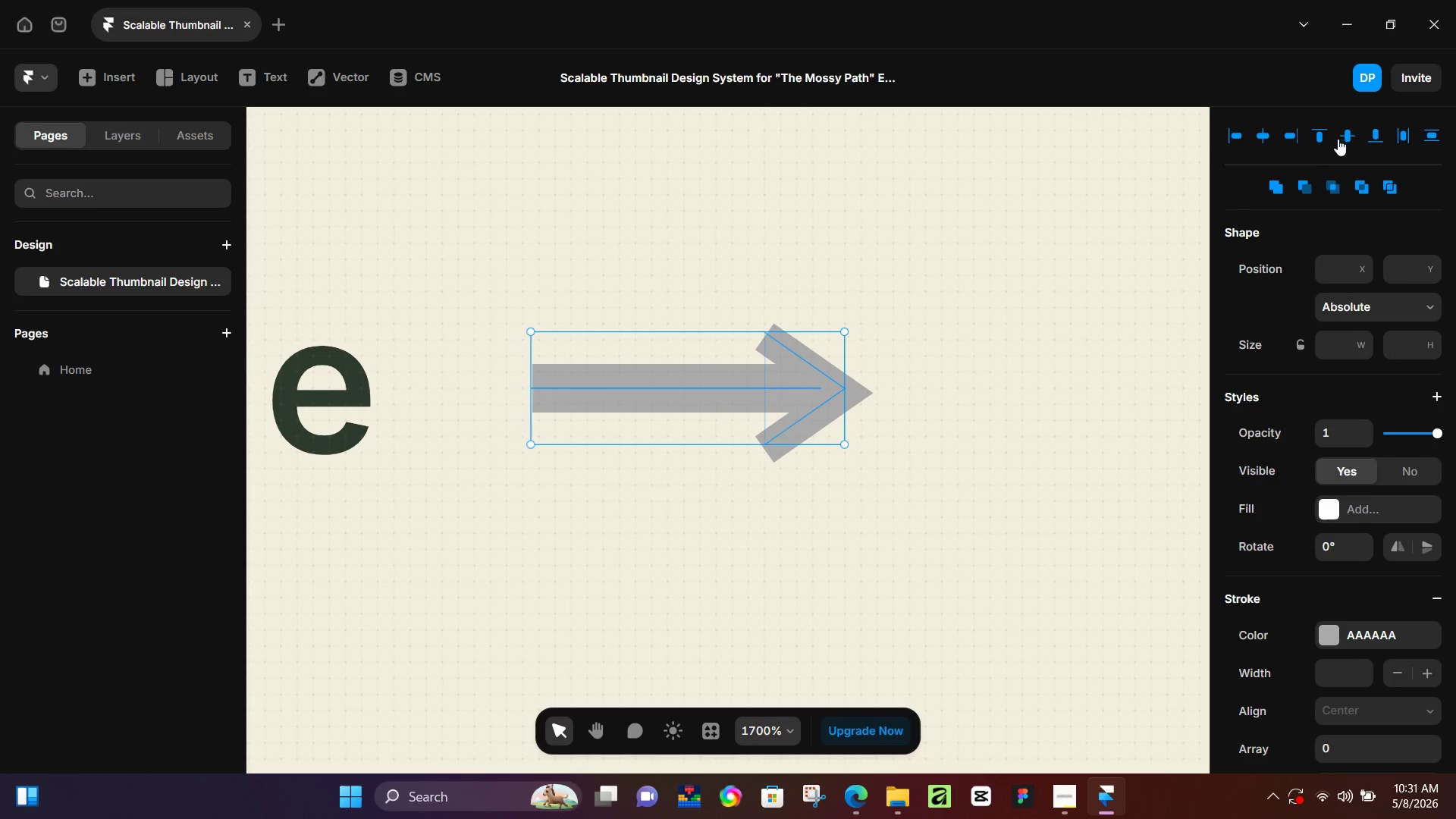 
left_click([1347, 136])
 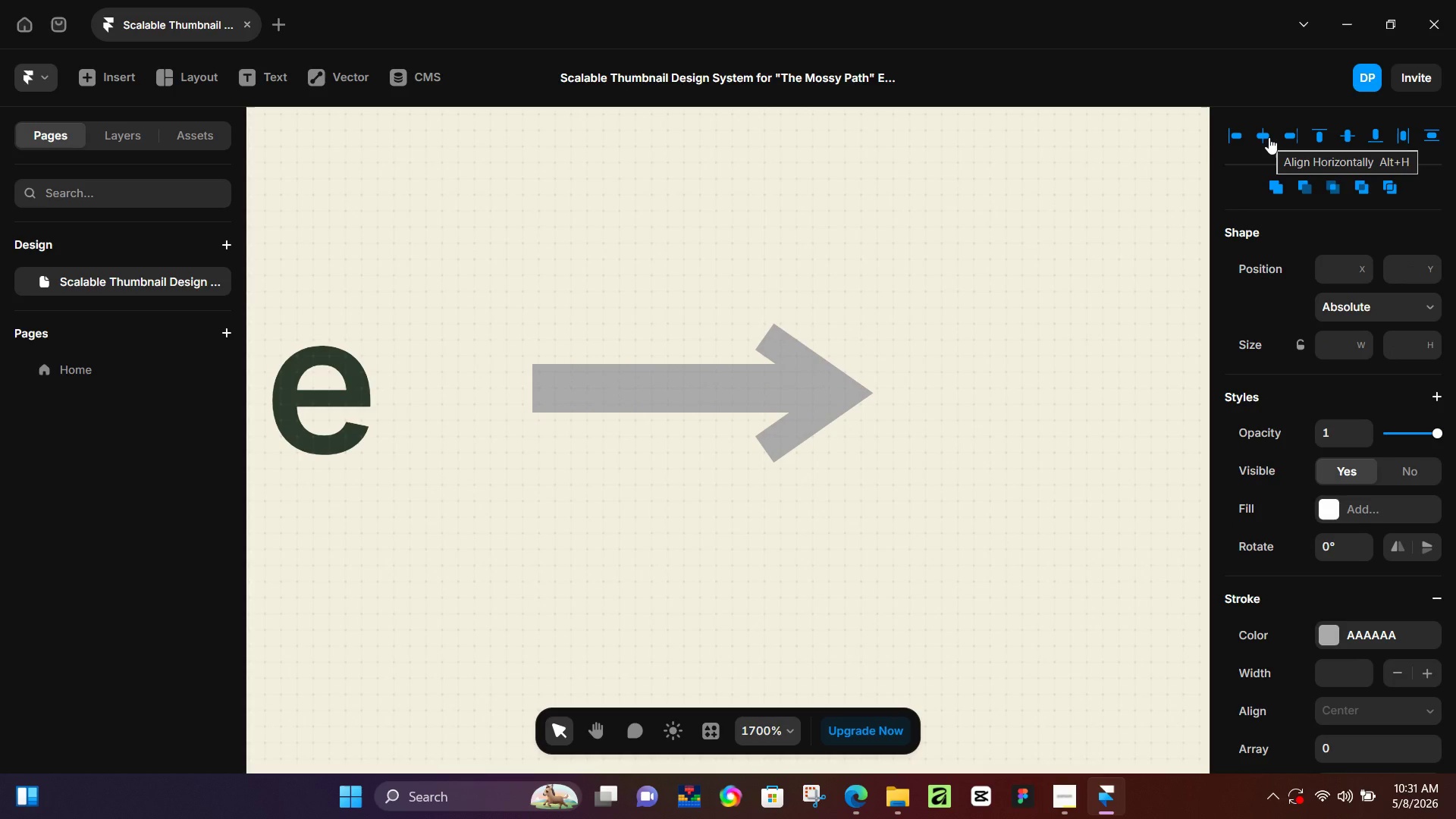 
left_click([1269, 139])
 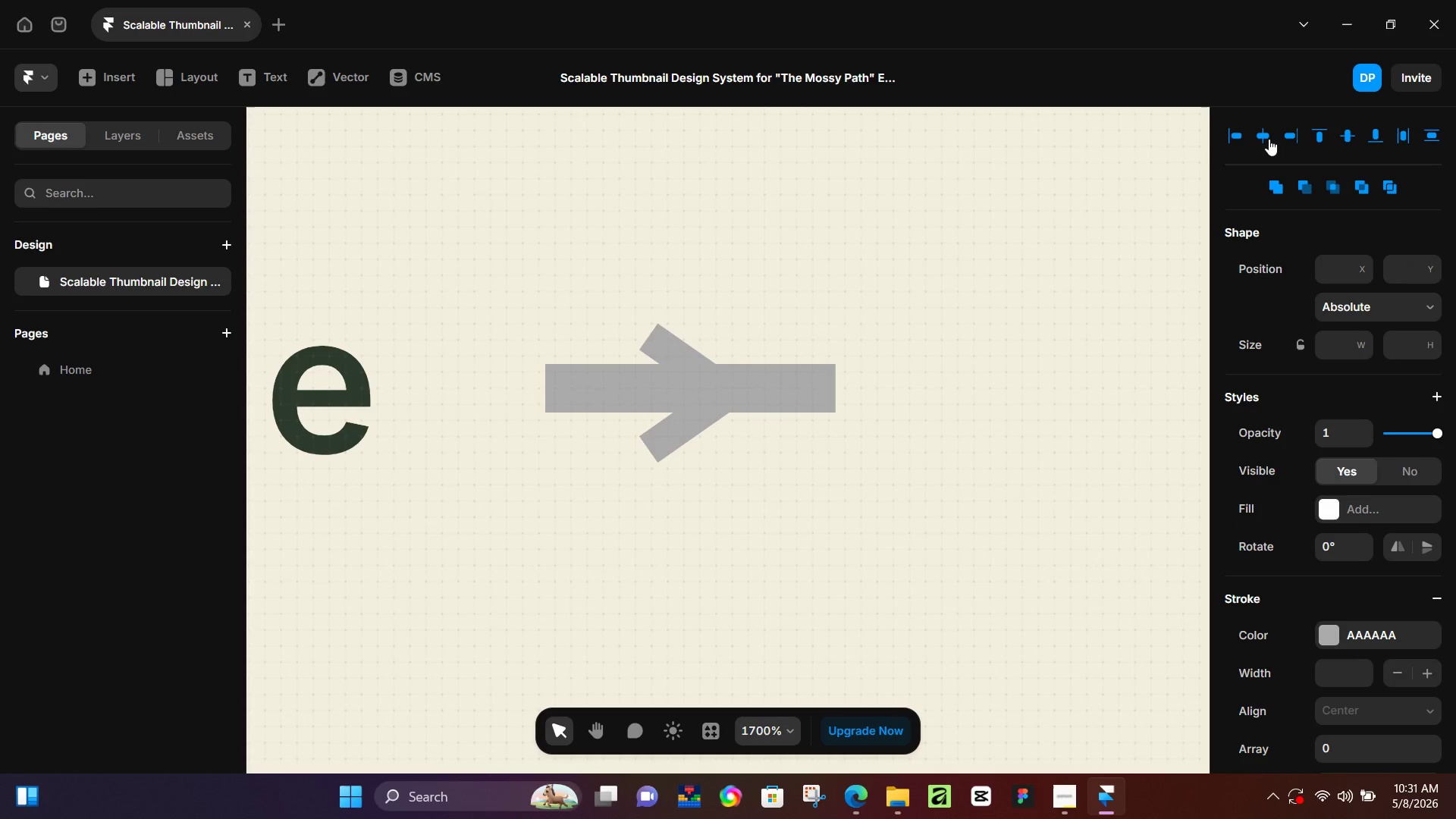 
key(Control+ControlLeft)
 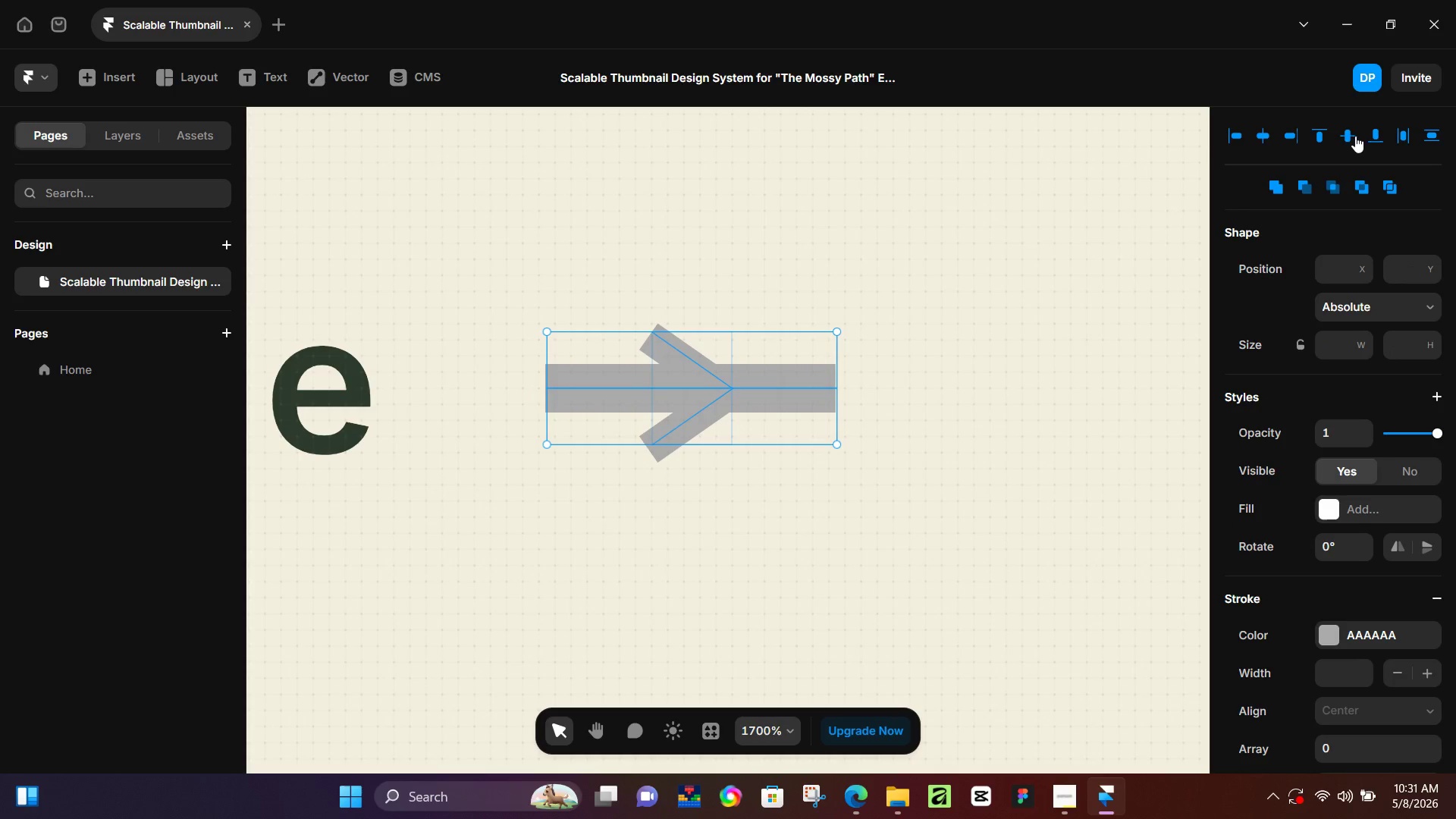 
left_click([1354, 136])
 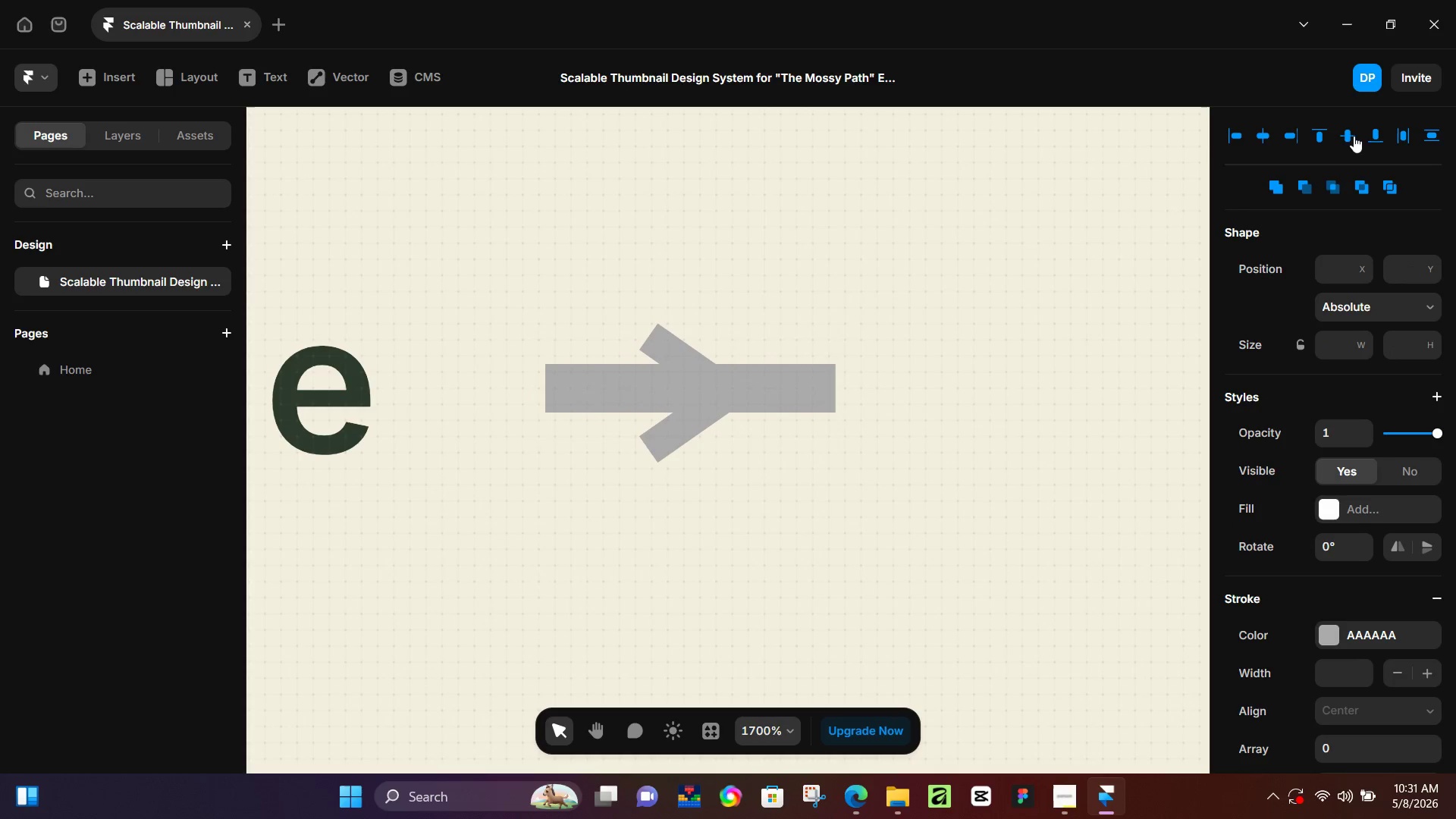 
key(Control+Z)
 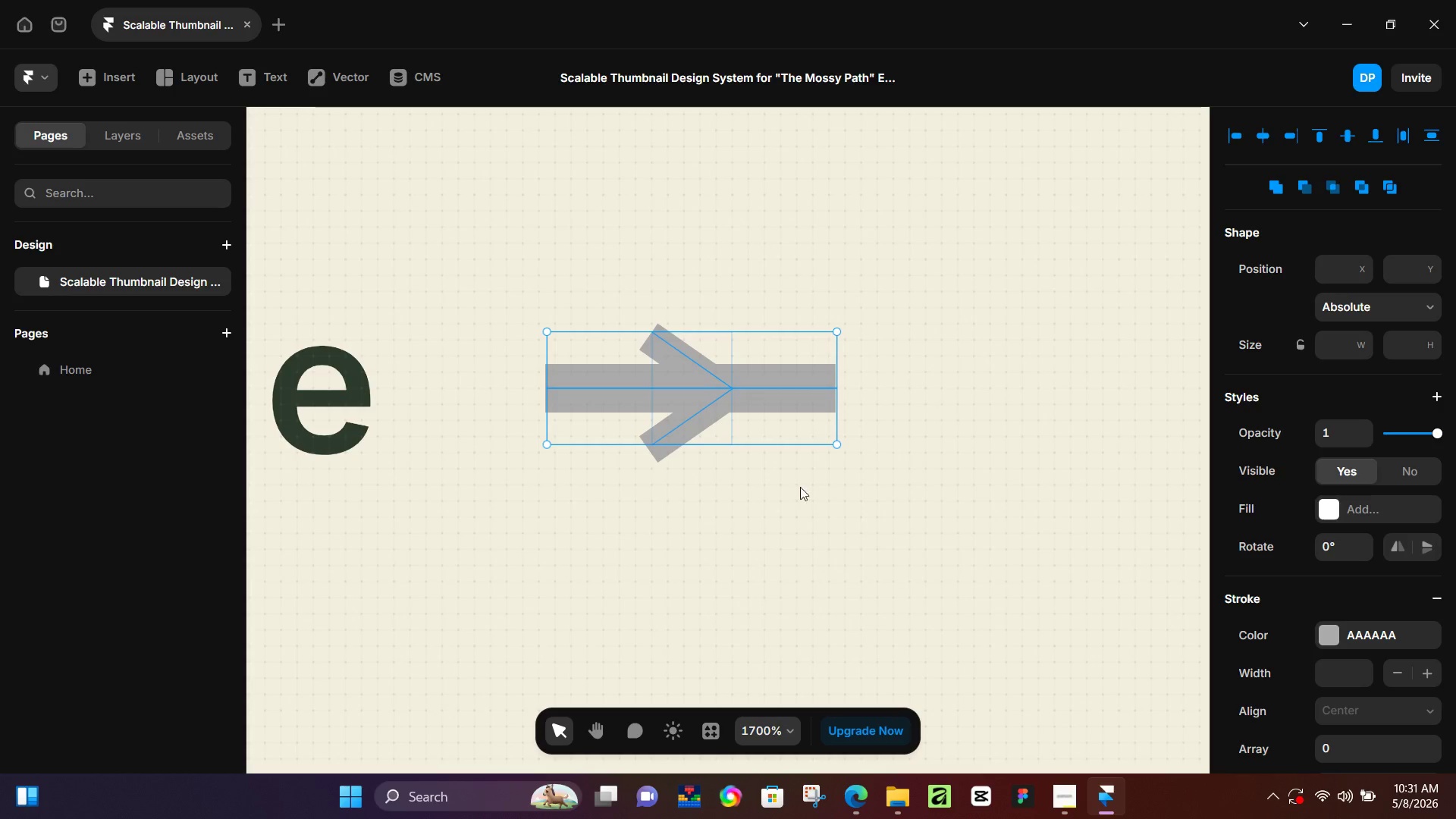 
left_click([894, 484])
 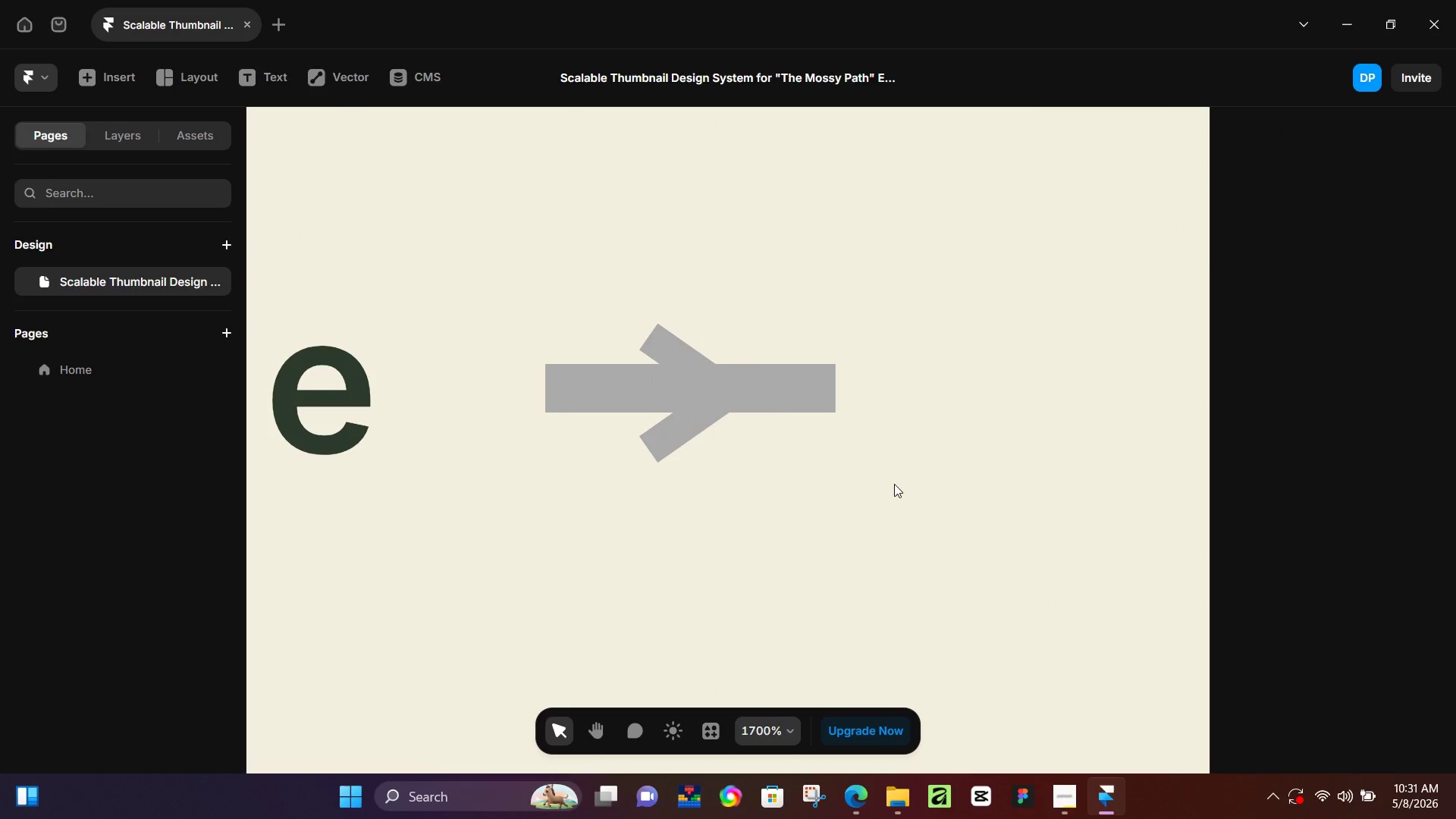 
key(Control+Z)
 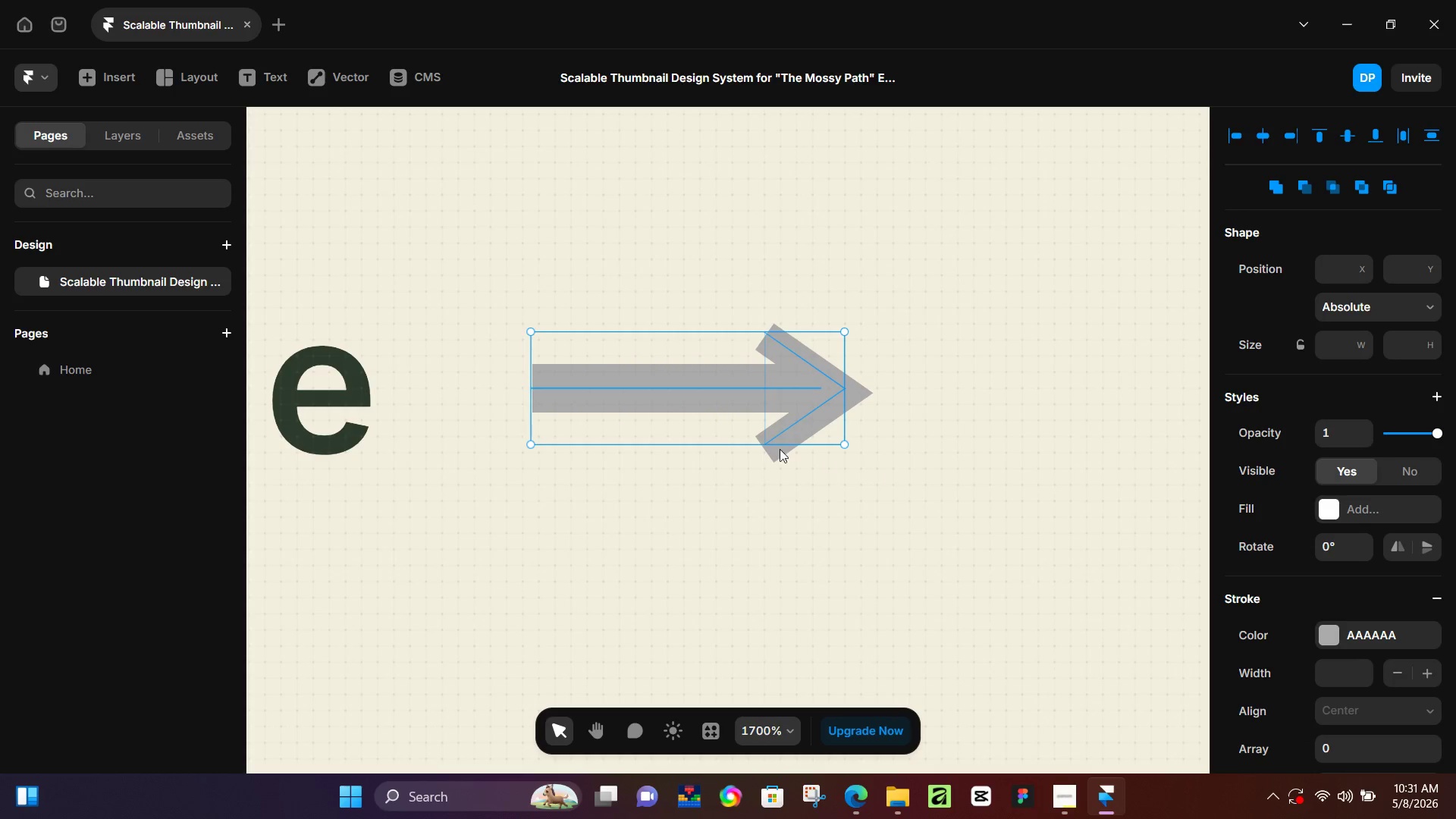 
left_click([921, 482])
 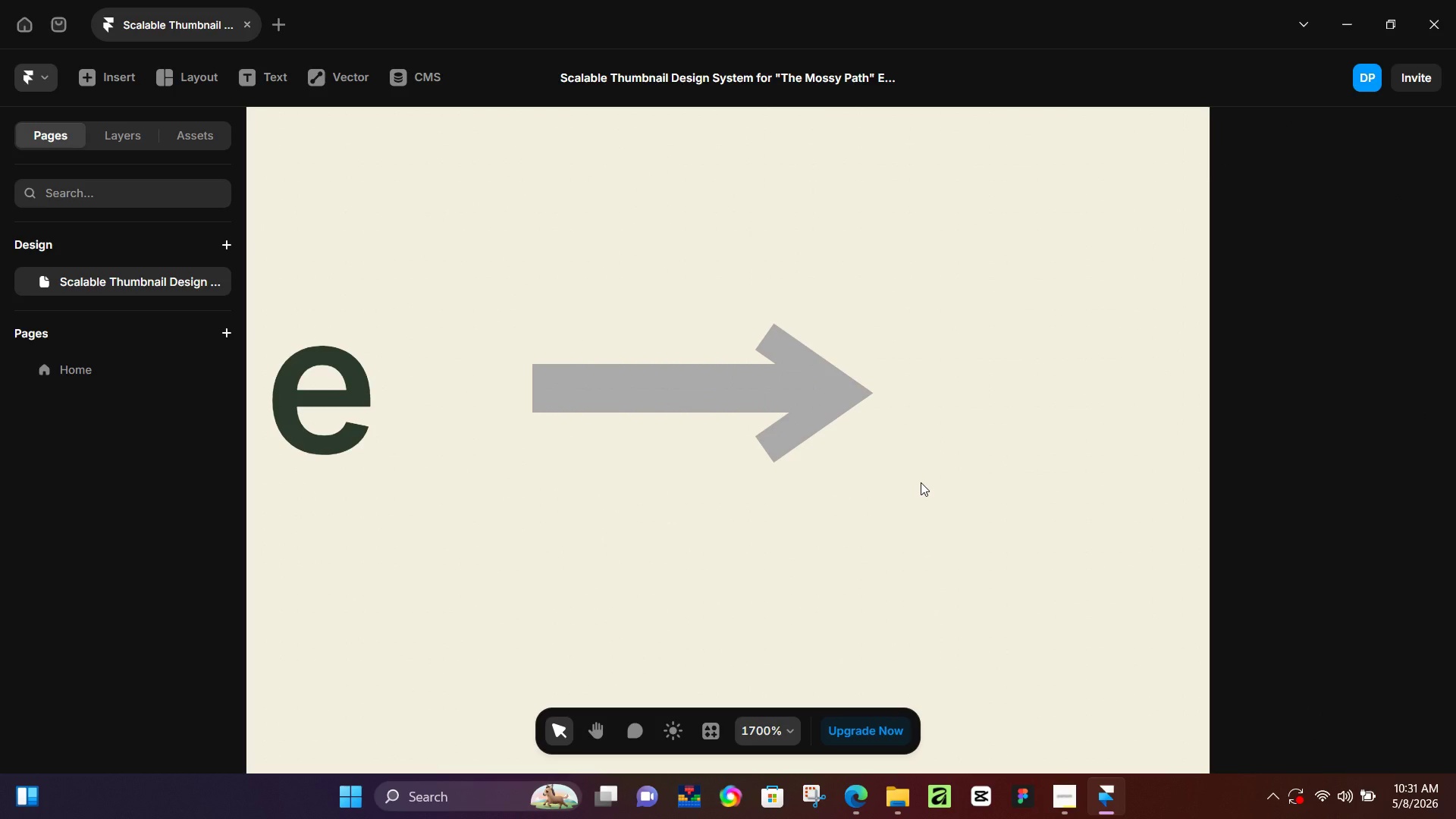 
hold_key(key=ControlLeft, duration=1.14)
scroll: coordinate [921, 482], scroll_direction: down, amount: 1.0
 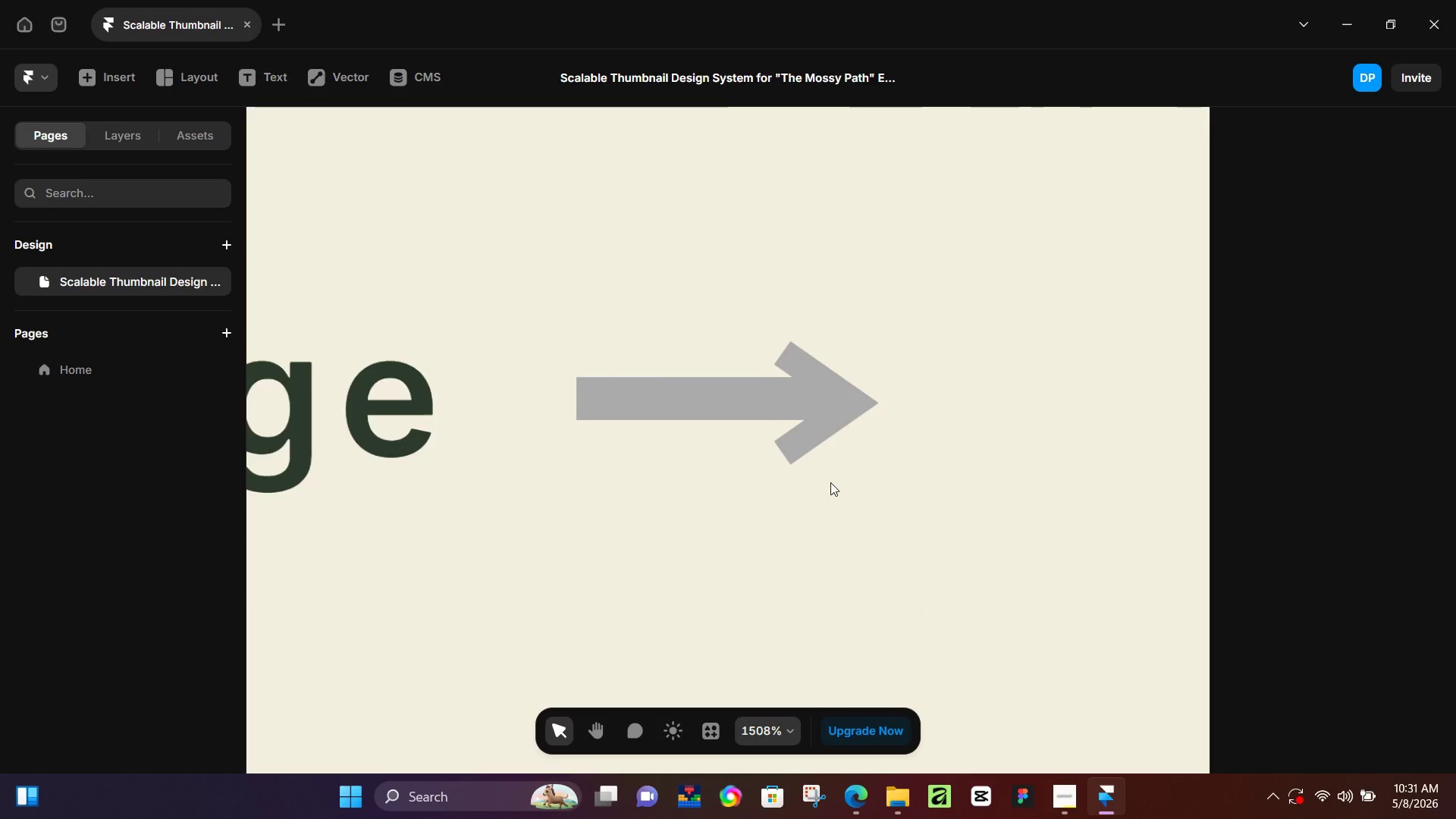 
left_click([805, 380])
 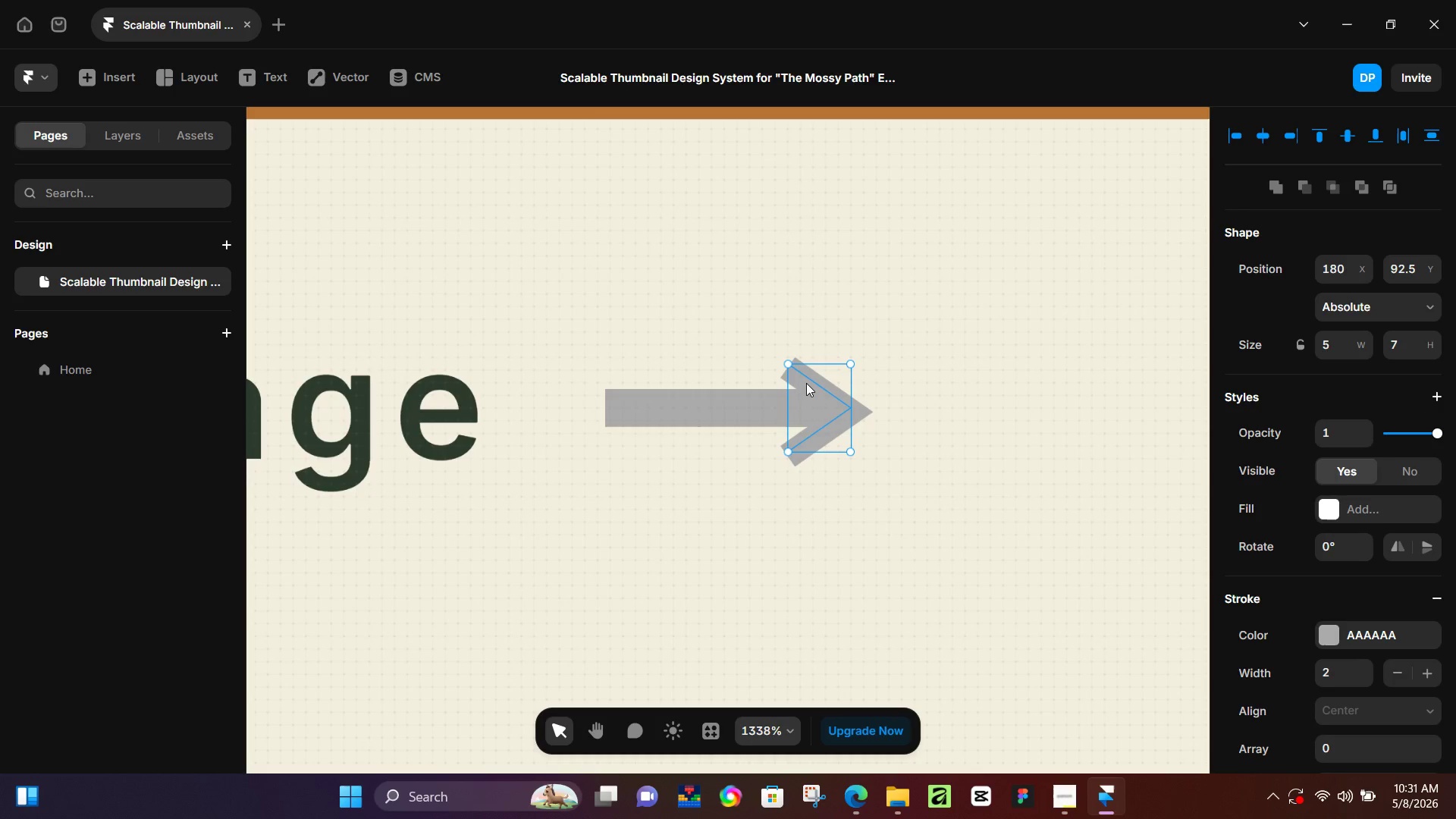 
scroll: coordinate [830, 482], scroll_direction: down, amount: 1.0
 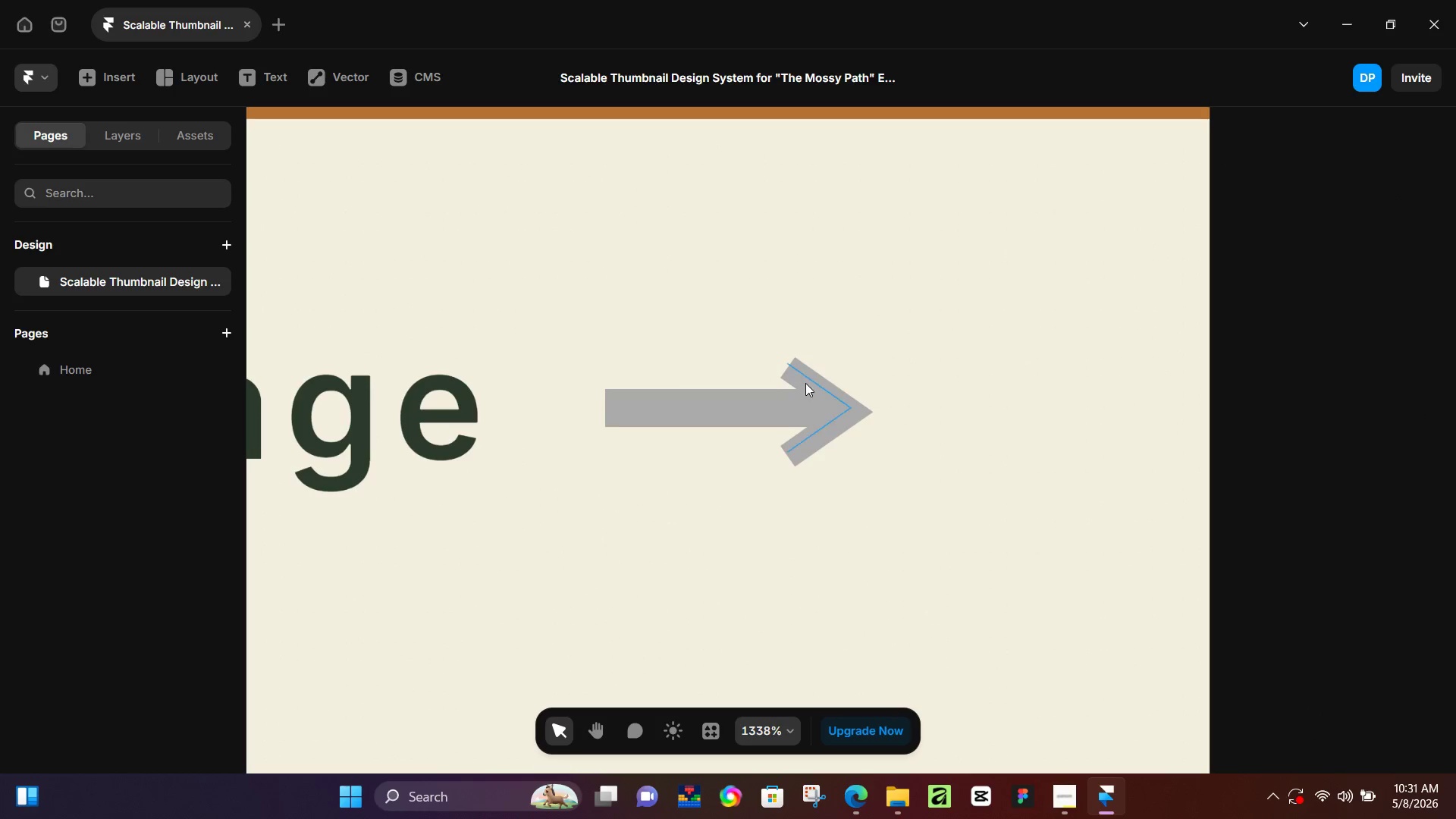 
double_click([806, 383])
 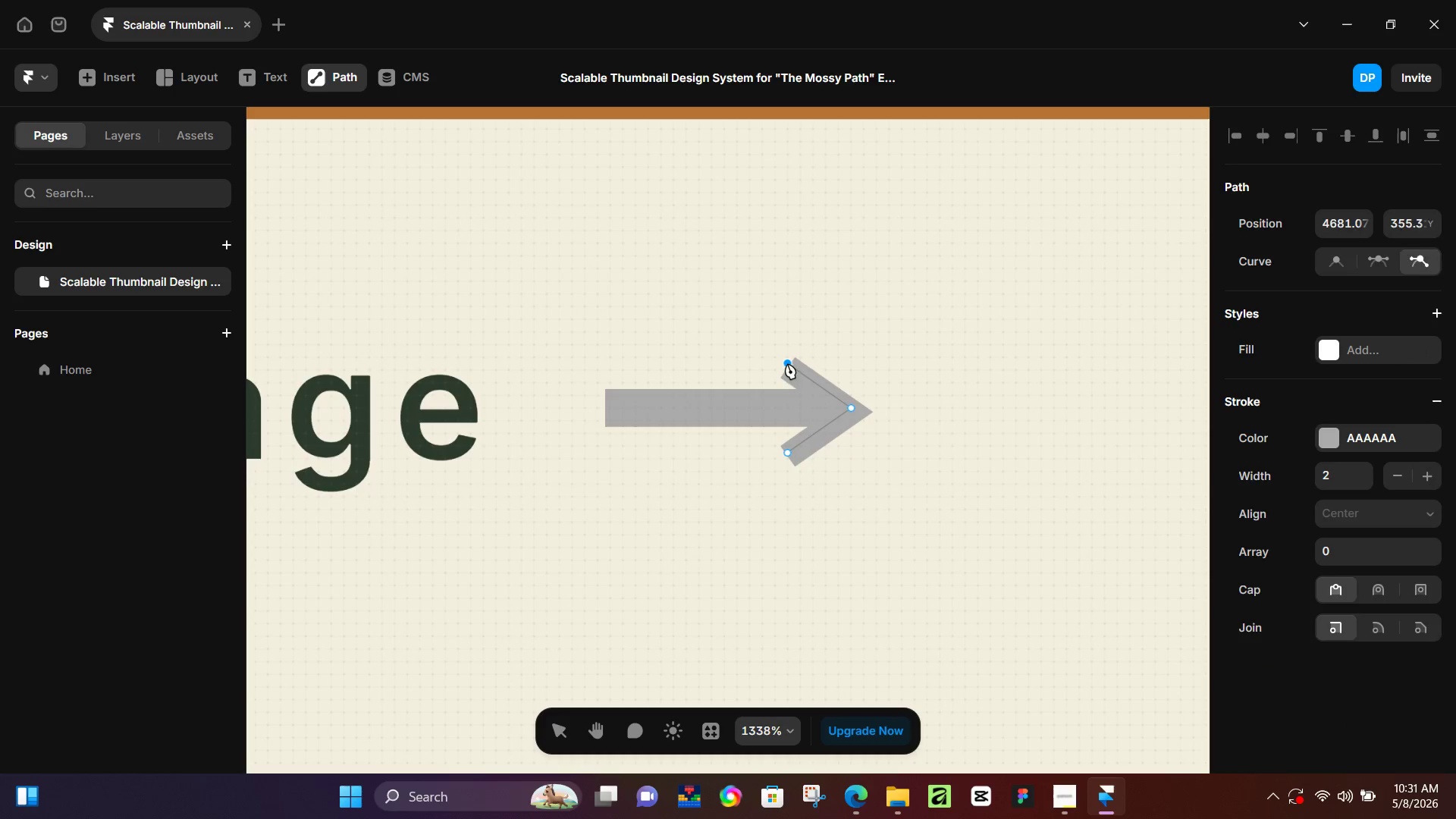 
left_click_drag(start_coordinate=[787, 363], to_coordinate=[794, 356])
 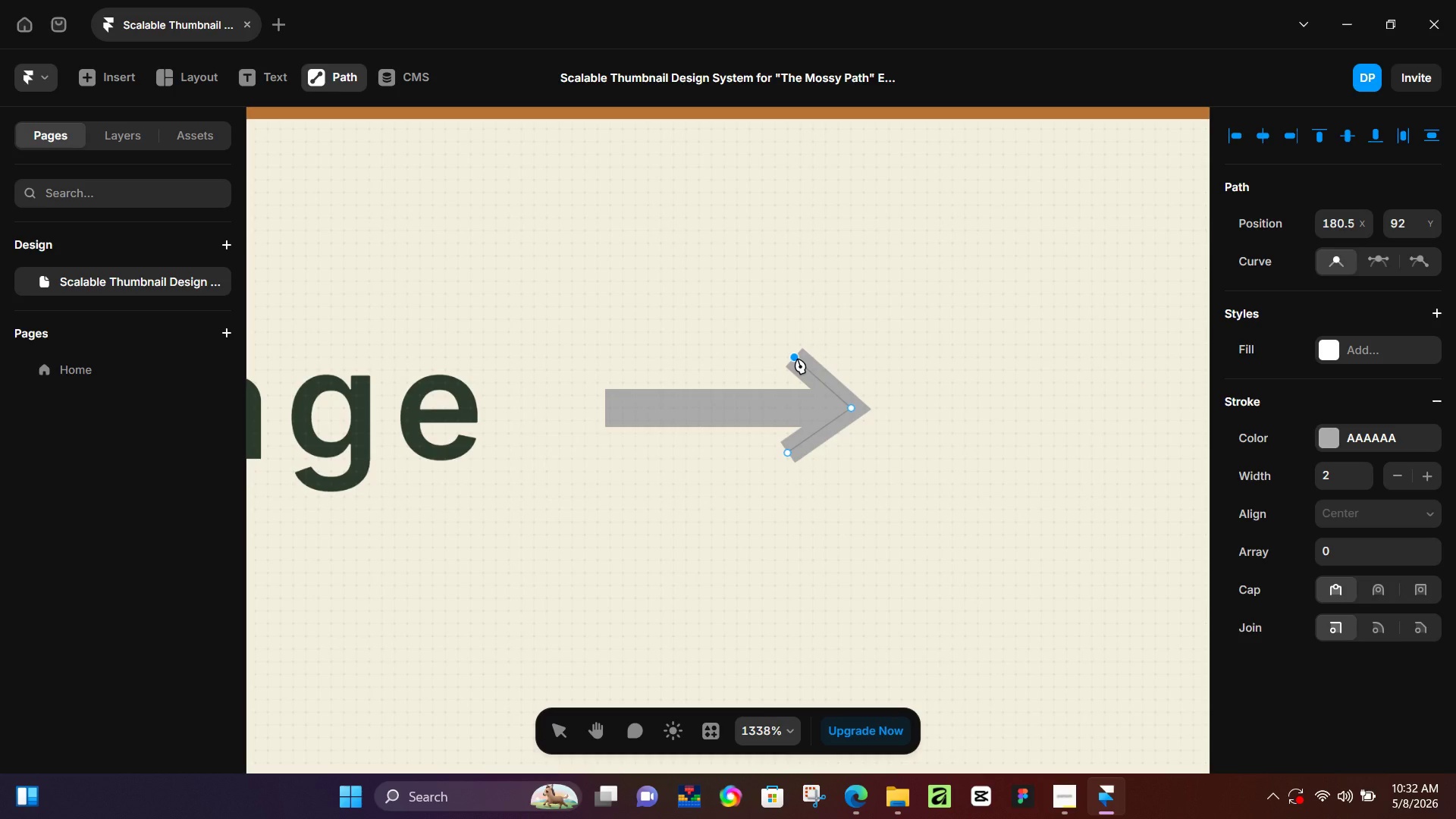 
left_click([563, 733])
 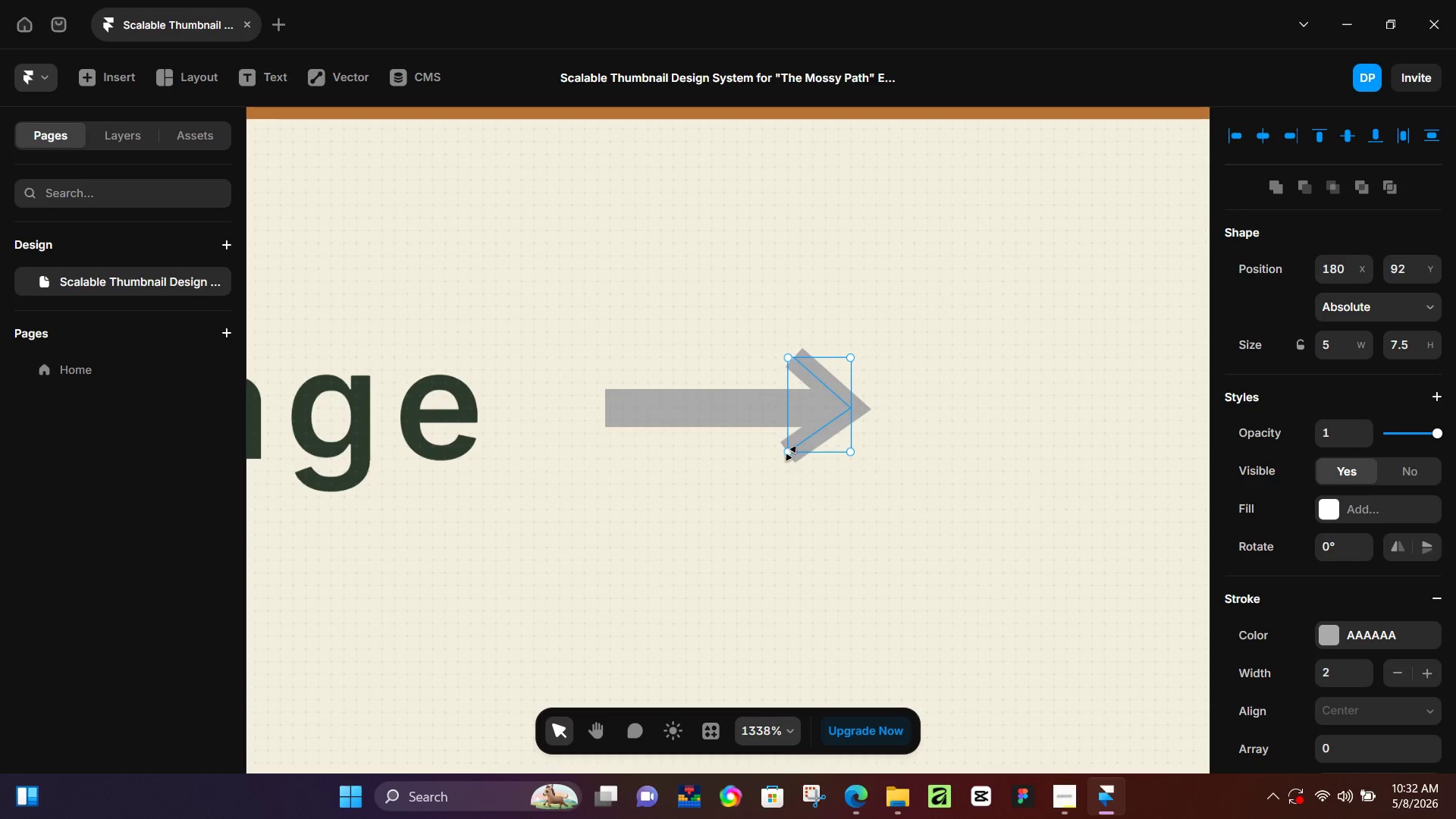 
left_click_drag(start_coordinate=[791, 453], to_coordinate=[759, 503])
 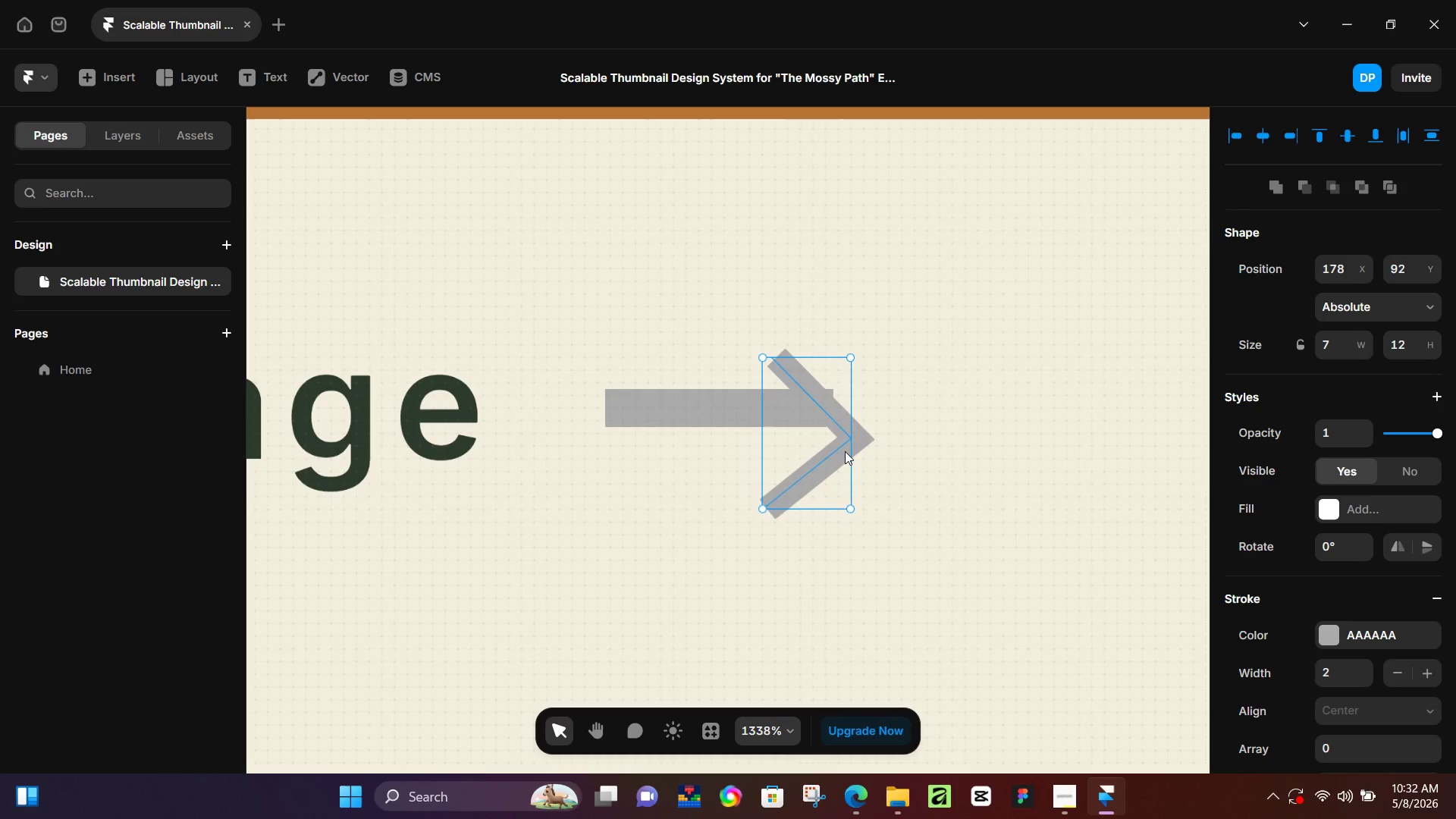 
left_click_drag(start_coordinate=[845, 451], to_coordinate=[851, 419])
 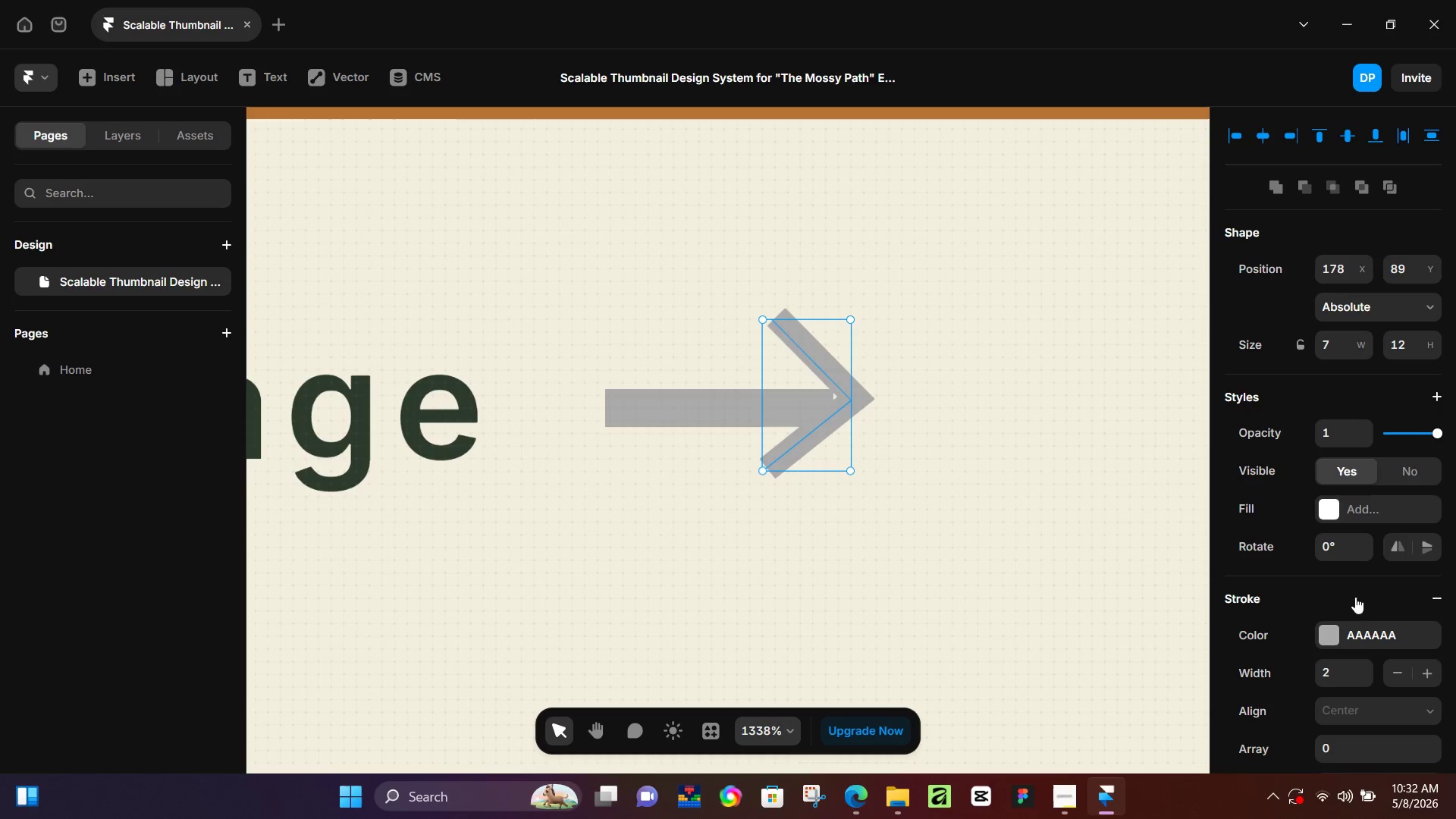 
left_click([1366, 679])
 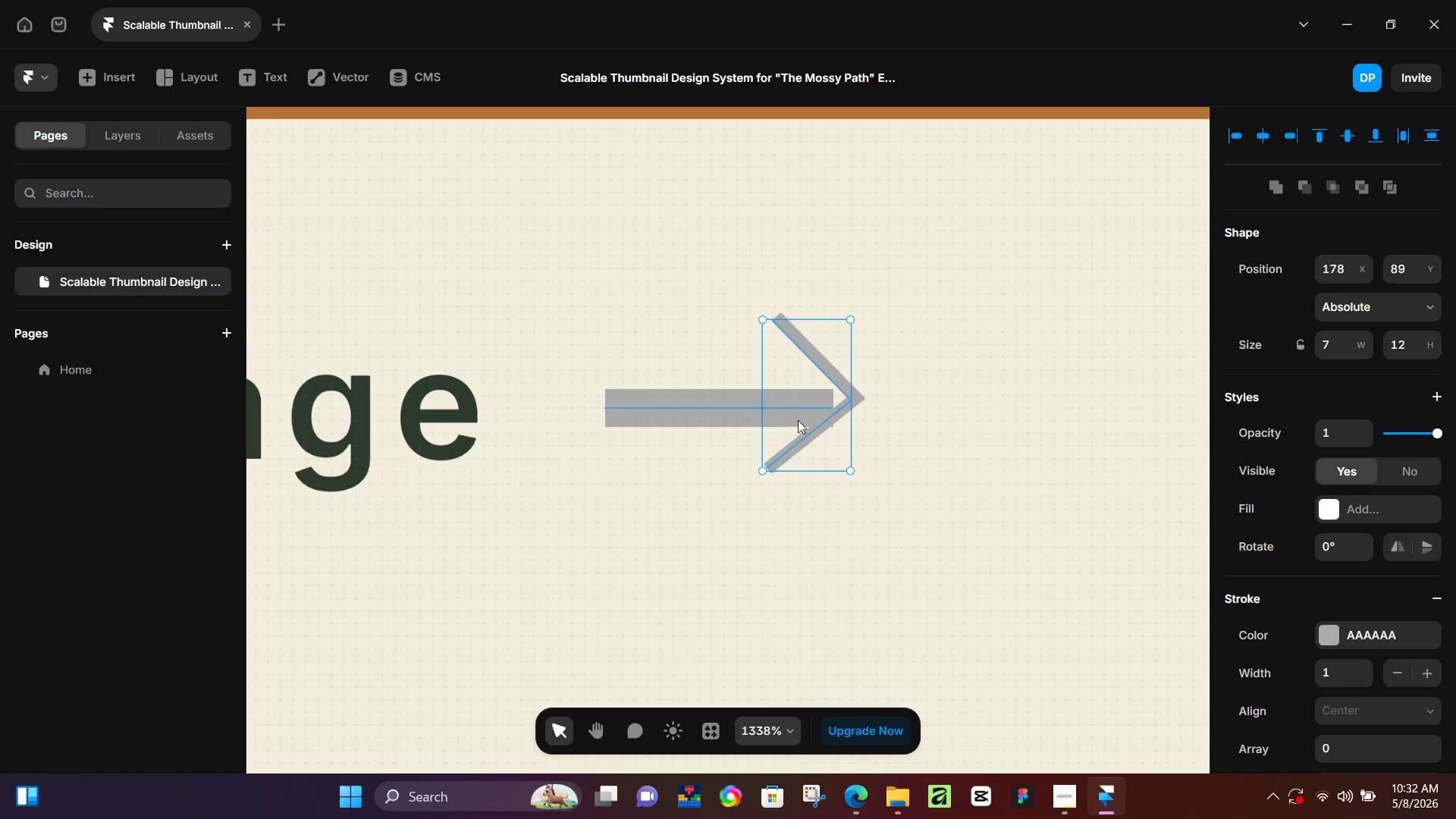 
left_click_drag(start_coordinate=[827, 443], to_coordinate=[822, 446])
 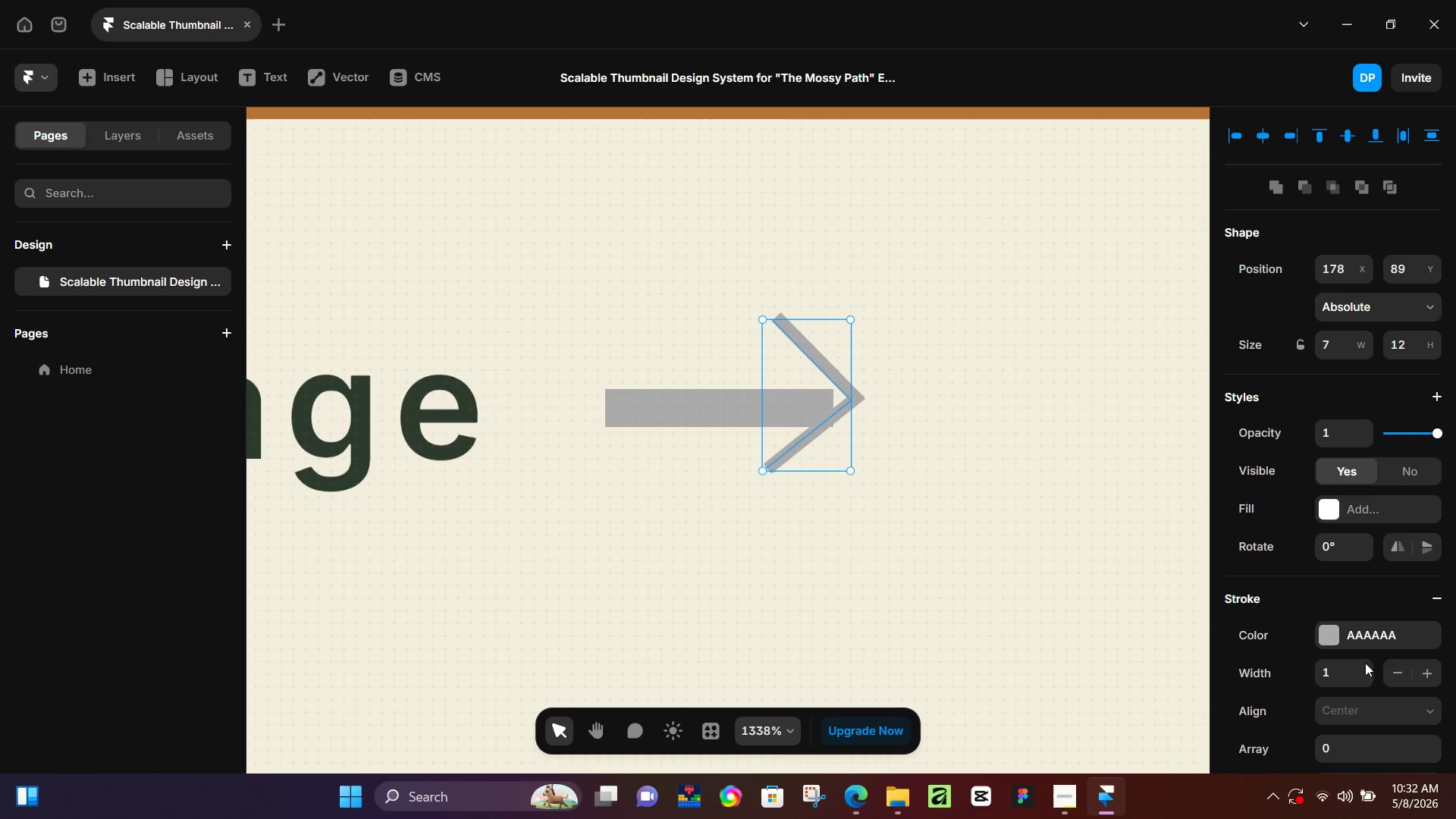 
left_click([1363, 670])
 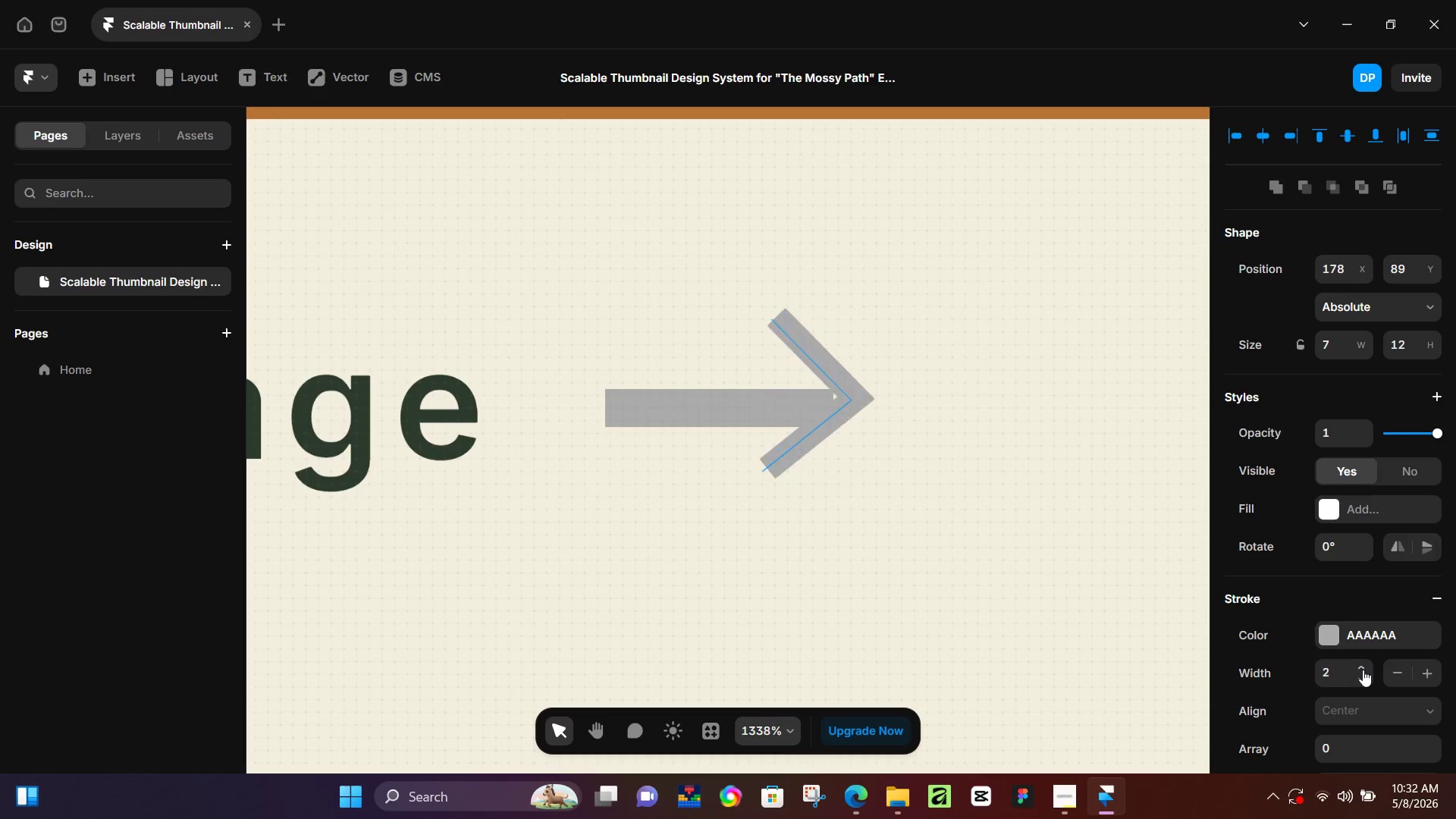 
double_click([1363, 670])
 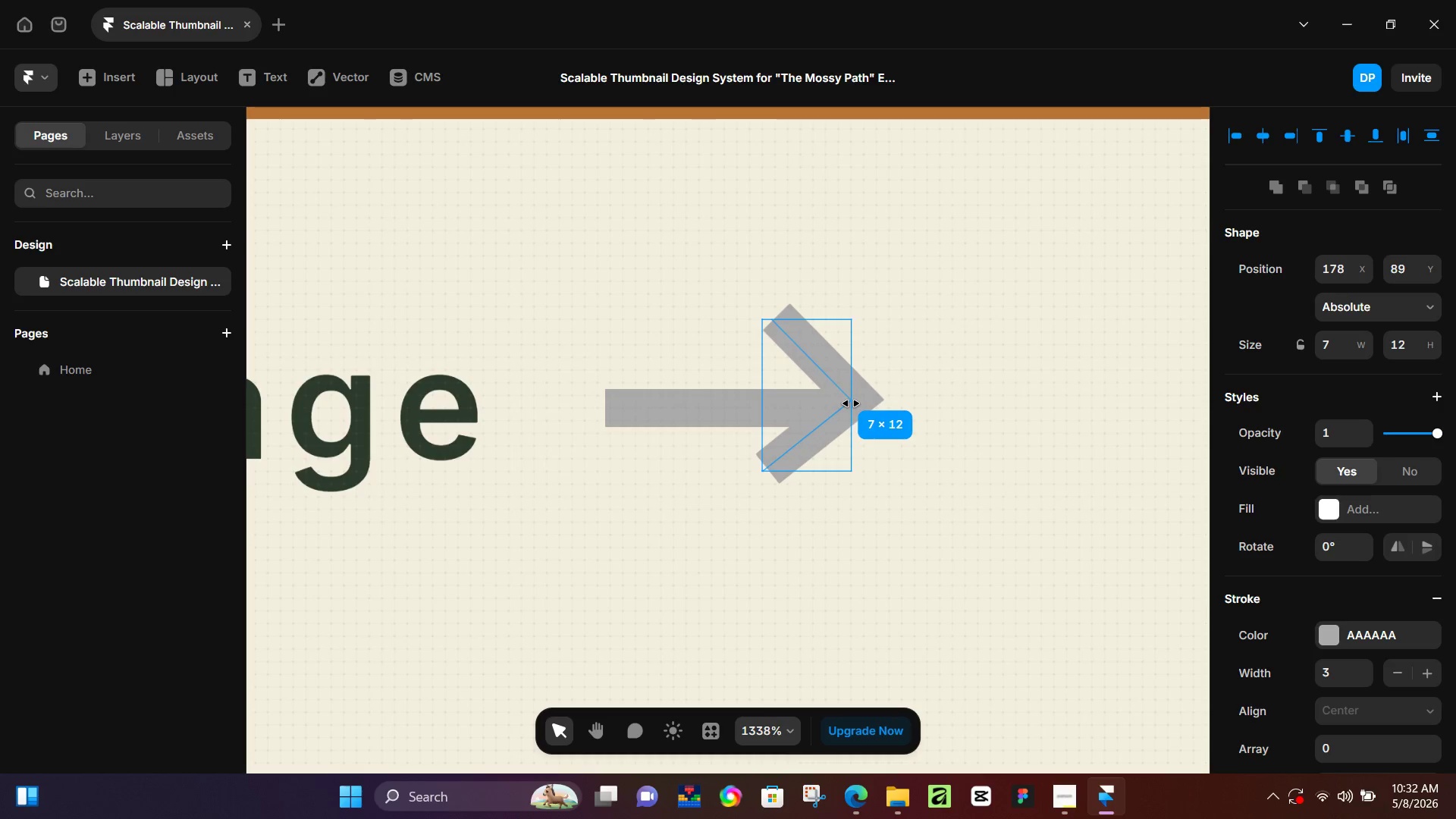 
left_click_drag(start_coordinate=[836, 403], to_coordinate=[837, 411])
 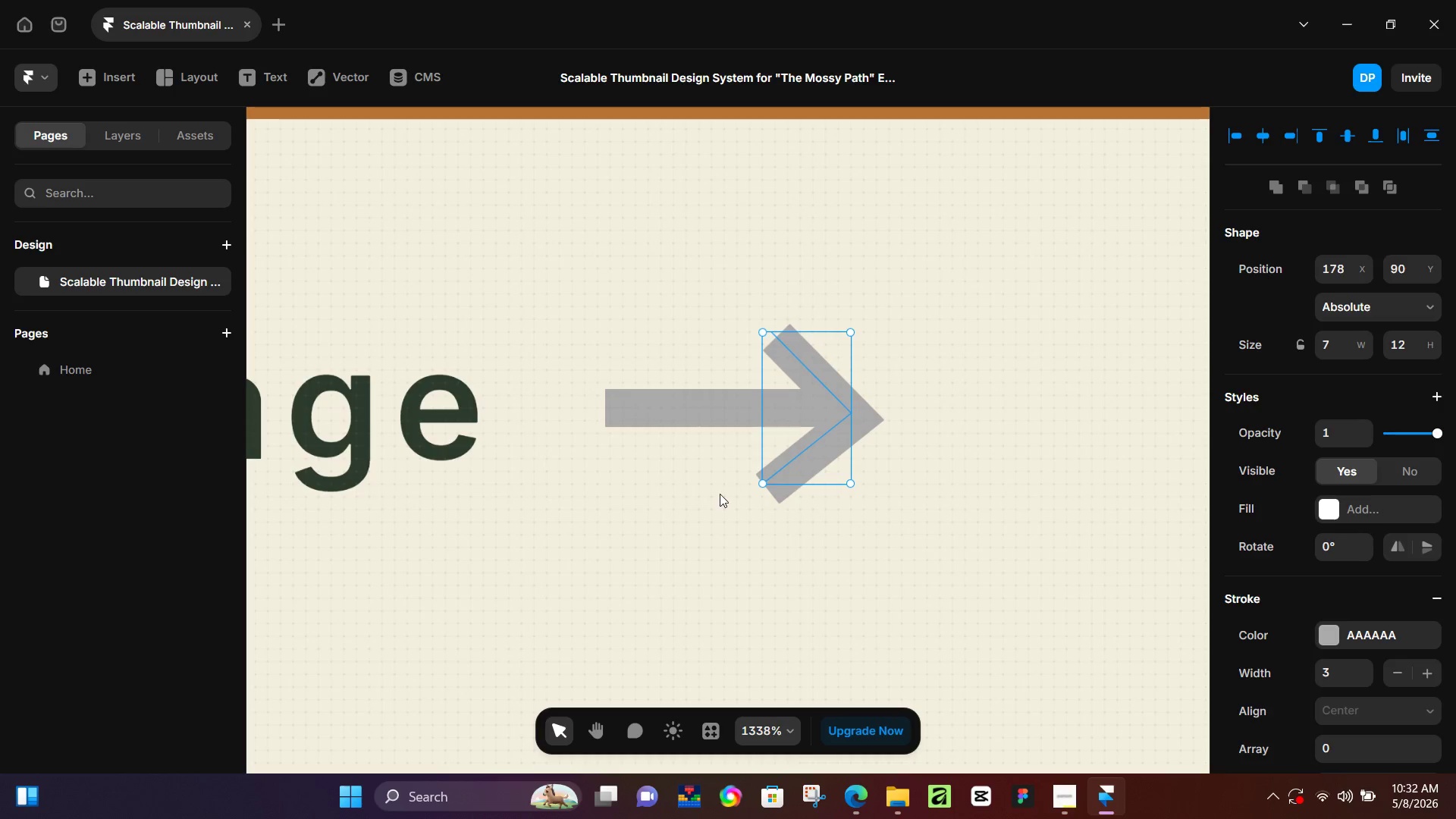 
left_click([718, 494])
 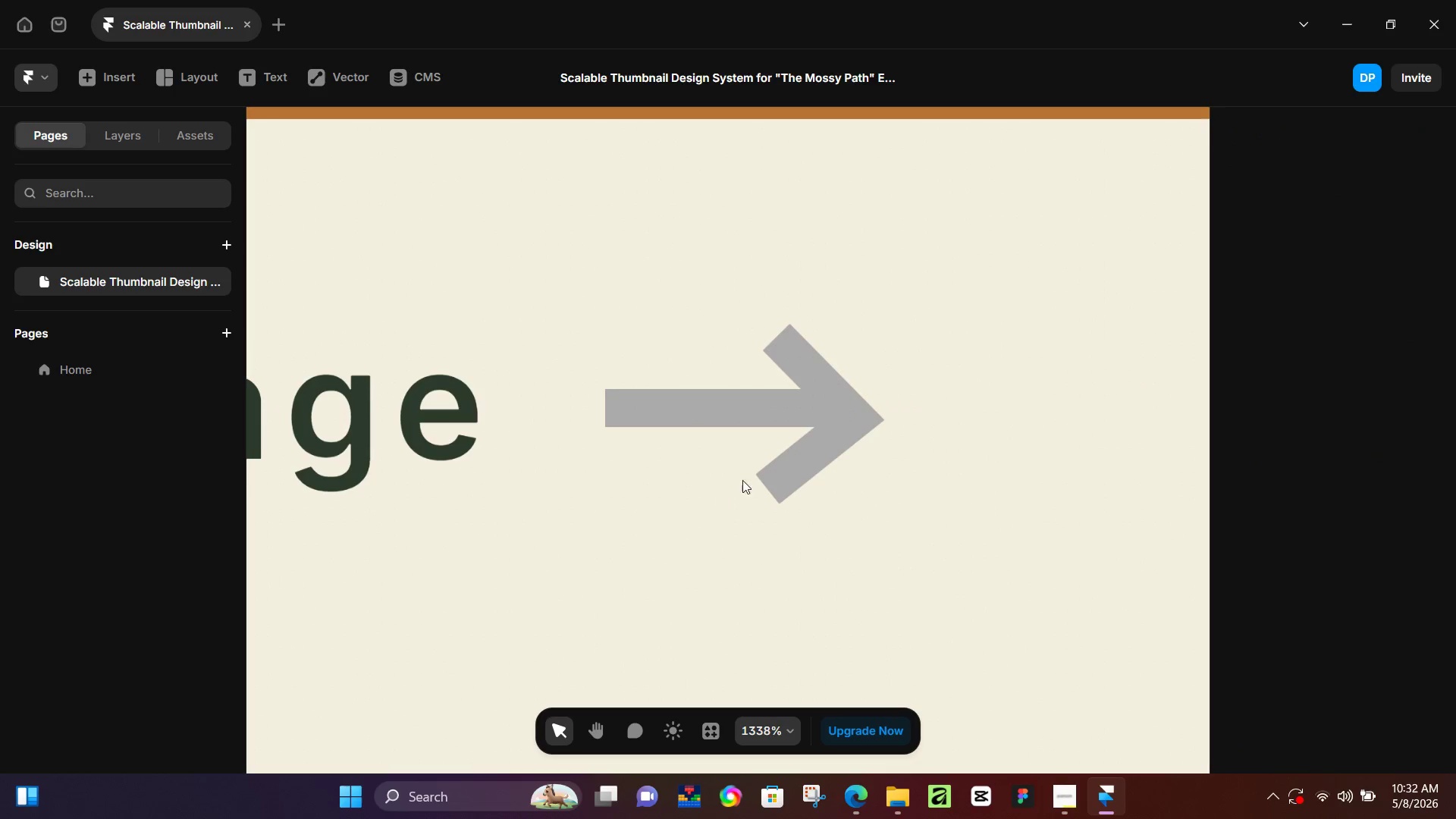 
hold_key(key=ControlLeft, duration=0.66)
 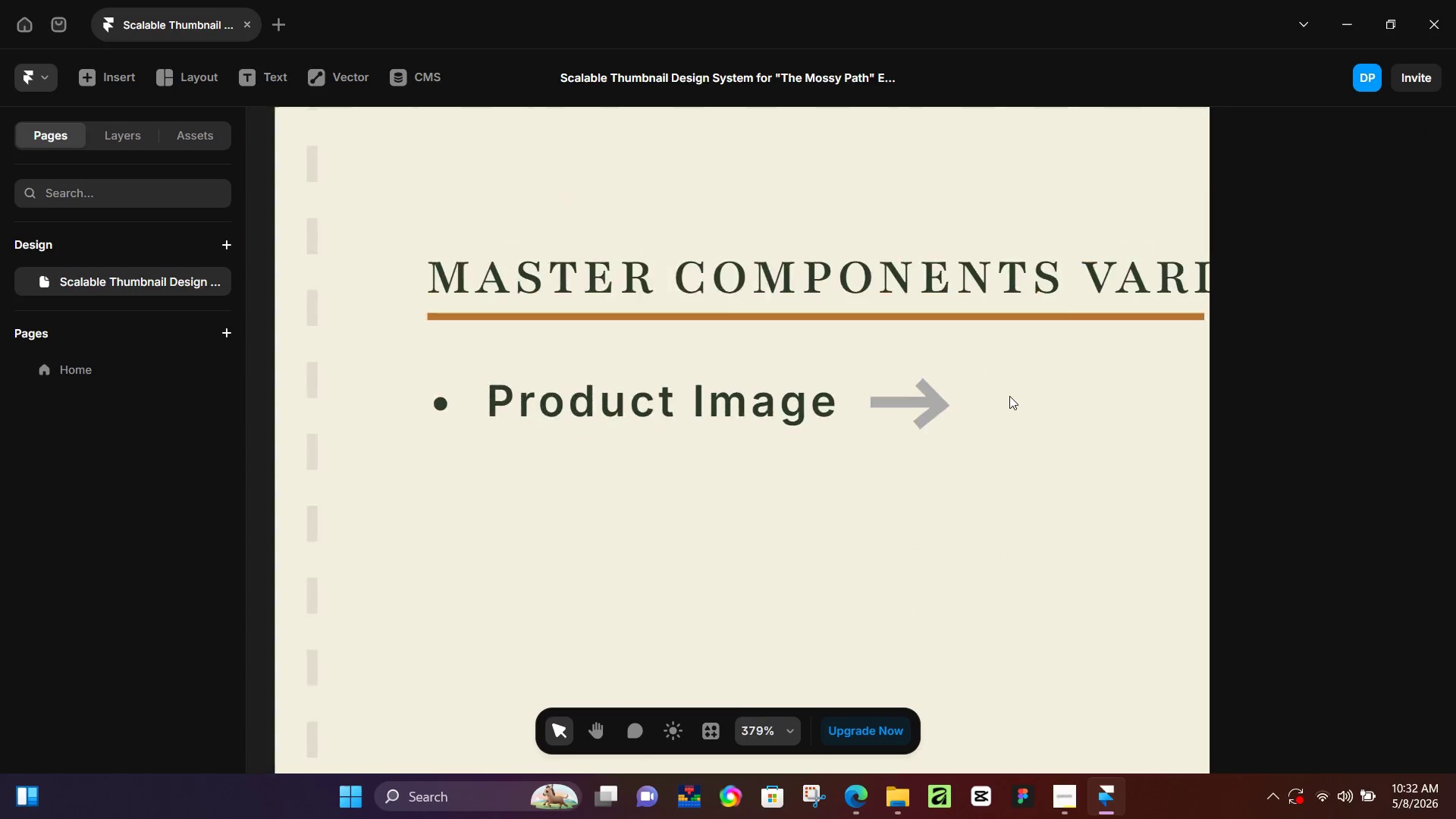 
hold_key(key=ControlLeft, duration=1.5)
 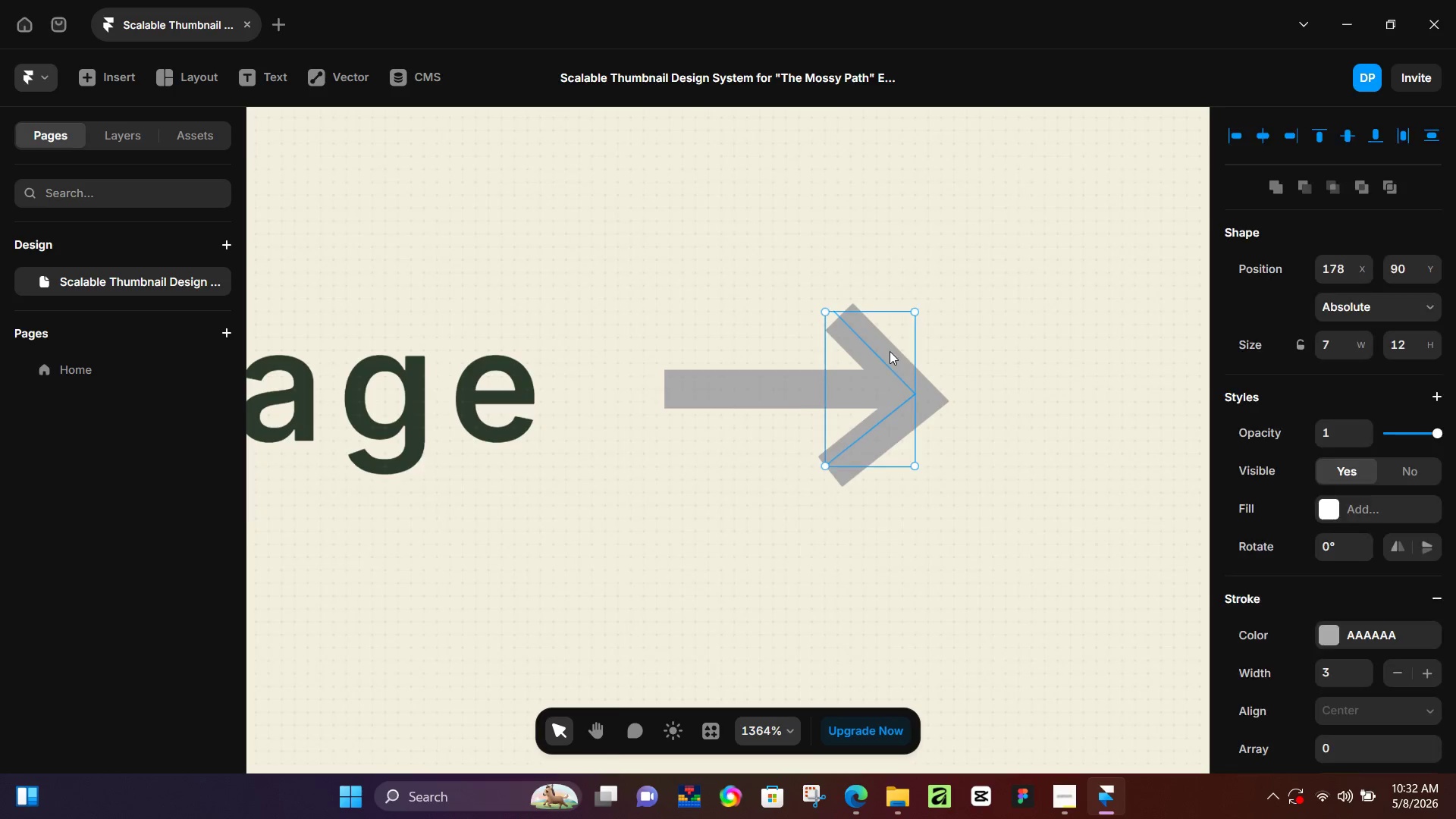 
scroll: coordinate [1009, 396], scroll_direction: down, amount: 12.0
 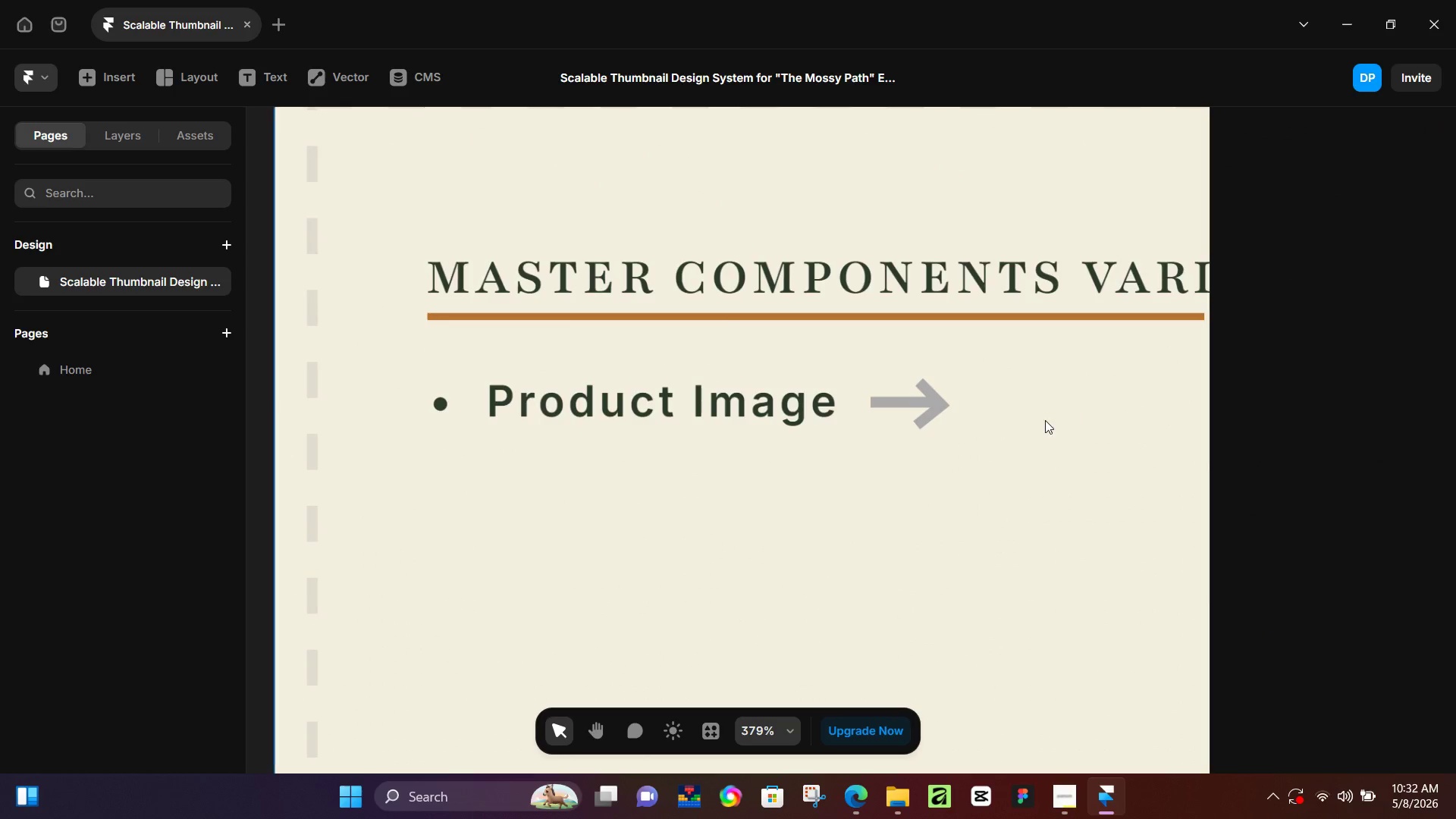 
left_click([892, 352])
 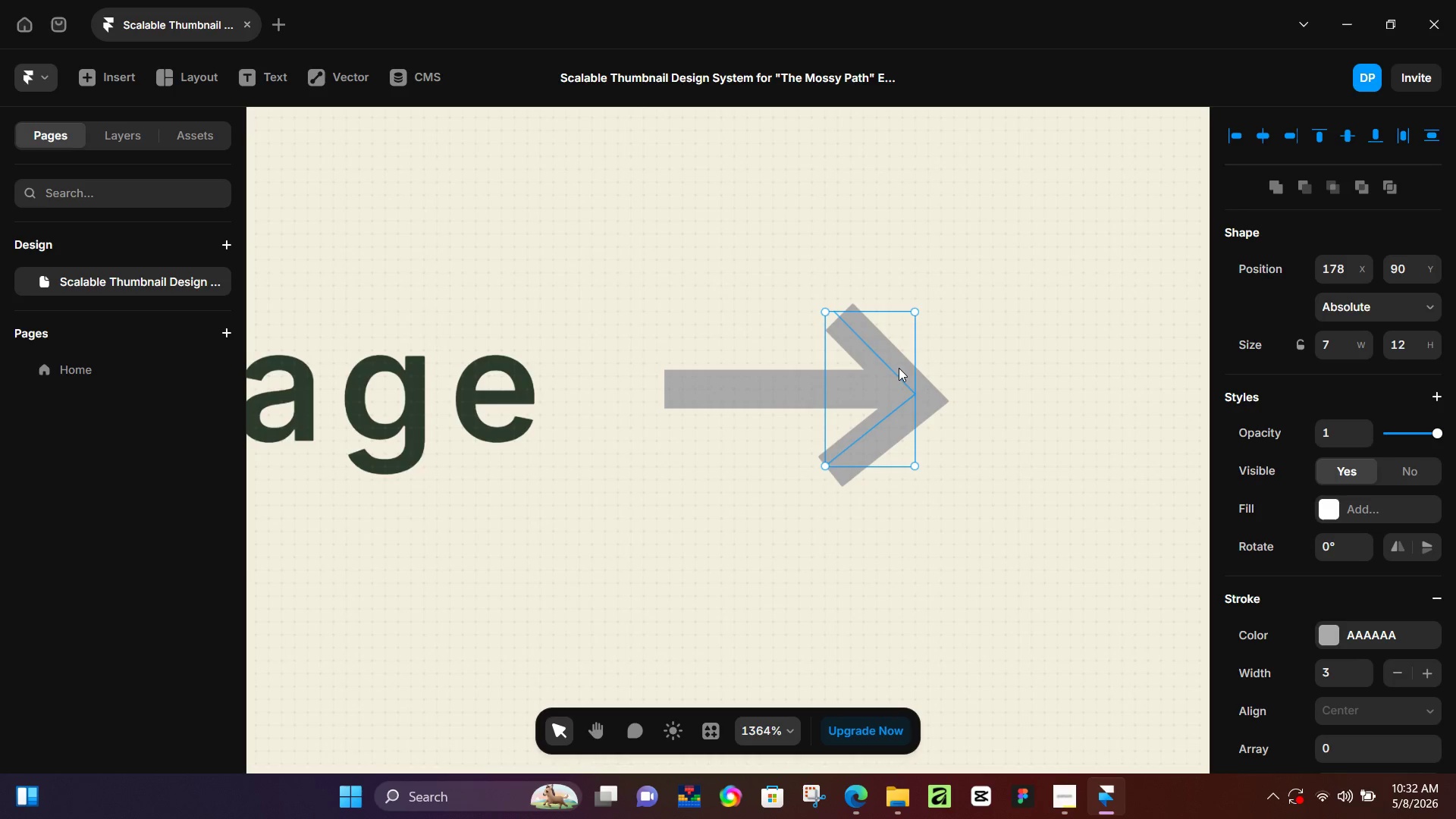 
key(ArrowDown)
 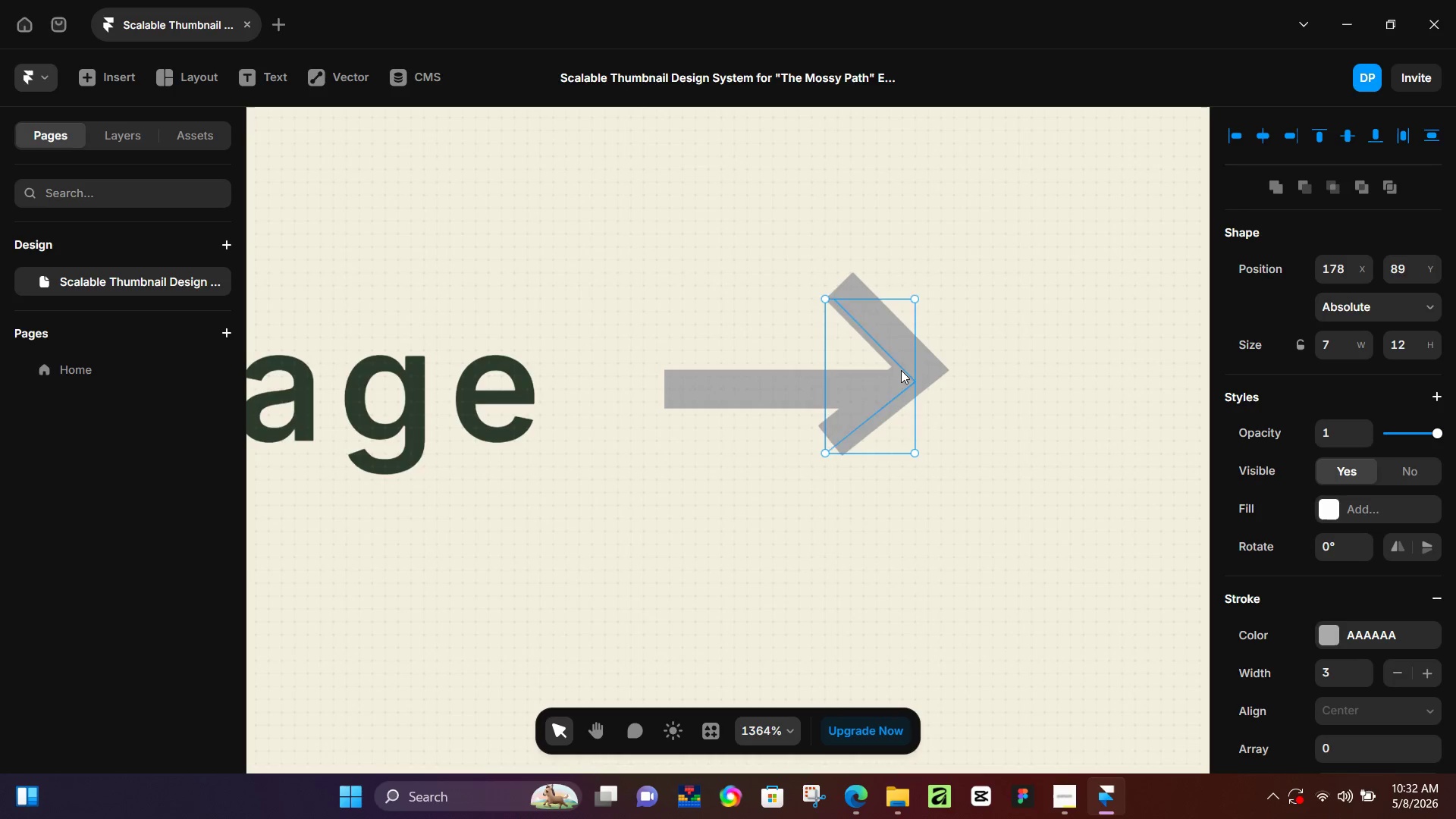 
key(ArrowUp)
 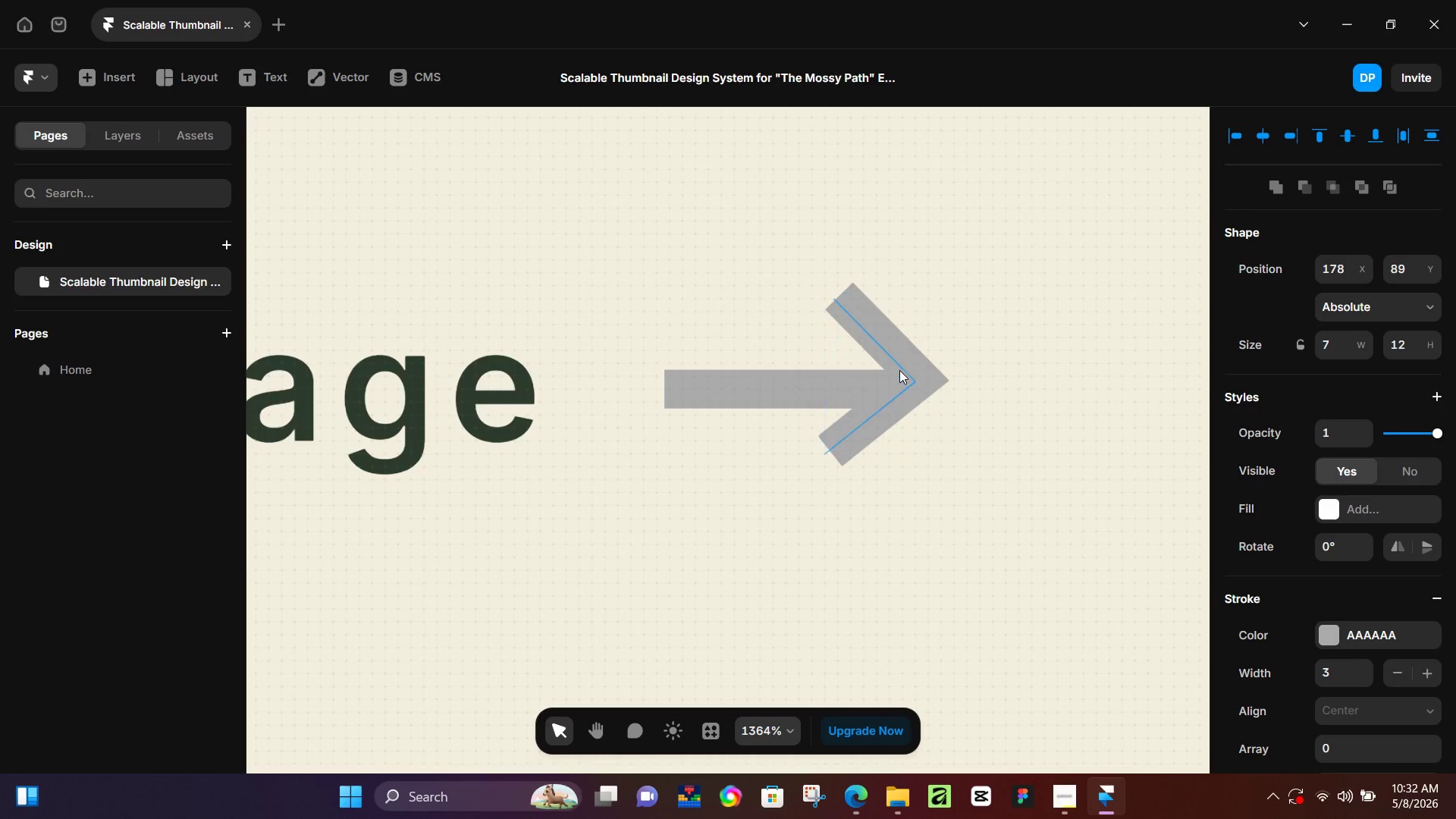 
scroll: coordinate [922, 387], scroll_direction: up, amount: 12.0
 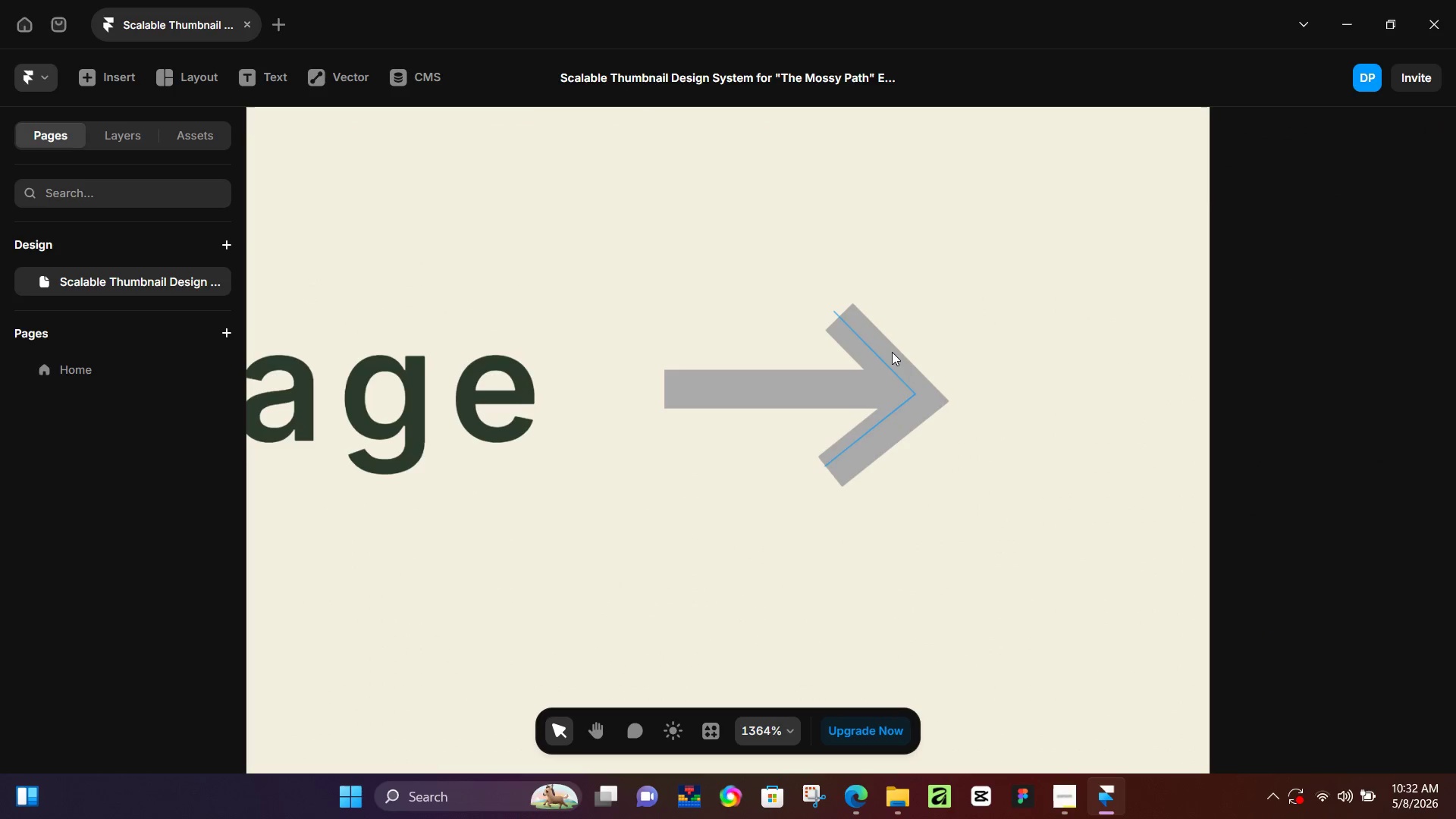 
key(ArrowUp)
 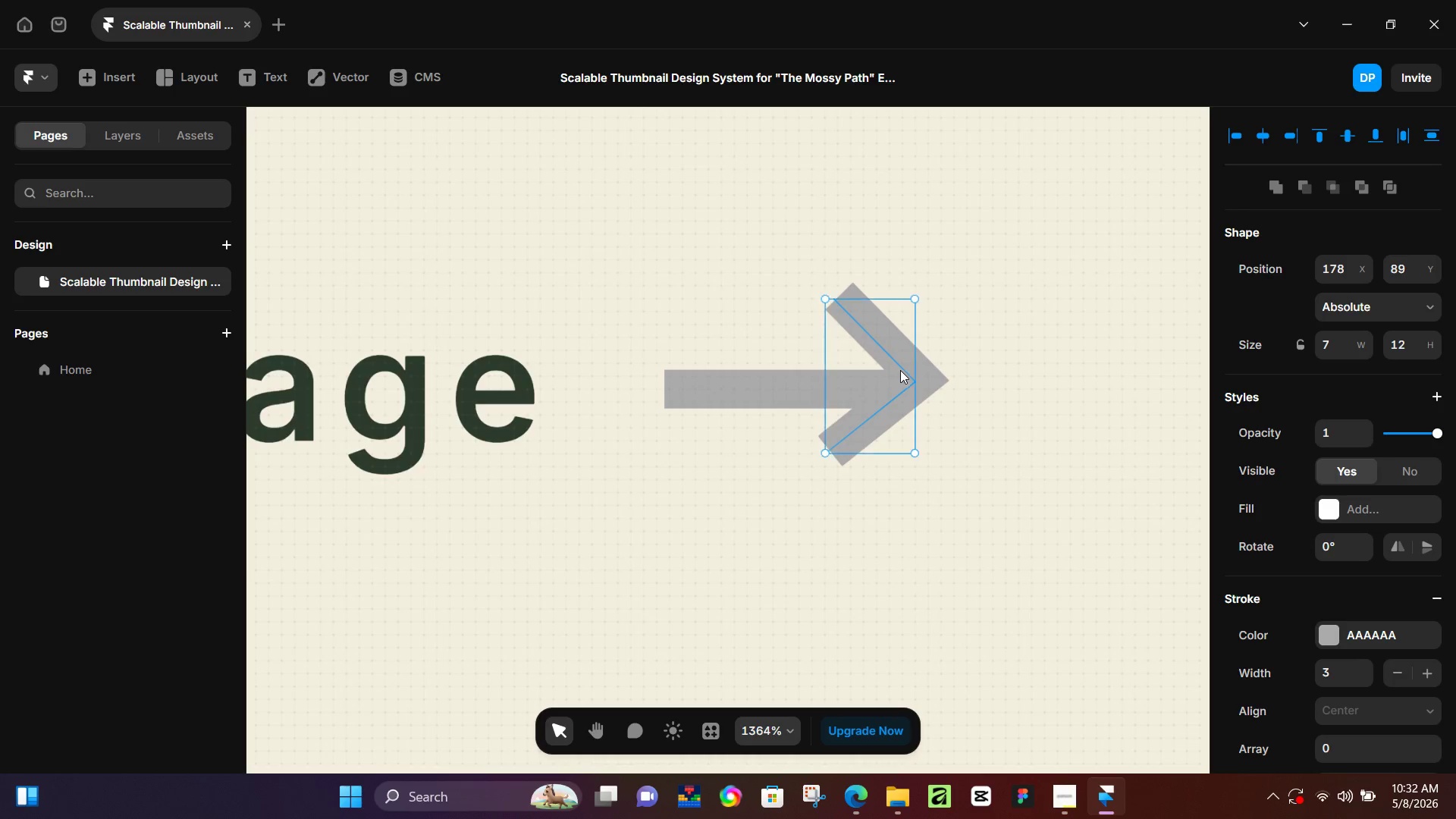 
key(ArrowUp)
 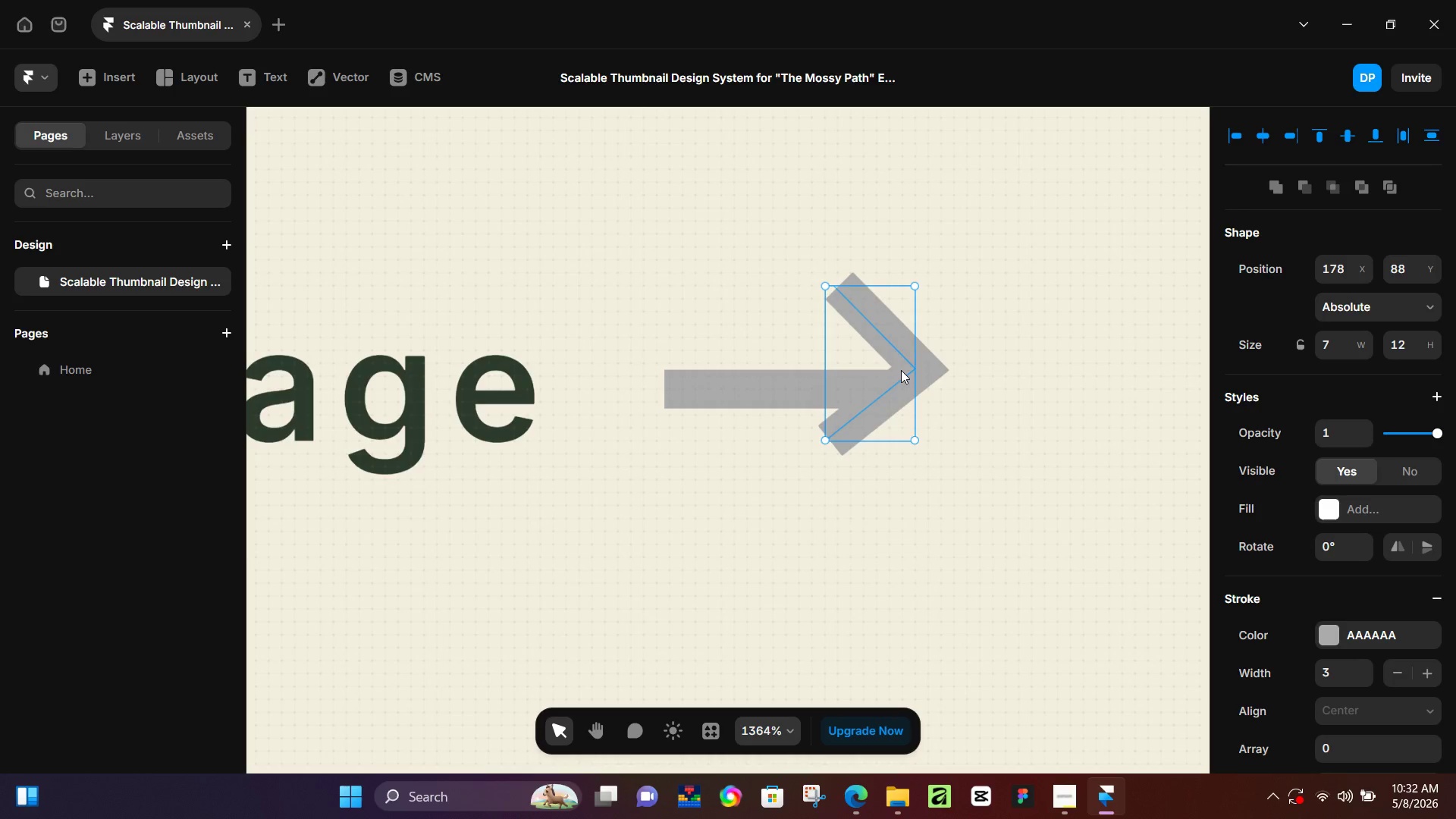 
key(ArrowDown)
 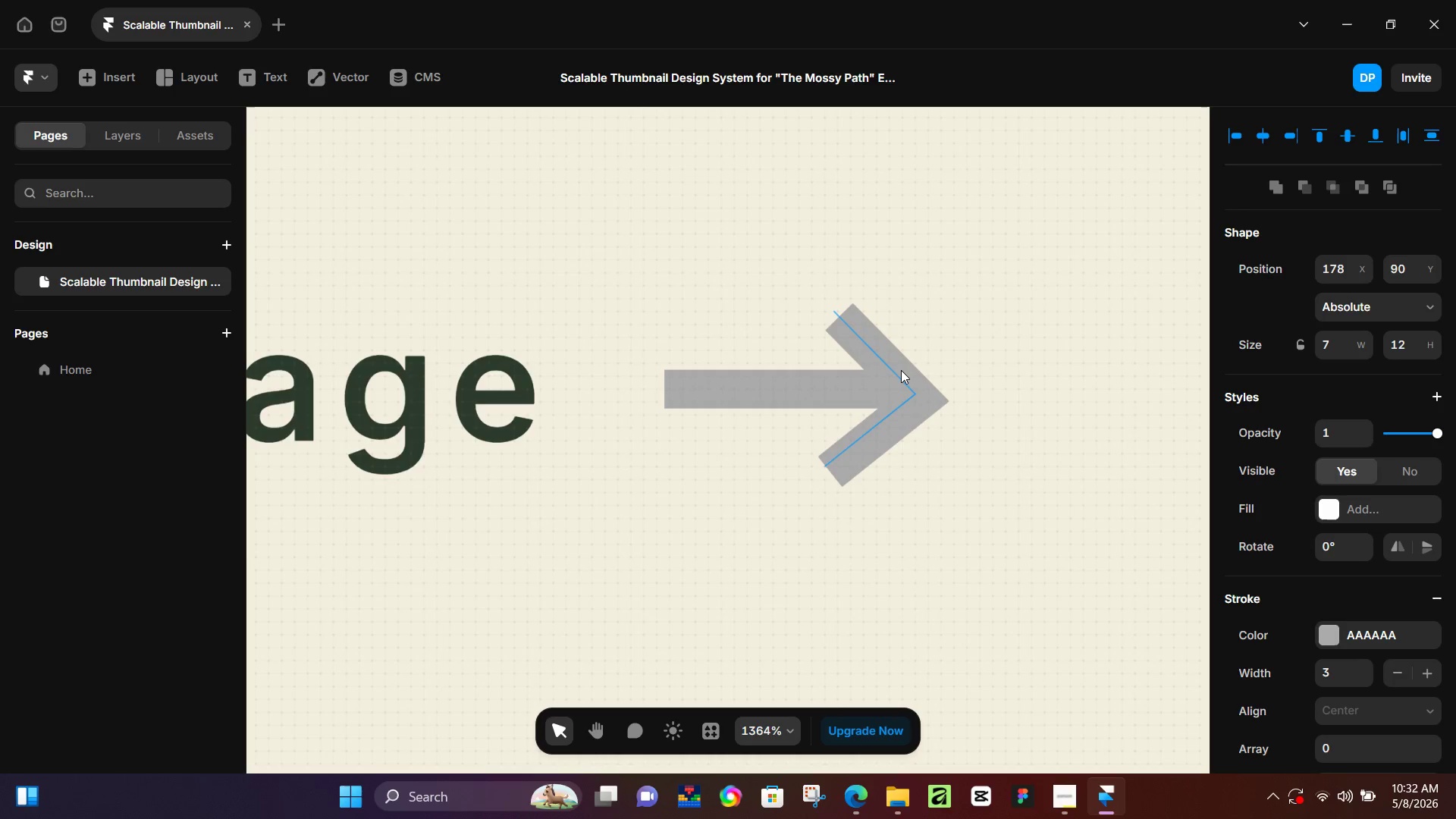 
key(ArrowDown)
 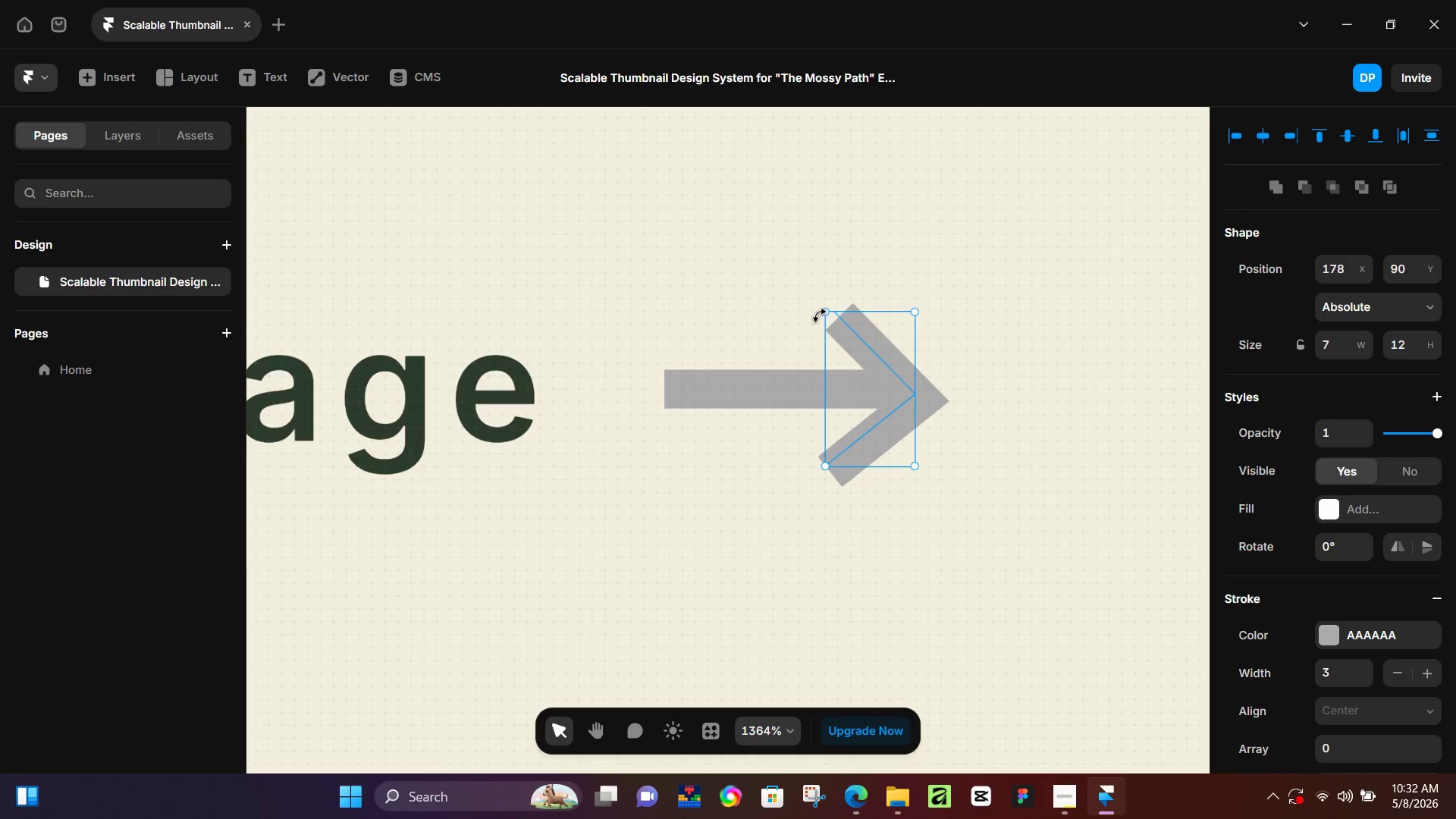 
left_click([859, 332])
 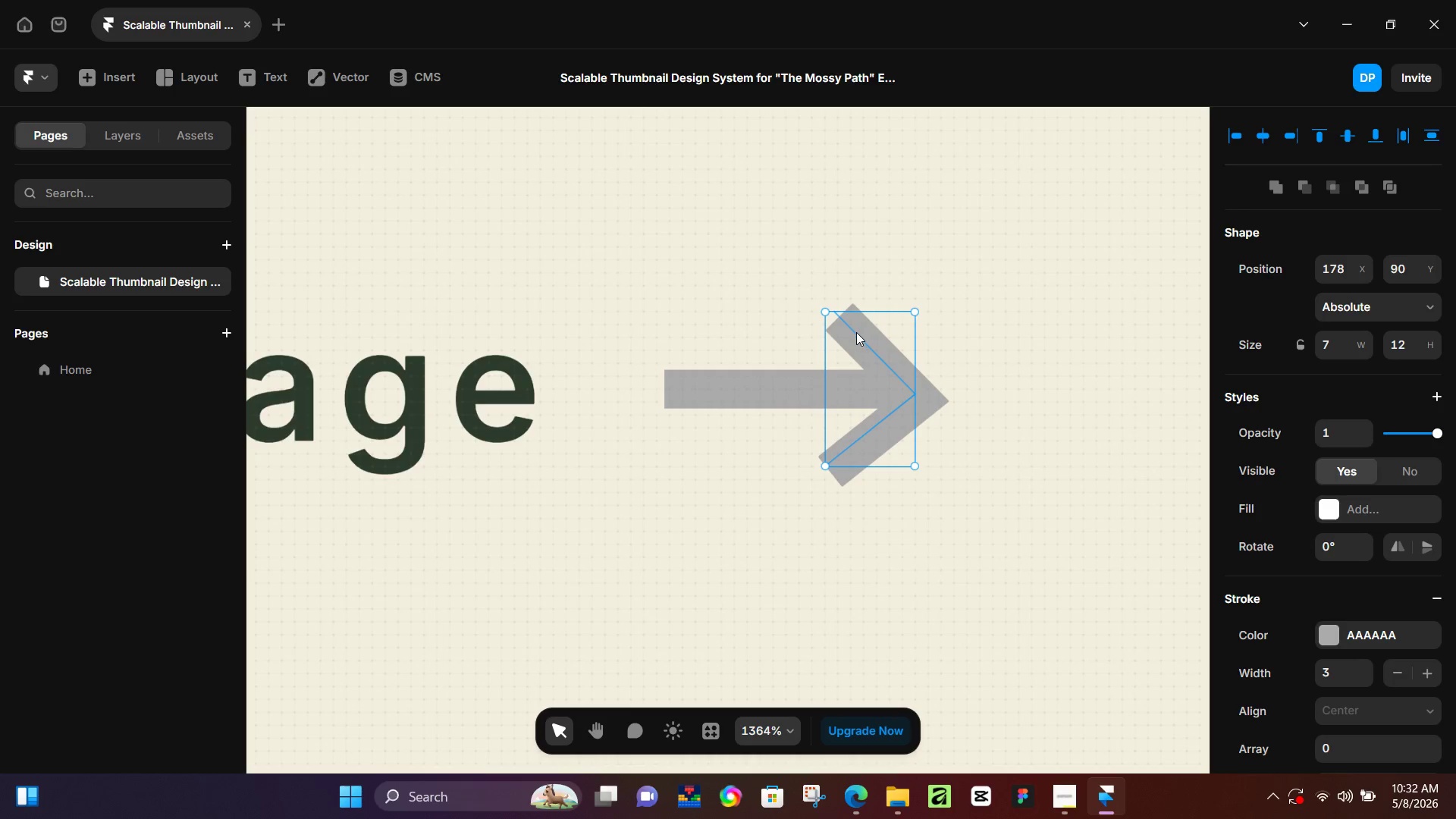 
double_click([855, 332])
 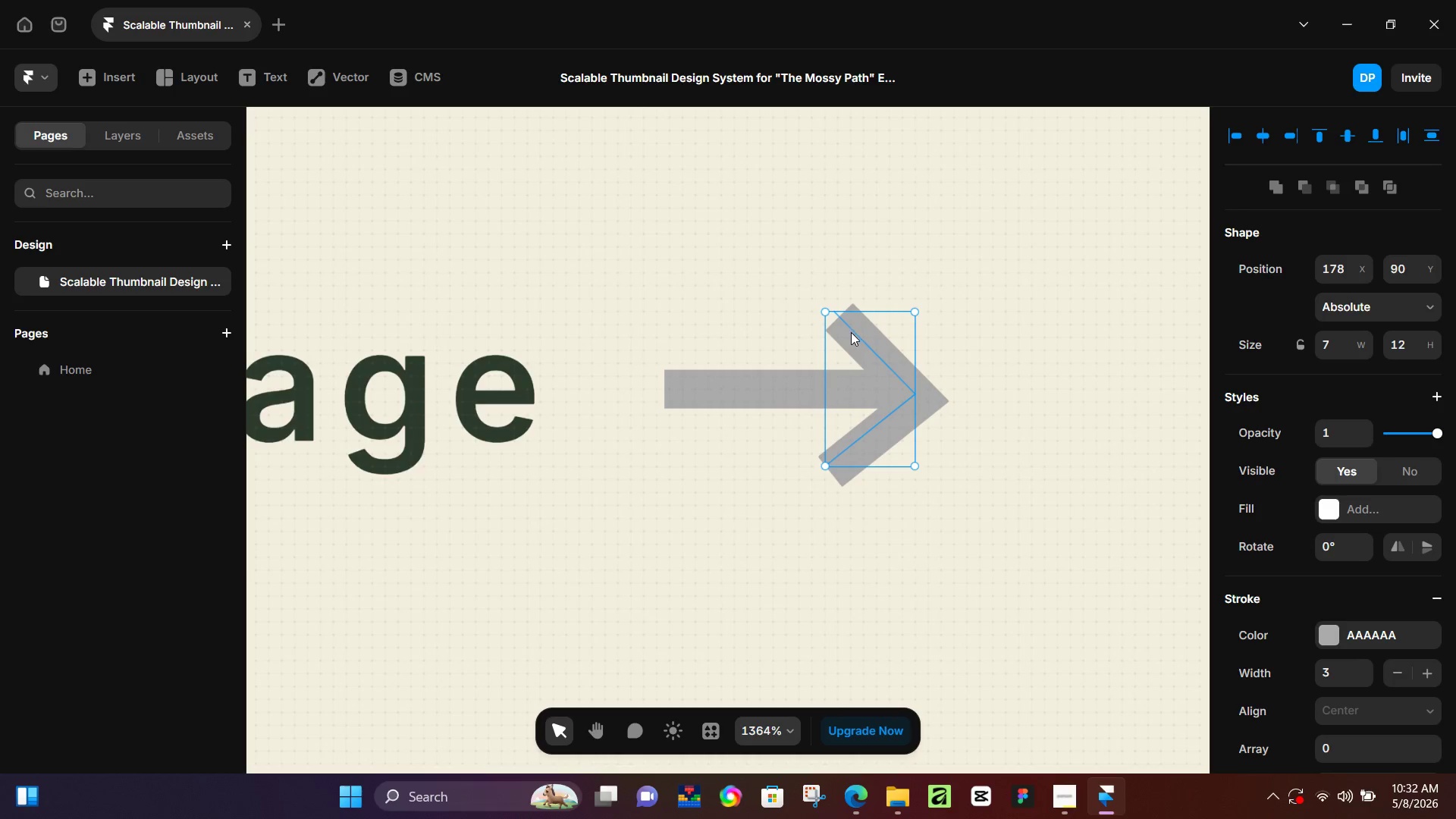 
double_click([851, 332])
 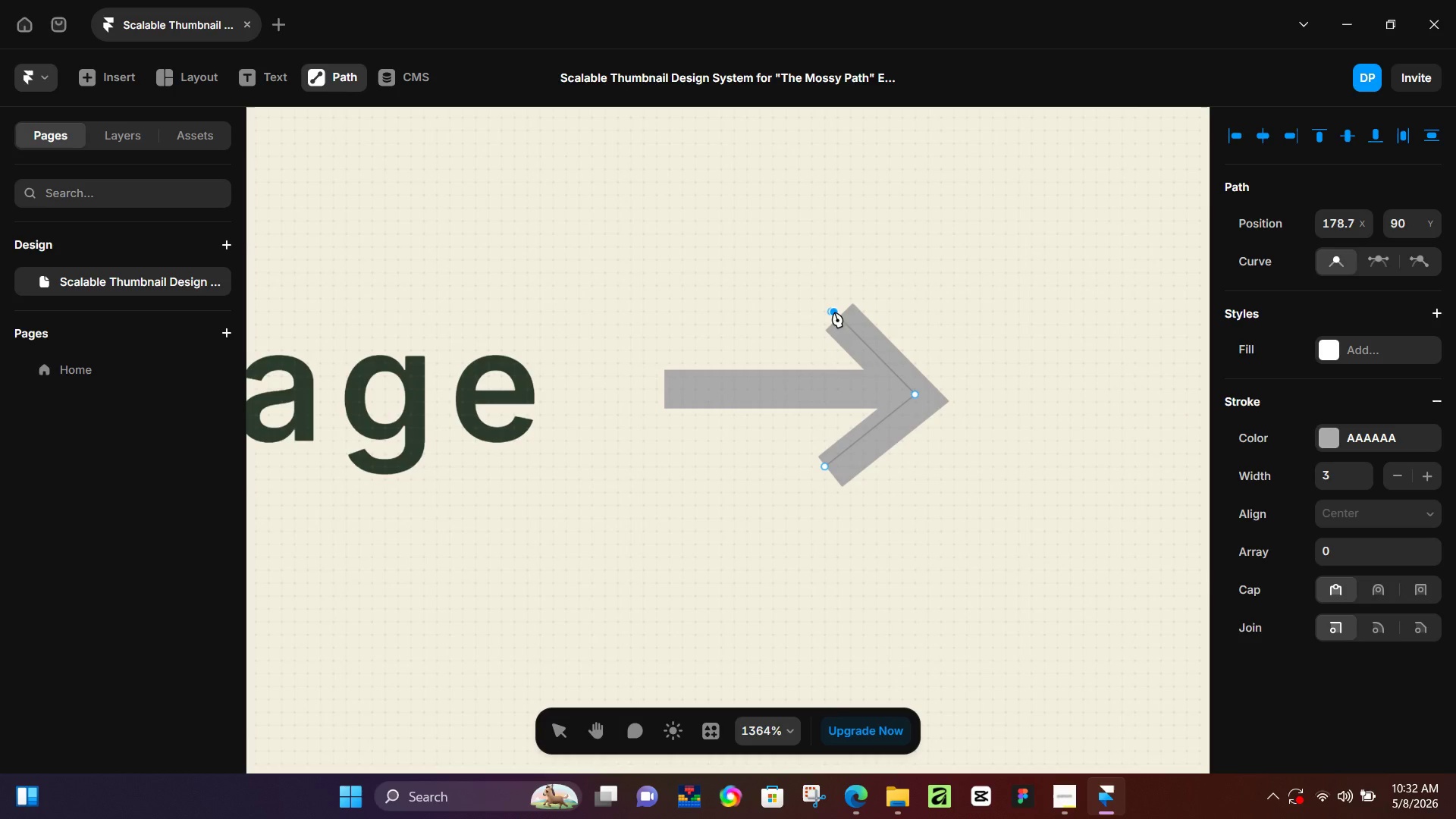 
left_click_drag(start_coordinate=[833, 311], to_coordinate=[844, 304])
 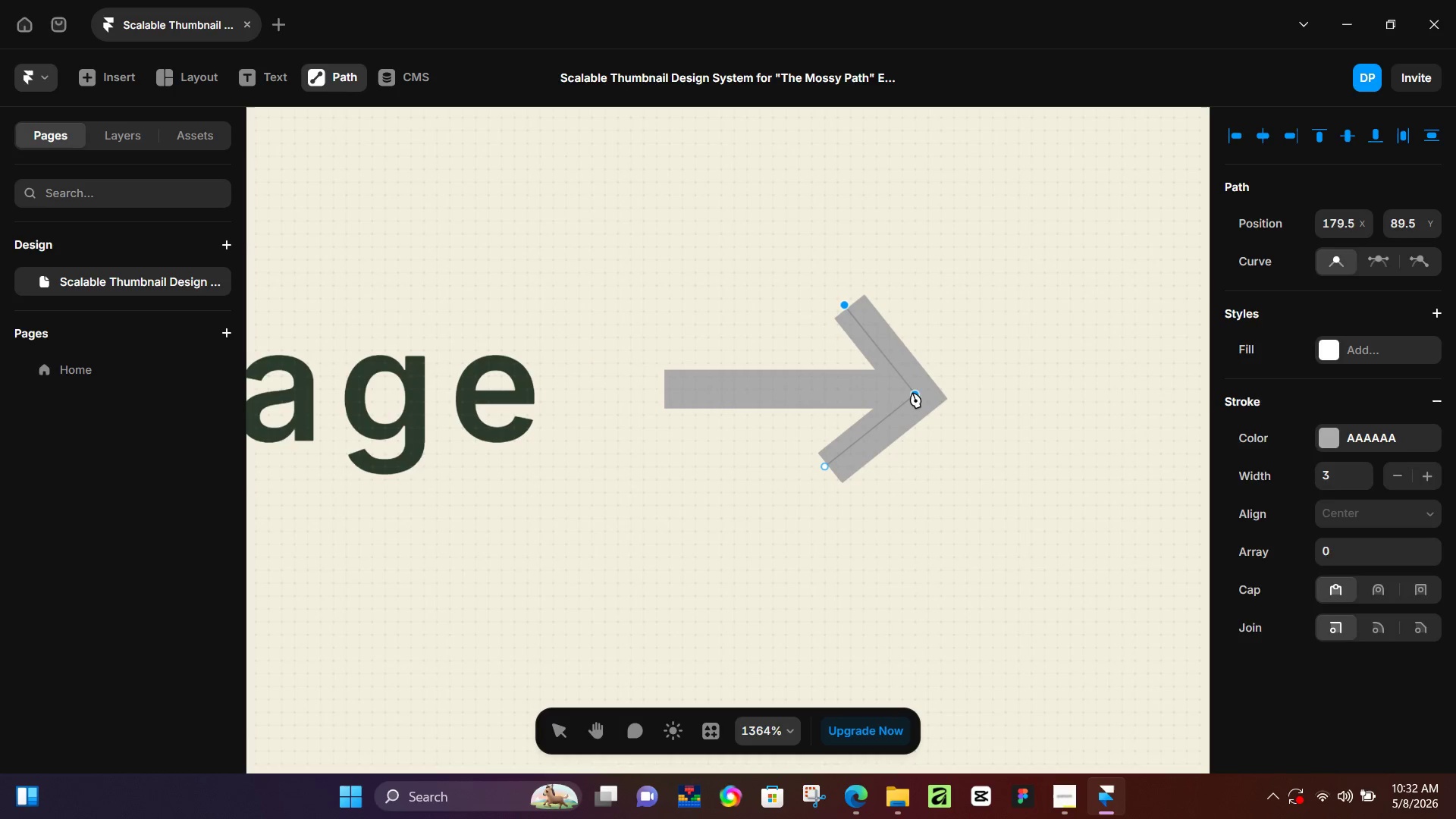 
left_click_drag(start_coordinate=[914, 392], to_coordinate=[914, 384])
 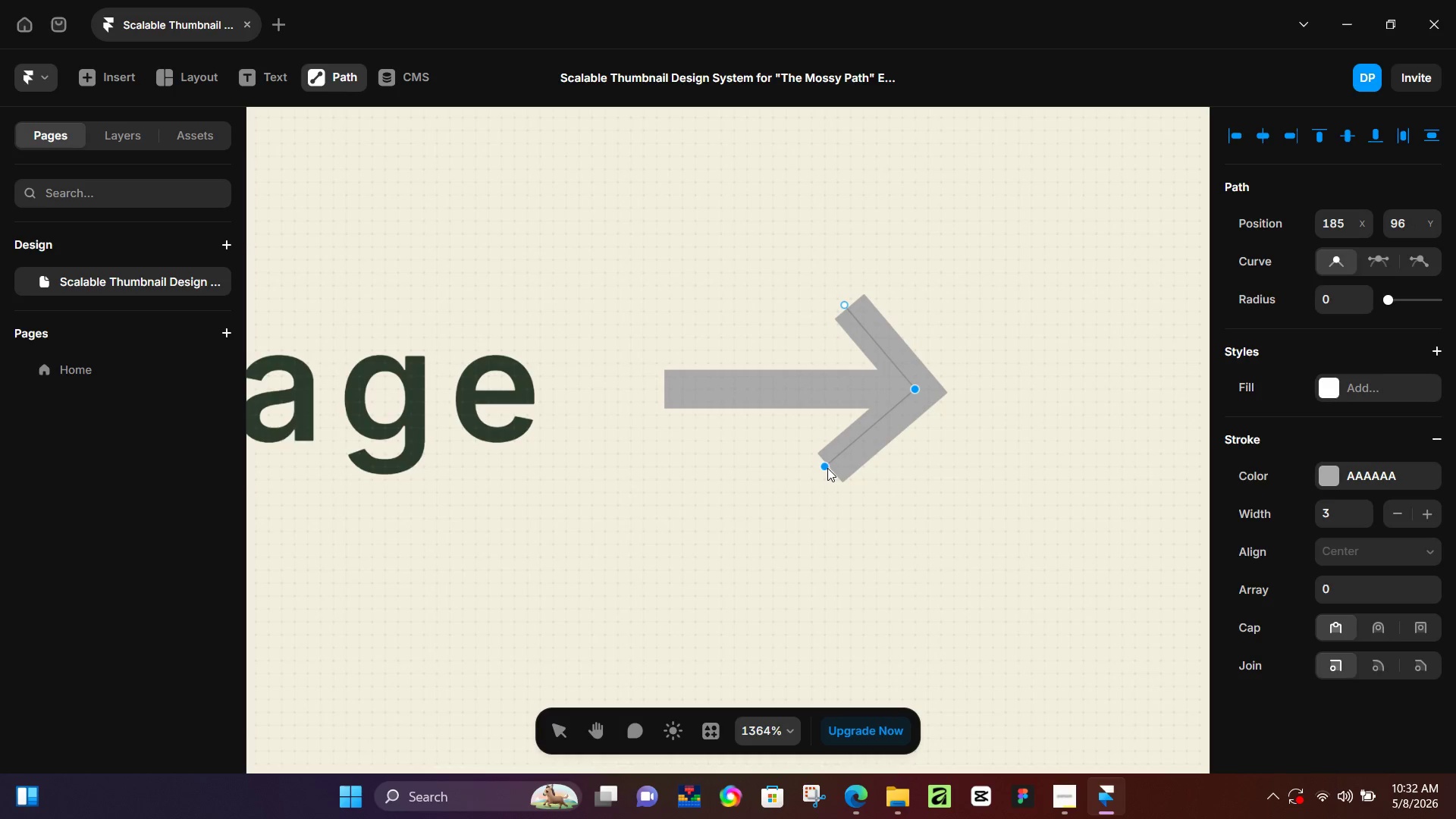 
left_click_drag(start_coordinate=[827, 468], to_coordinate=[844, 474])
 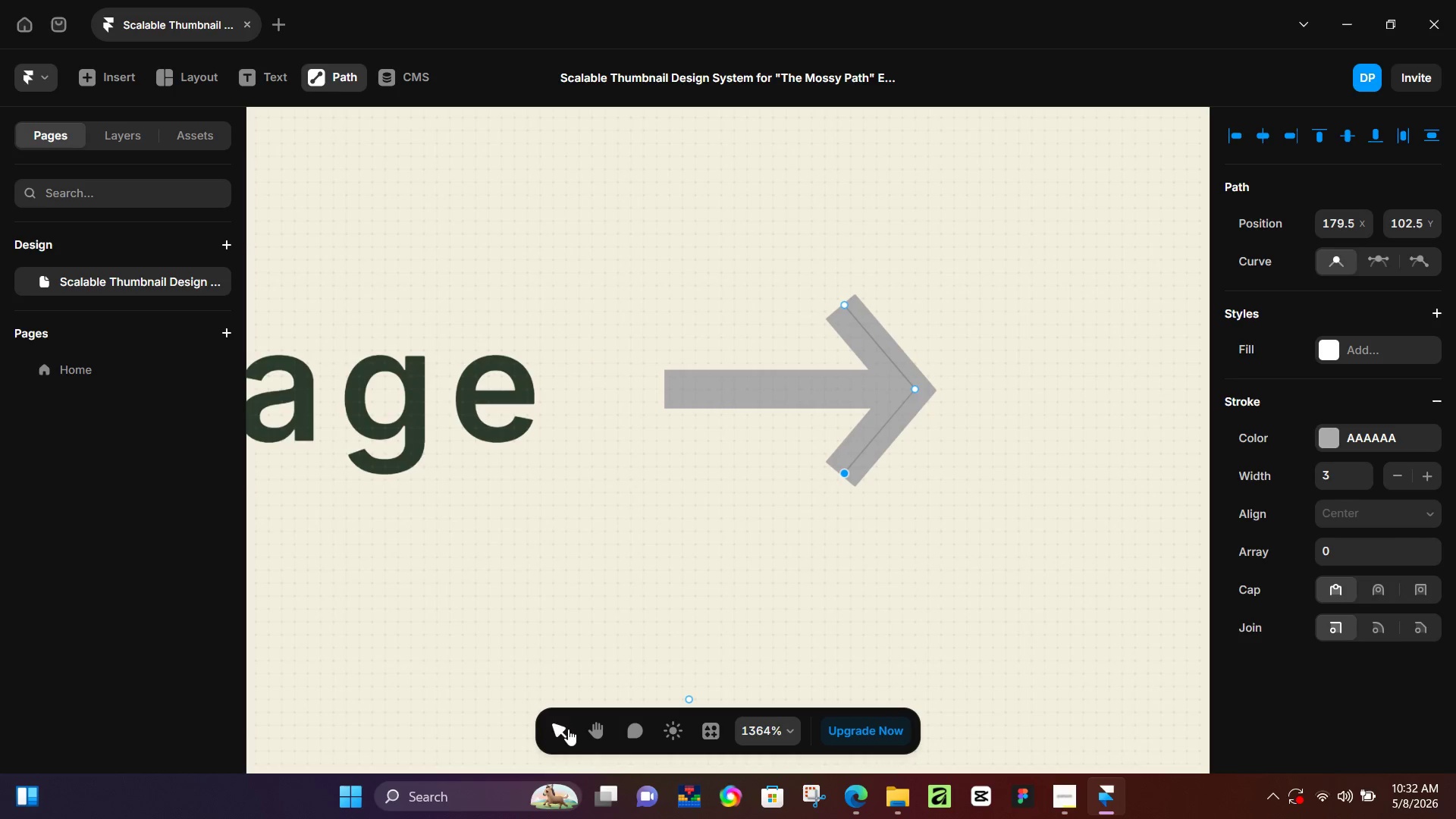 
double_click([870, 623])
 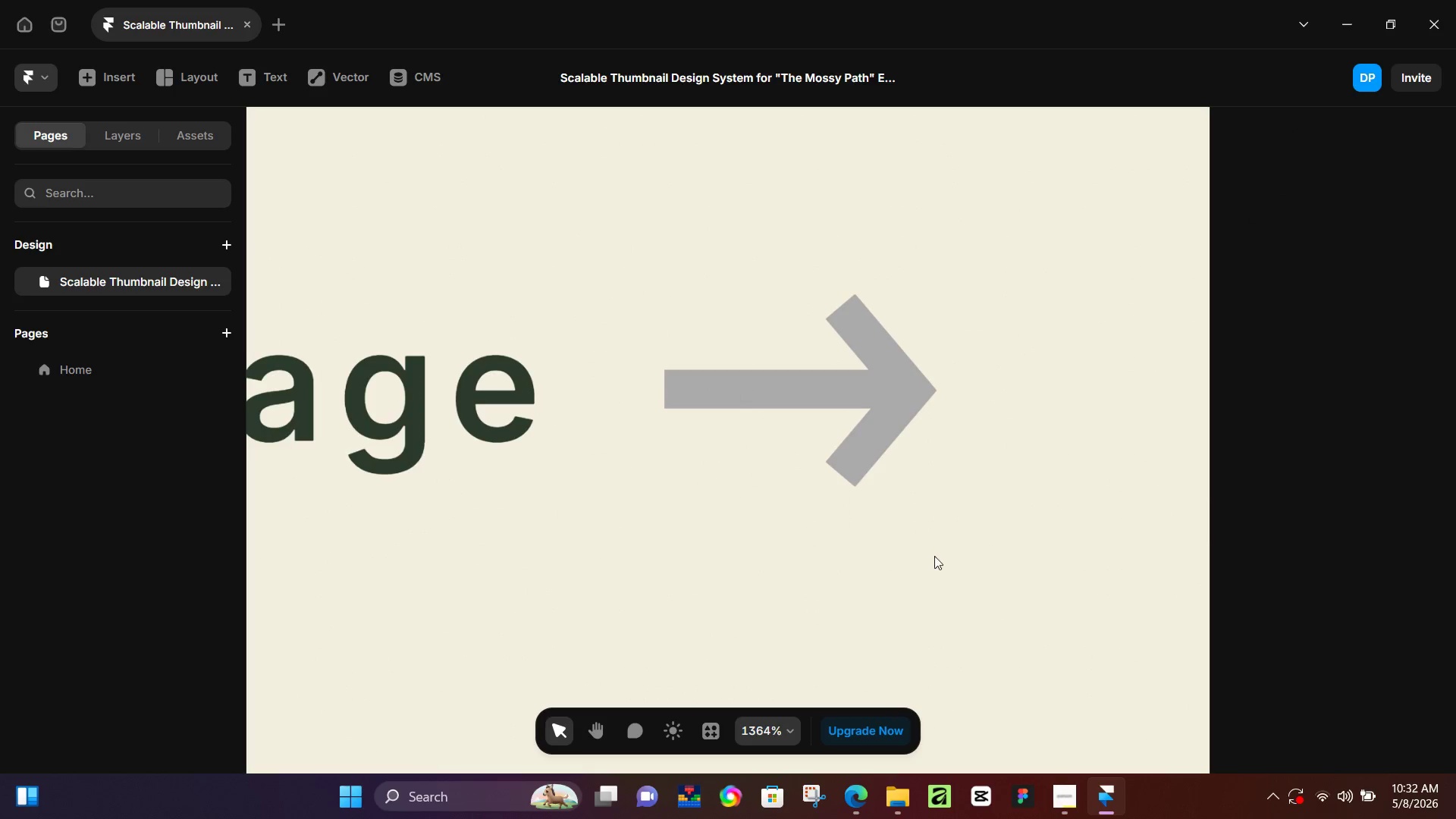 
hold_key(key=ControlLeft, duration=1.0)
 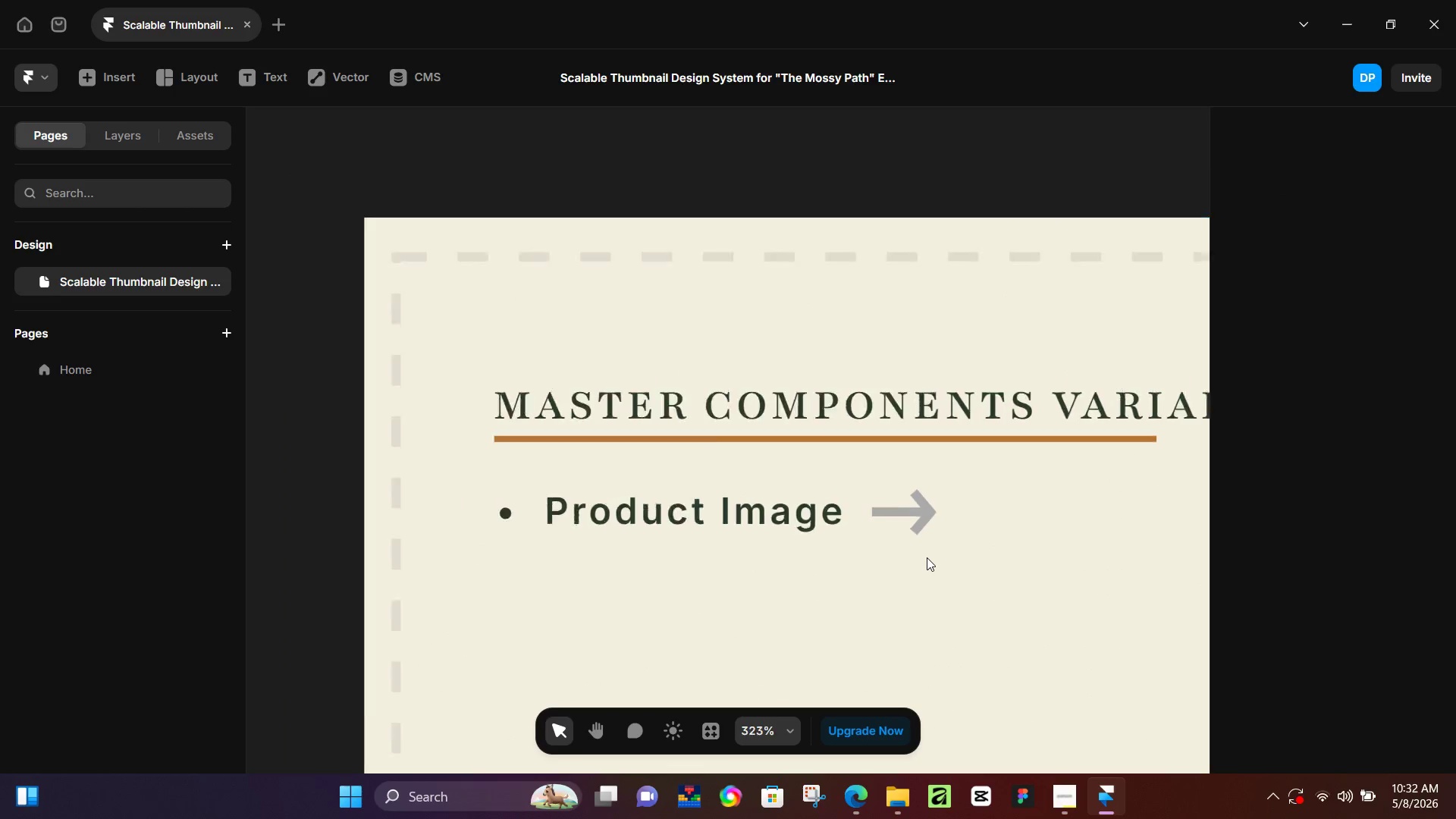 
hold_key(key=ControlLeft, duration=0.56)
 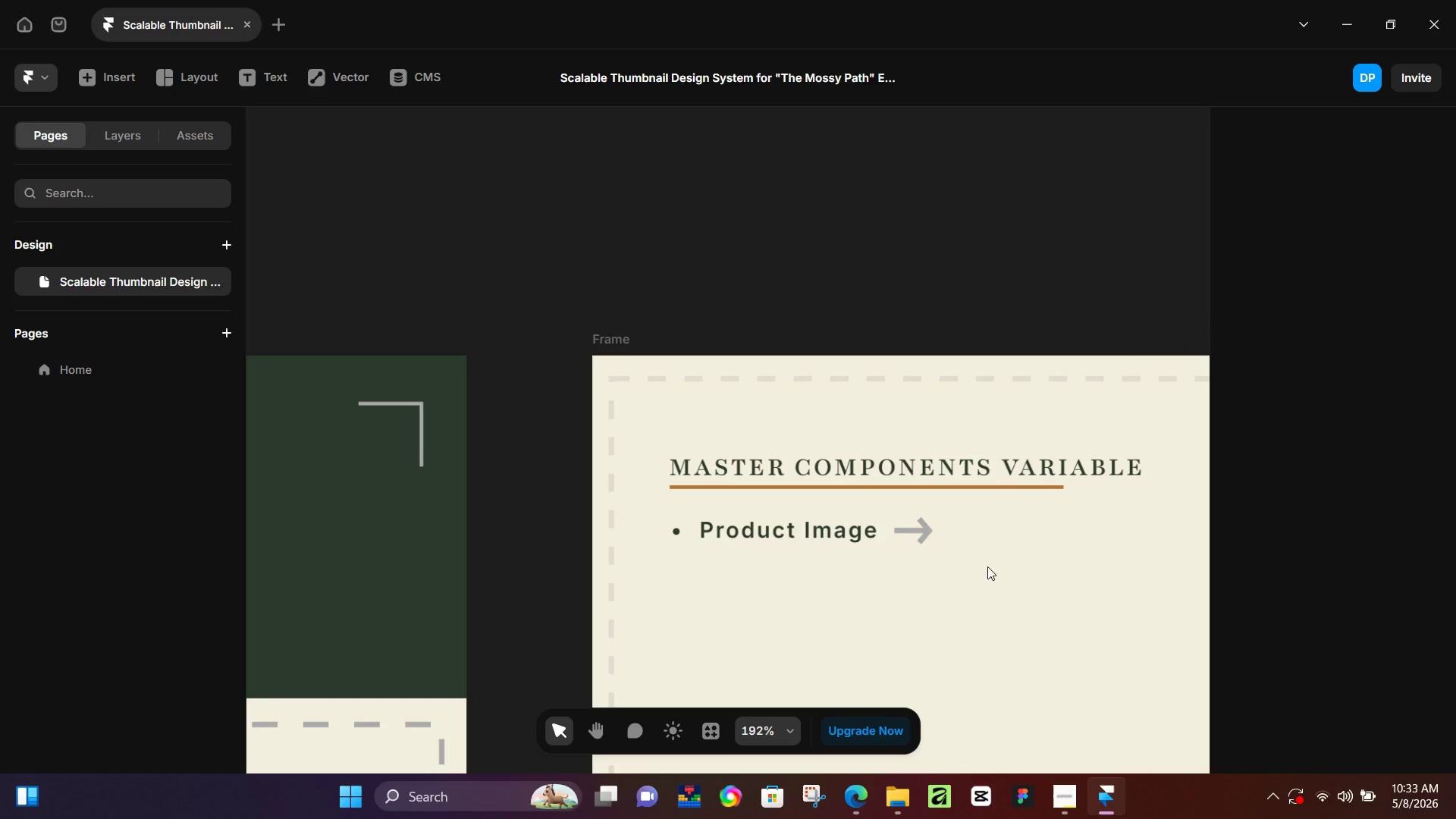 
scroll: coordinate [937, 550], scroll_direction: down, amount: 12.0
 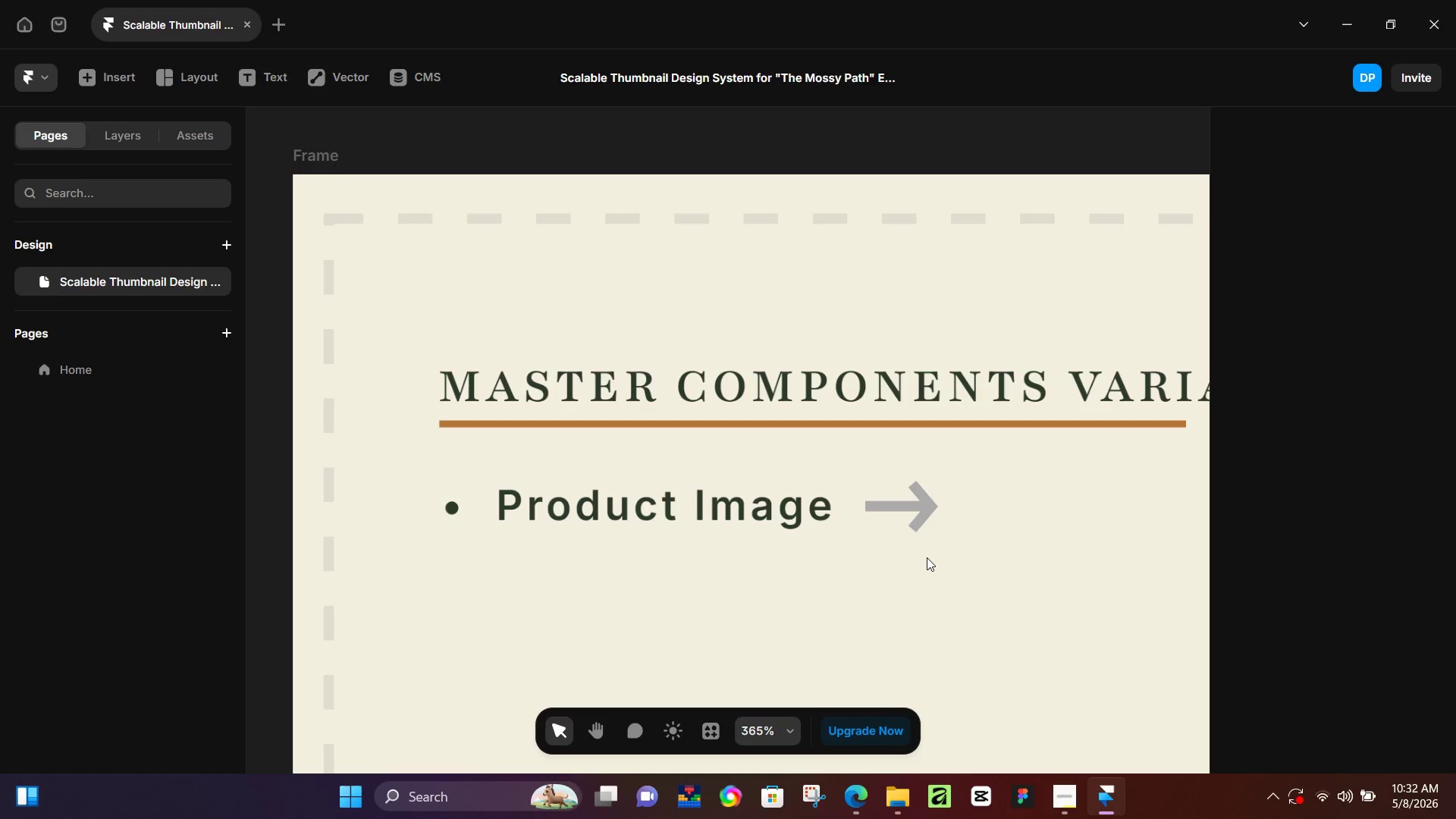 
hold_key(key=ControlLeft, duration=0.53)
 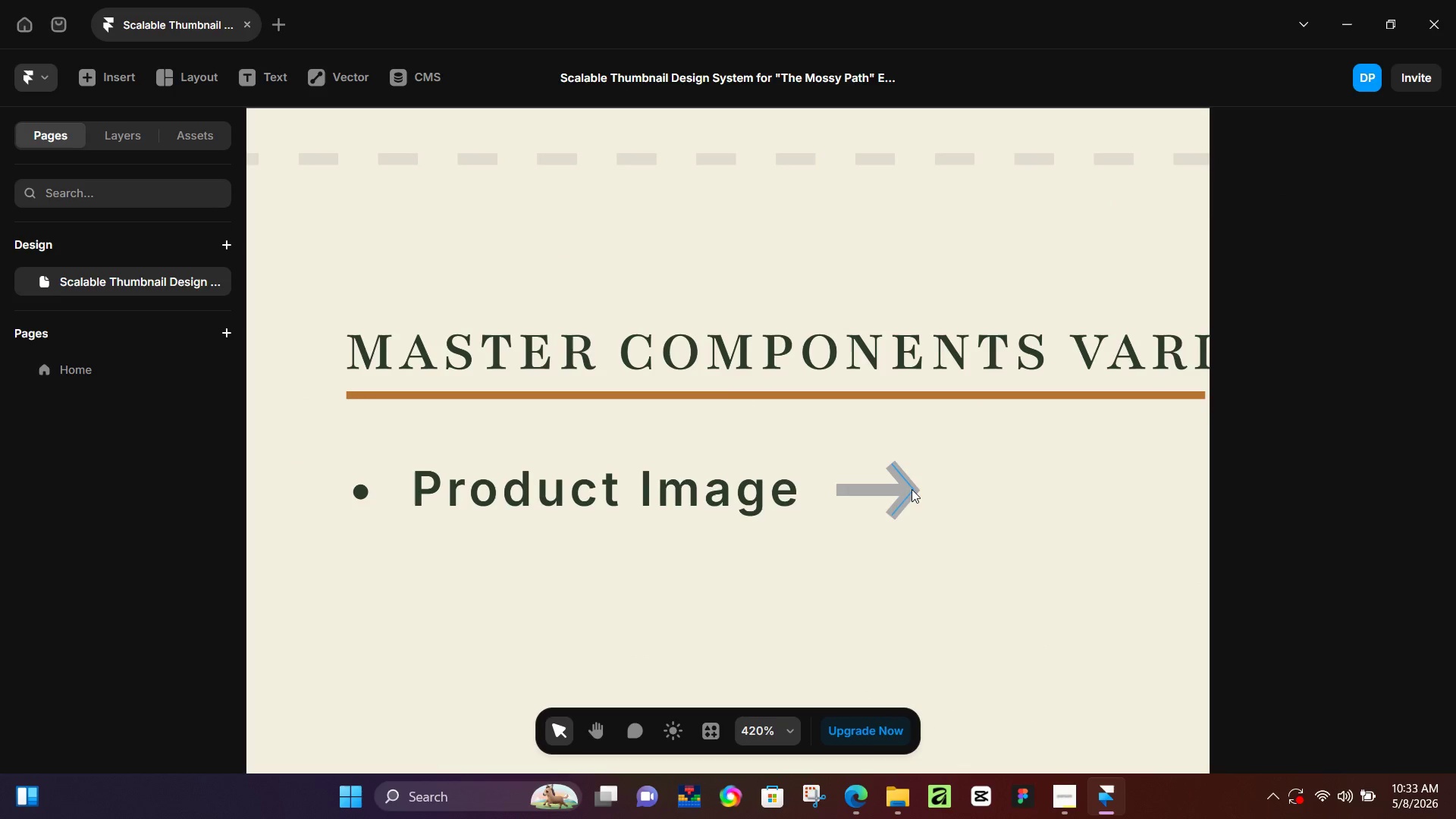 
scroll: coordinate [927, 557], scroll_direction: down, amount: 6.0
 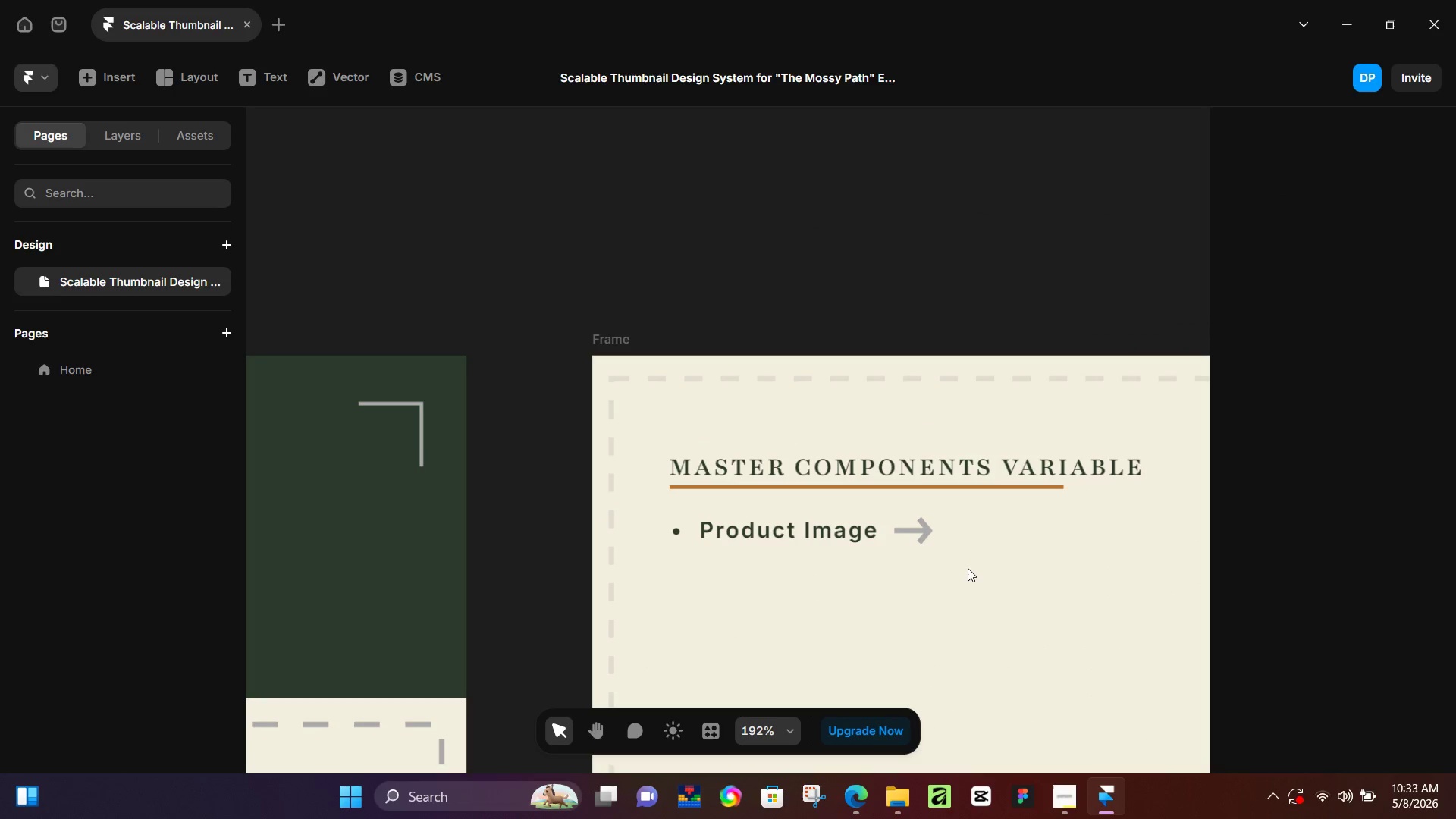 
left_click([890, 489])
 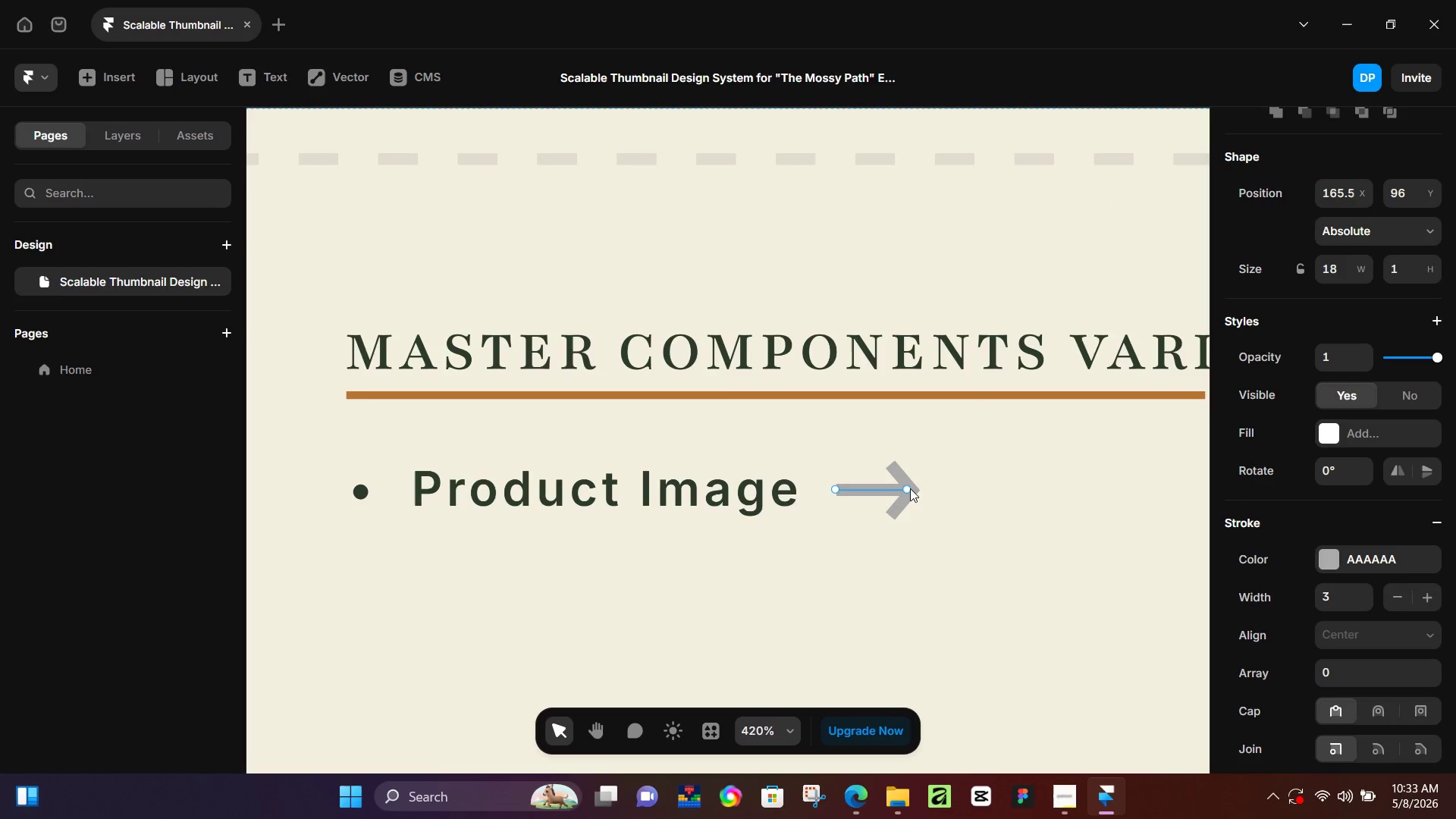 
scroll: coordinate [943, 565], scroll_direction: up, amount: 7.0
 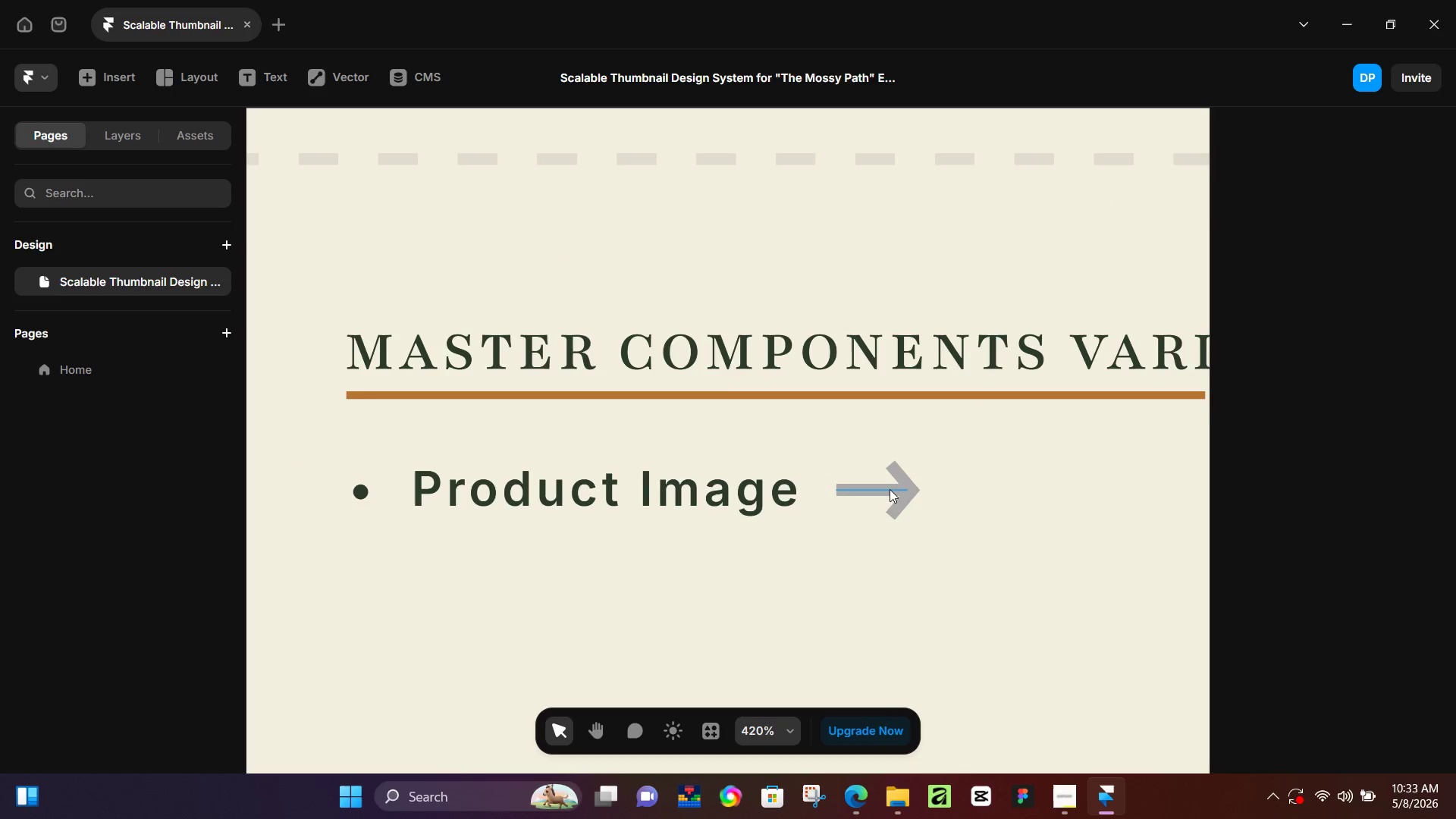 
hold_key(key=ShiftLeft, duration=1.0)
left_click([899, 475])
 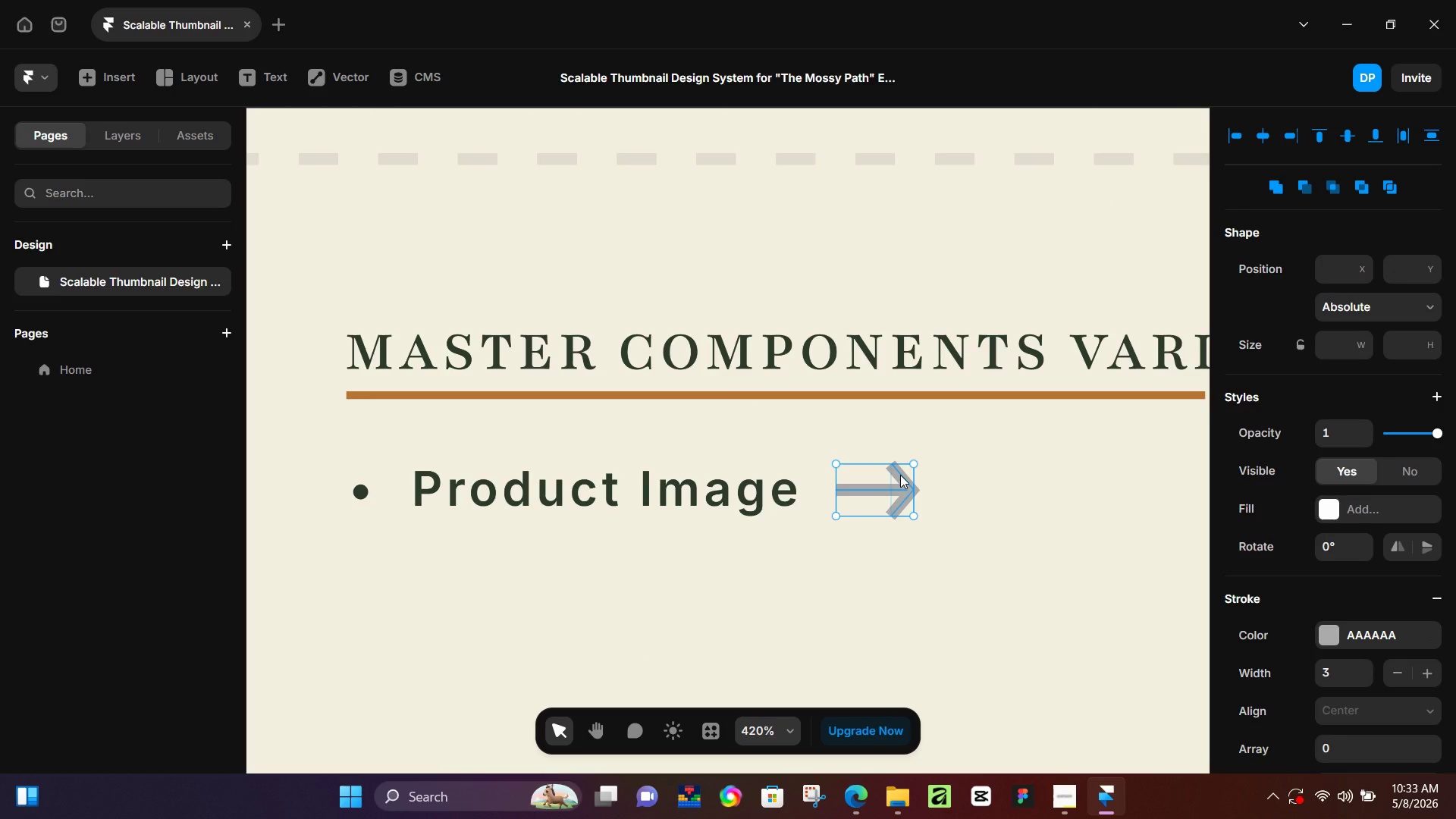 
key(Control+Enter)
 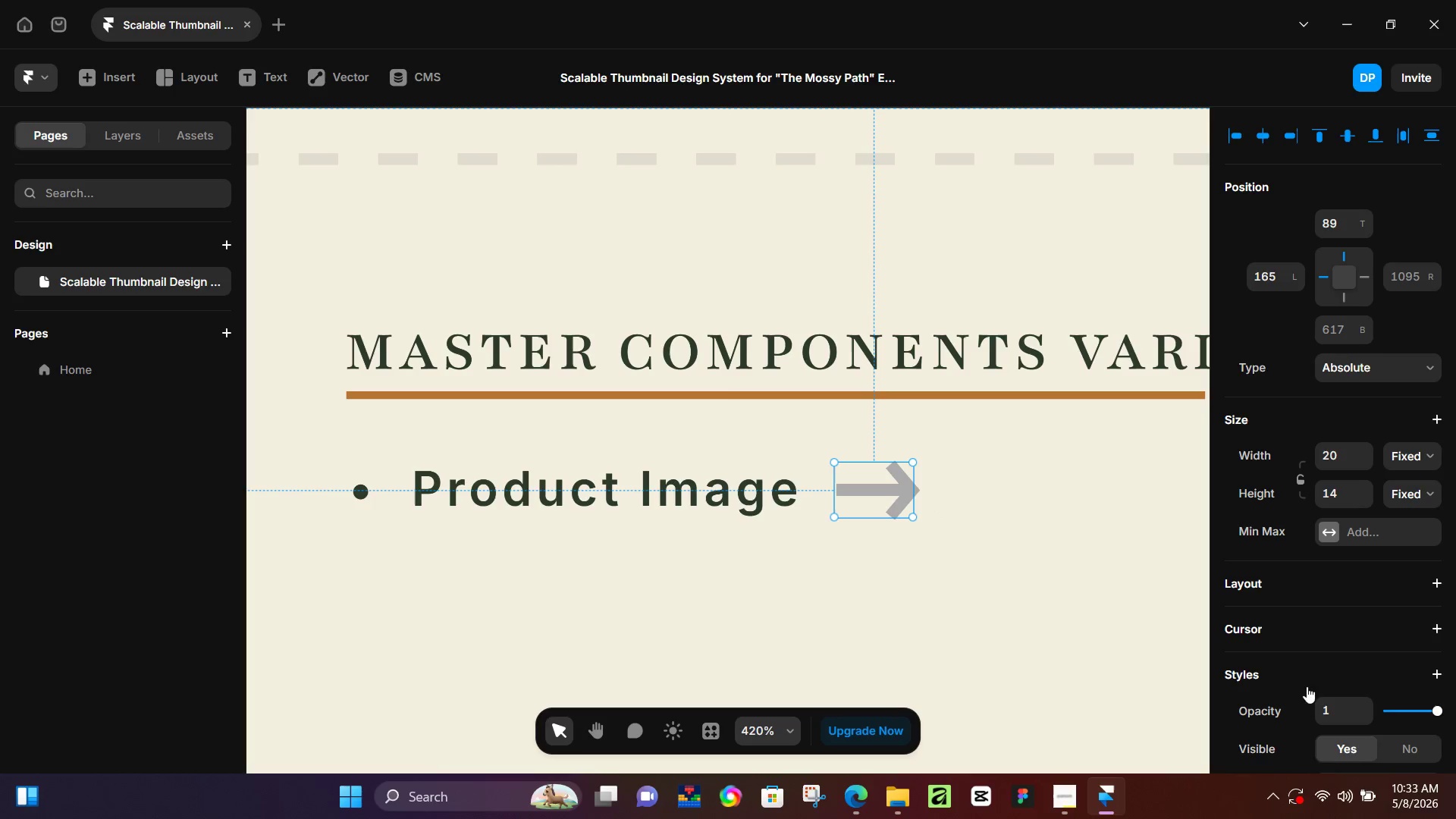 
scroll: coordinate [1339, 620], scroll_direction: down, amount: 3.0
 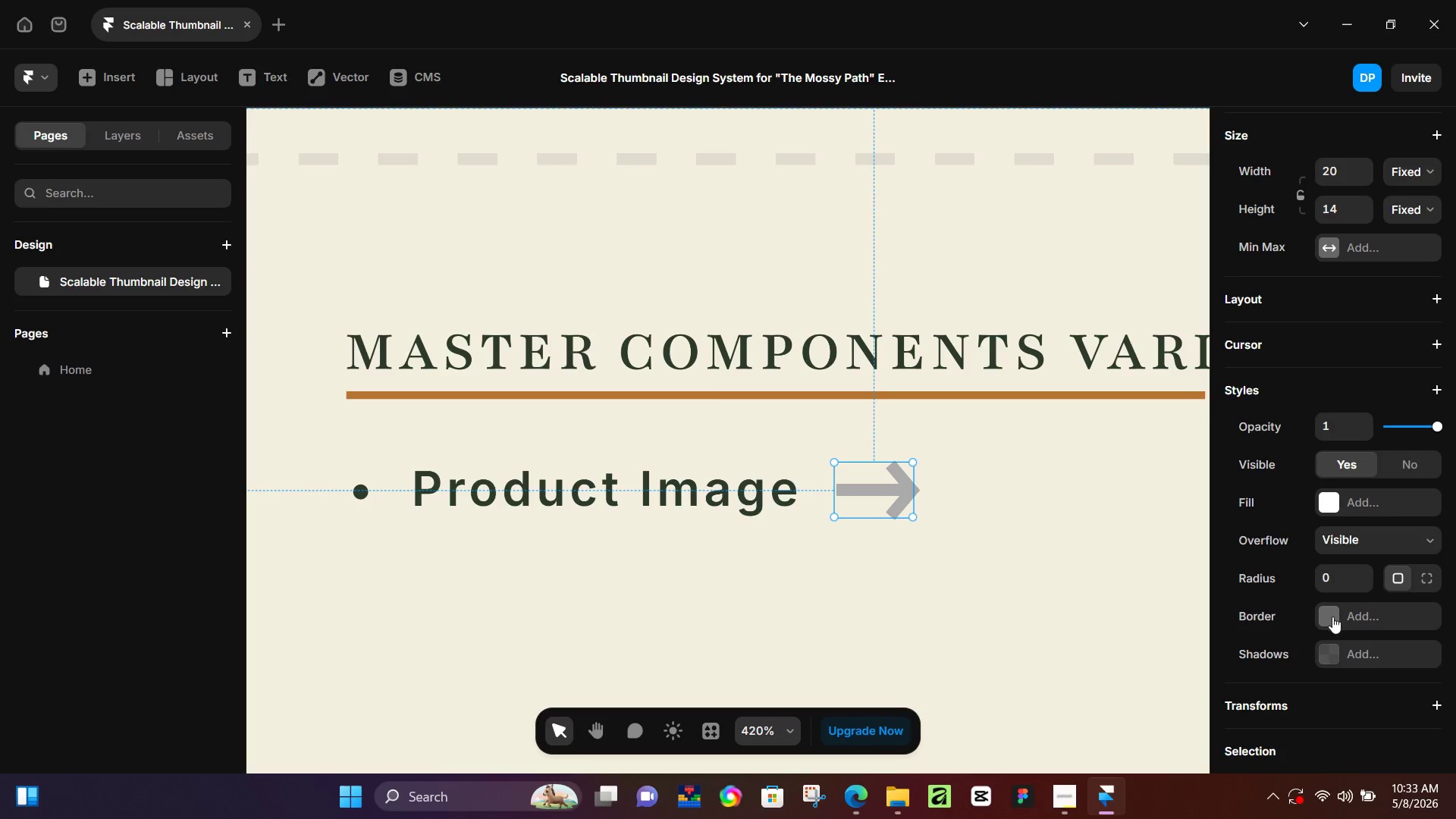 
left_click([1328, 642])
 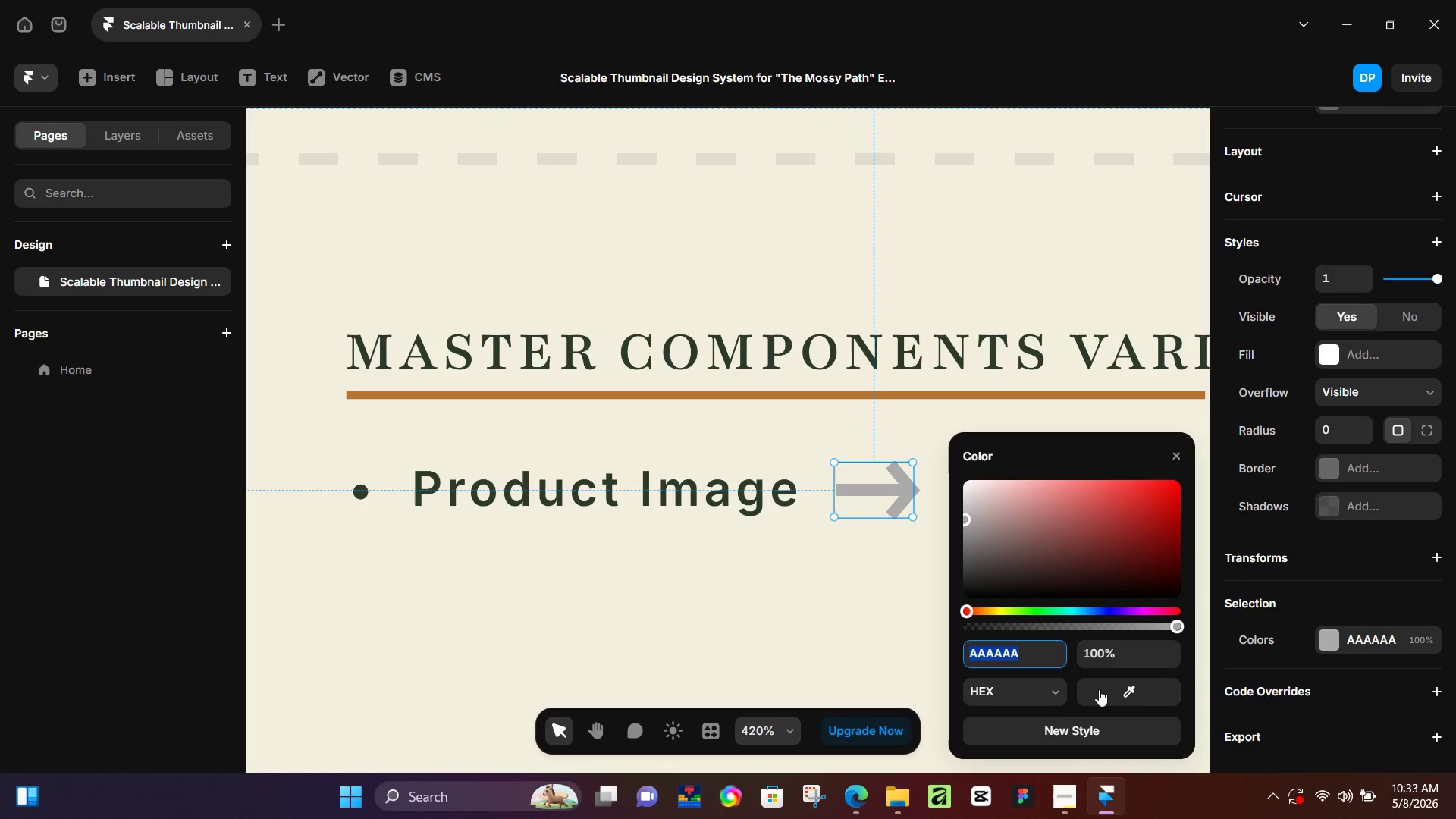 
left_click_drag(start_coordinate=[1100, 688], to_coordinate=[741, 494])
 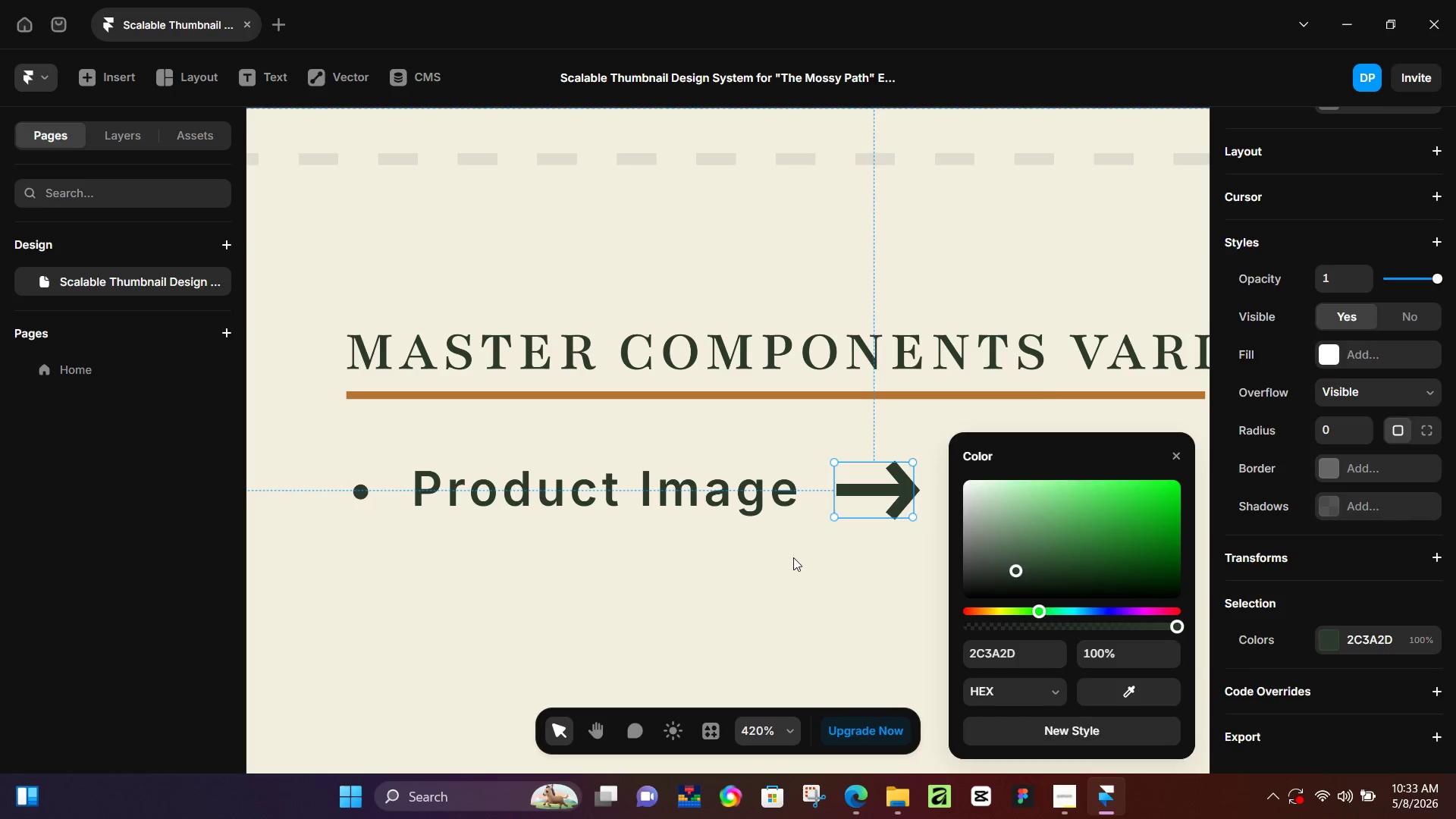 
scroll: coordinate [1330, 617], scroll_direction: down, amount: 6.0
 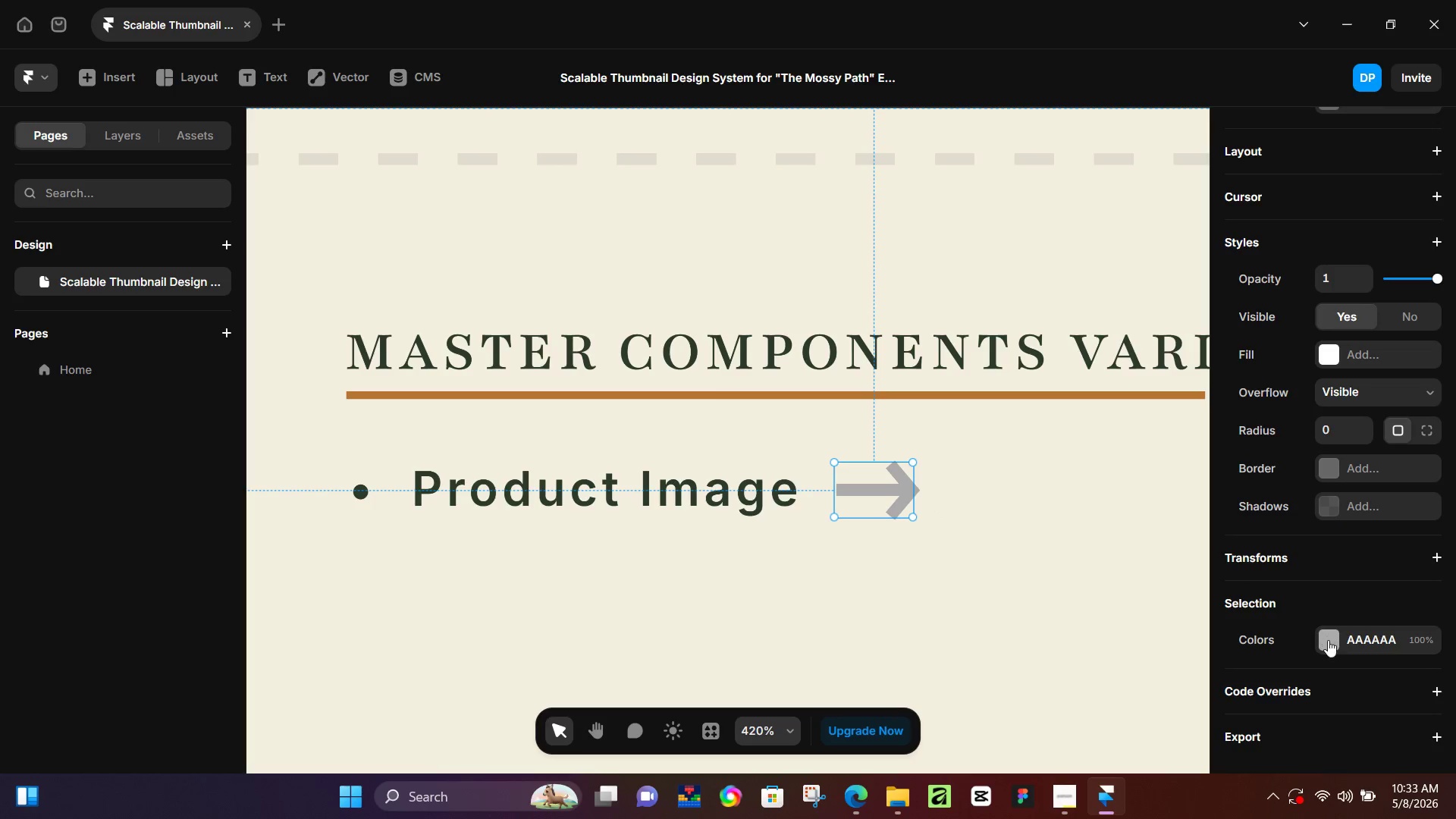 
left_click([793, 557])
 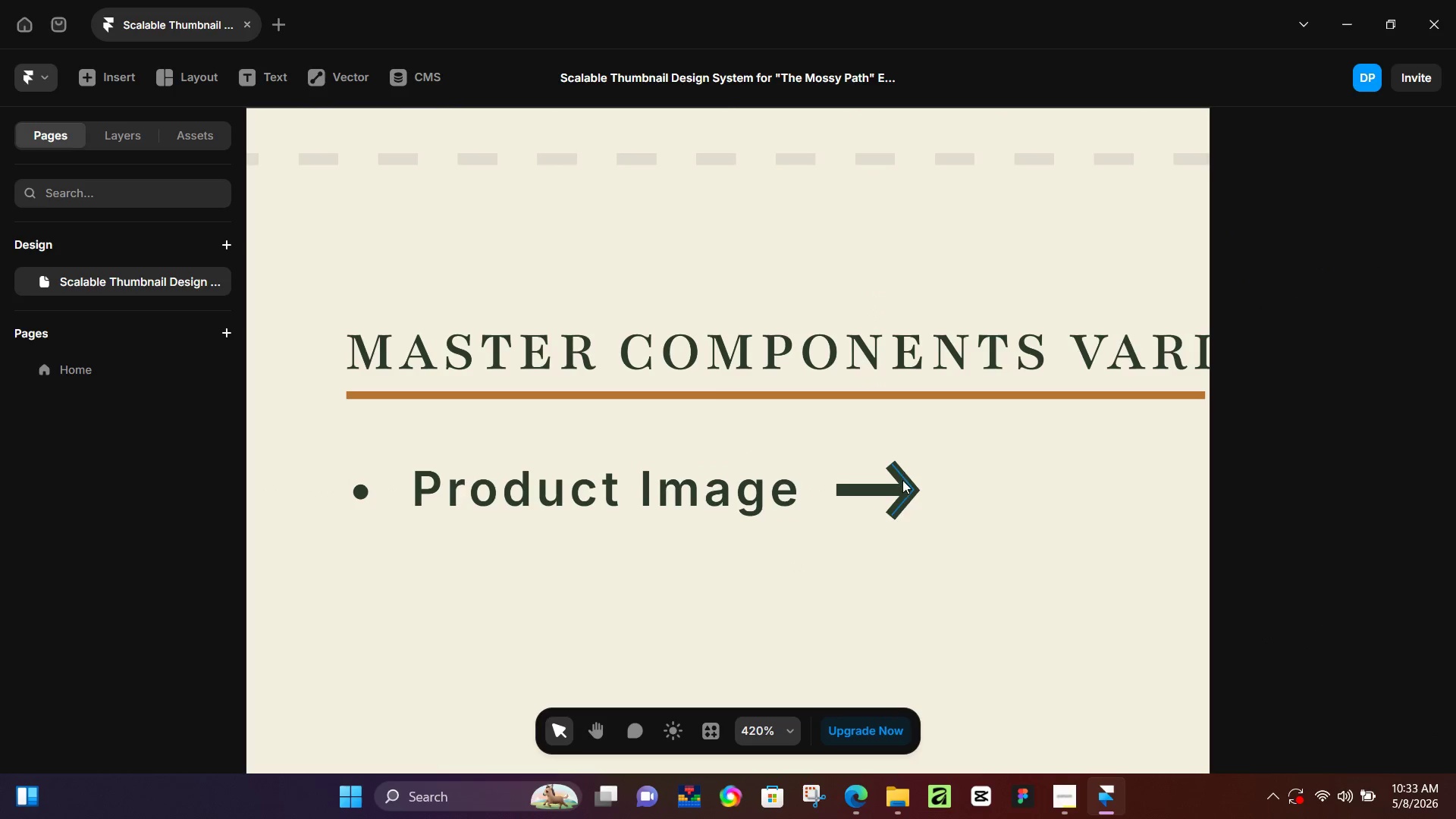 
left_click([877, 486])
 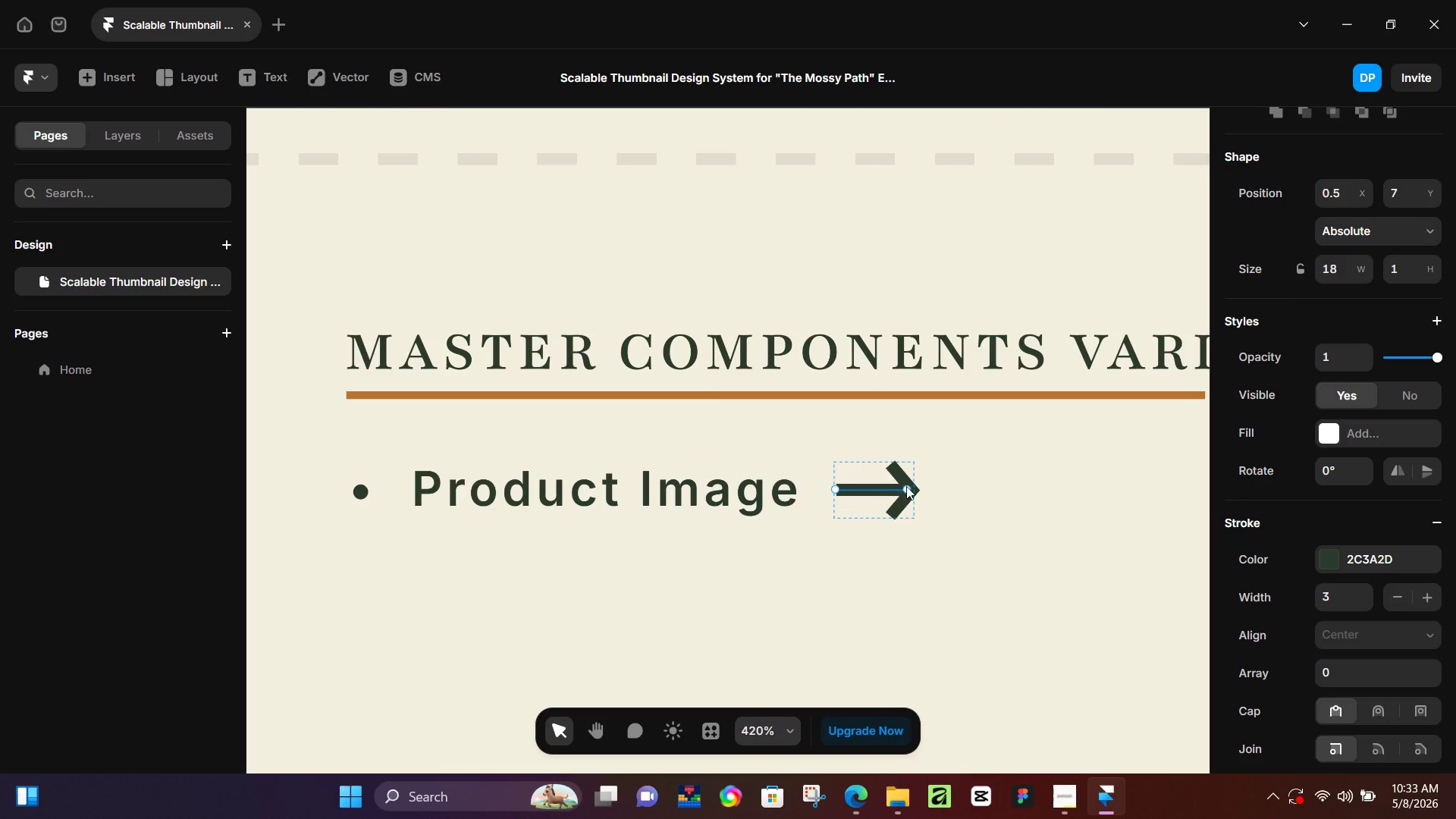 
hold_key(key=ShiftLeft, duration=0.86)
 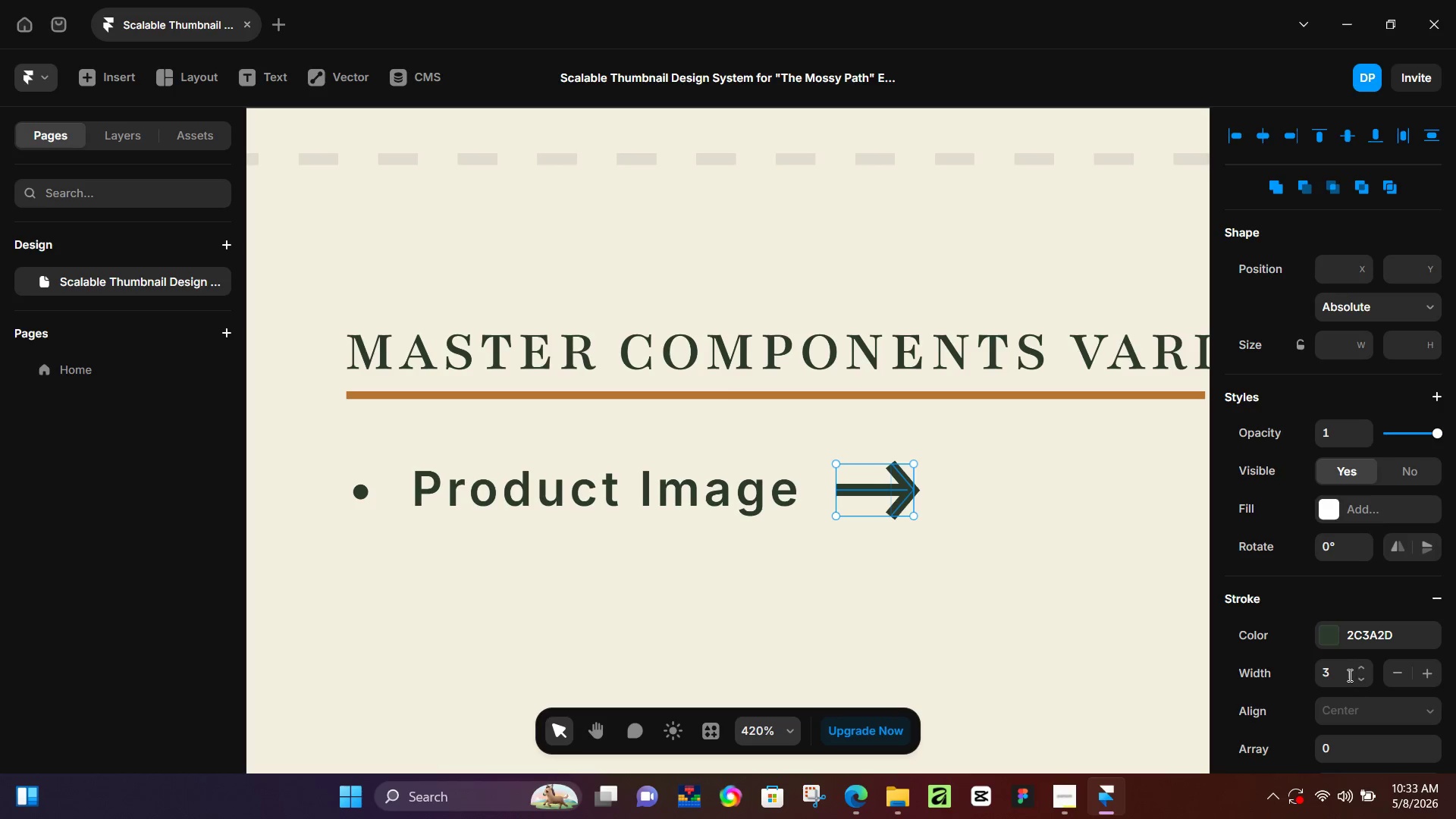 
left_click([1361, 682])
 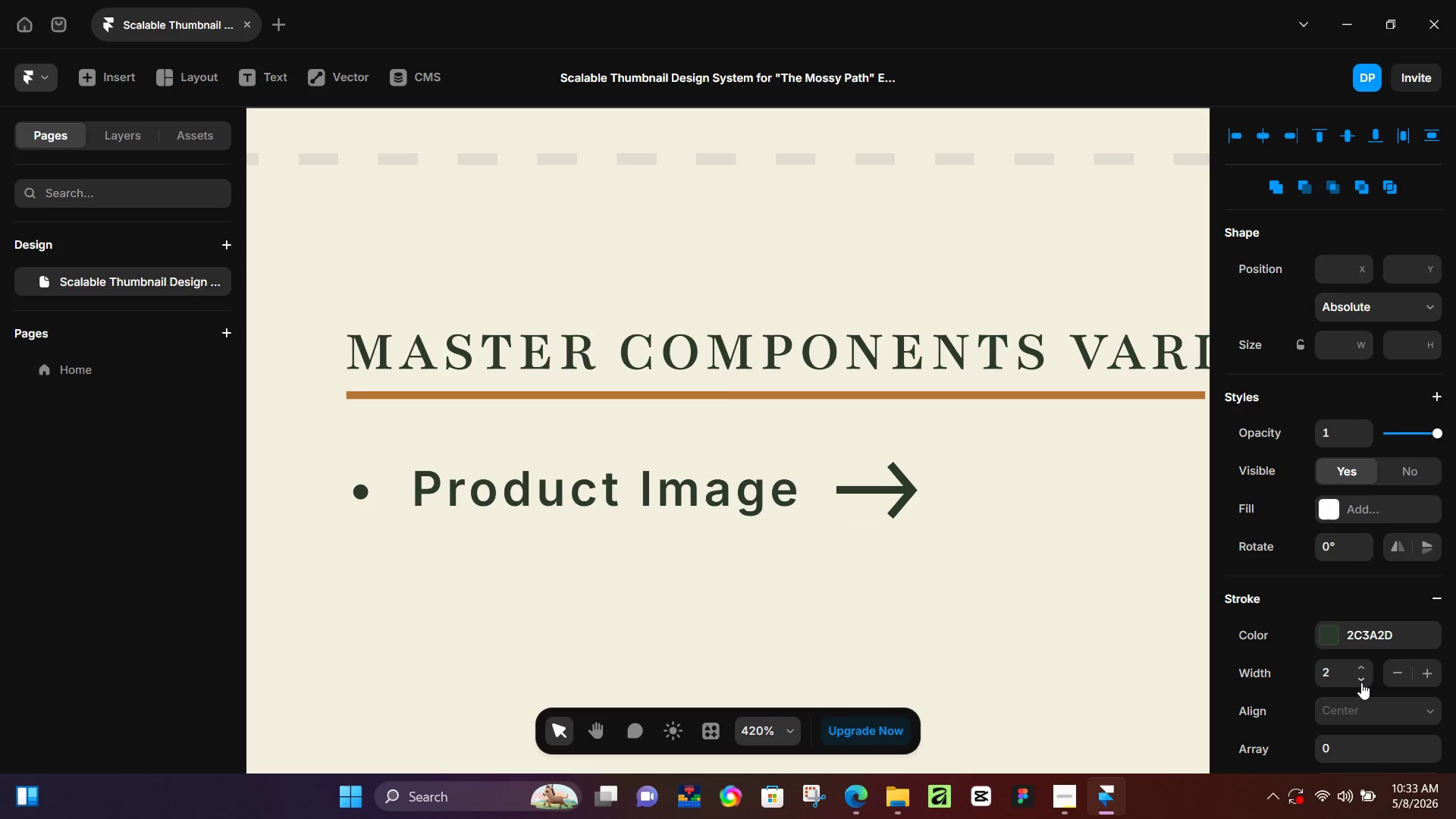 
left_click([1361, 682])
 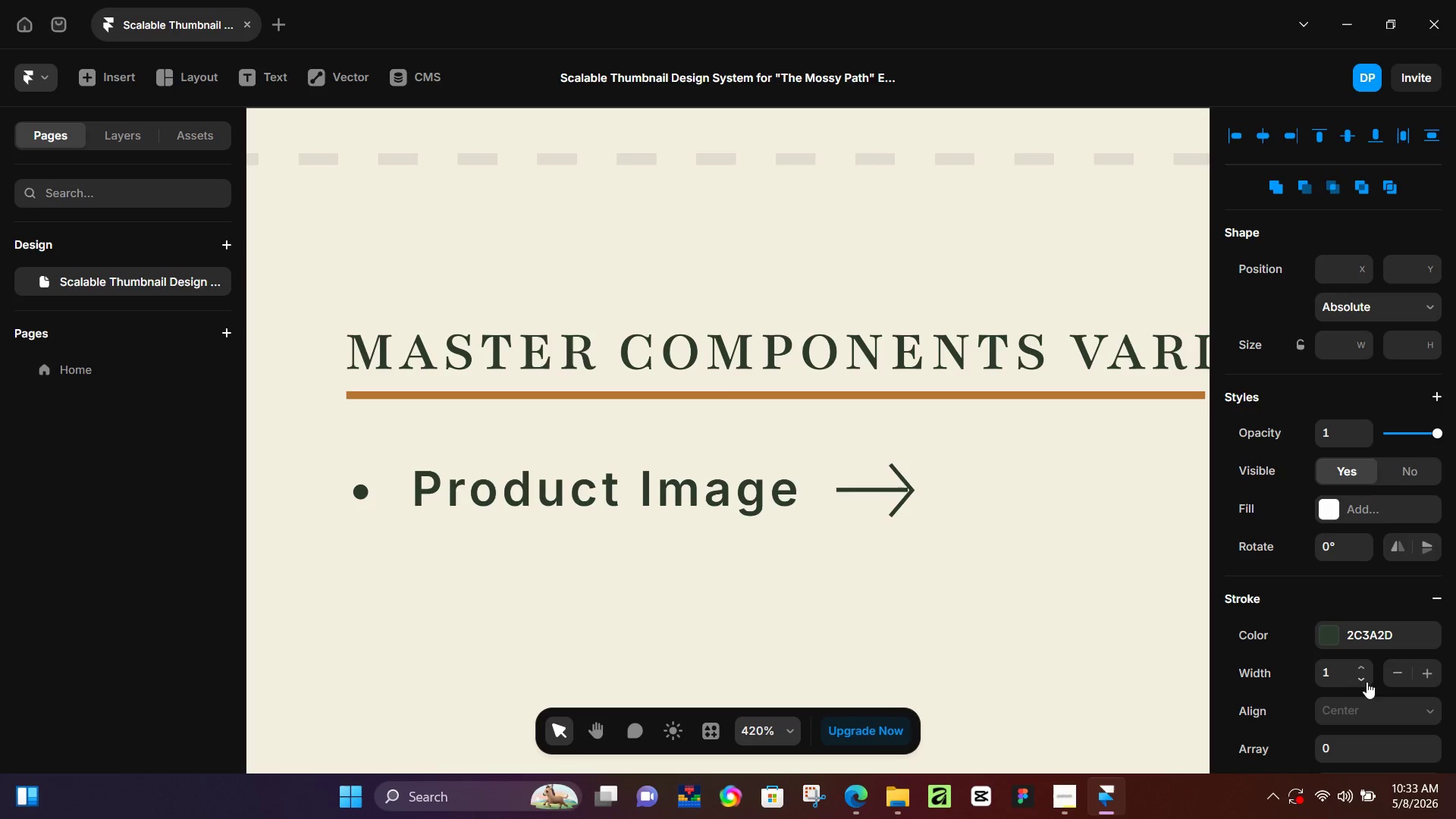 
left_click([1362, 667])
 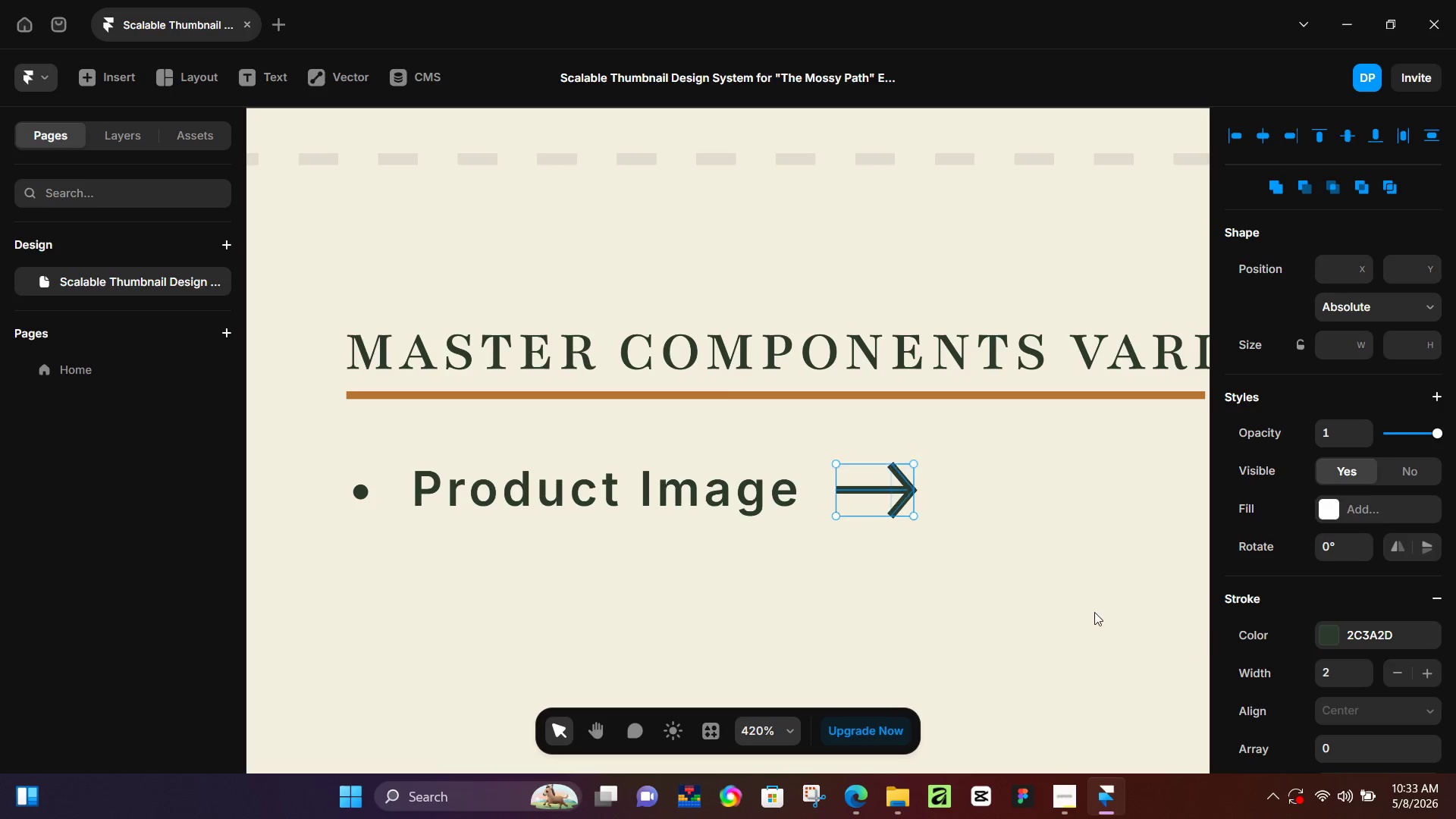 
double_click([1092, 612])
 